 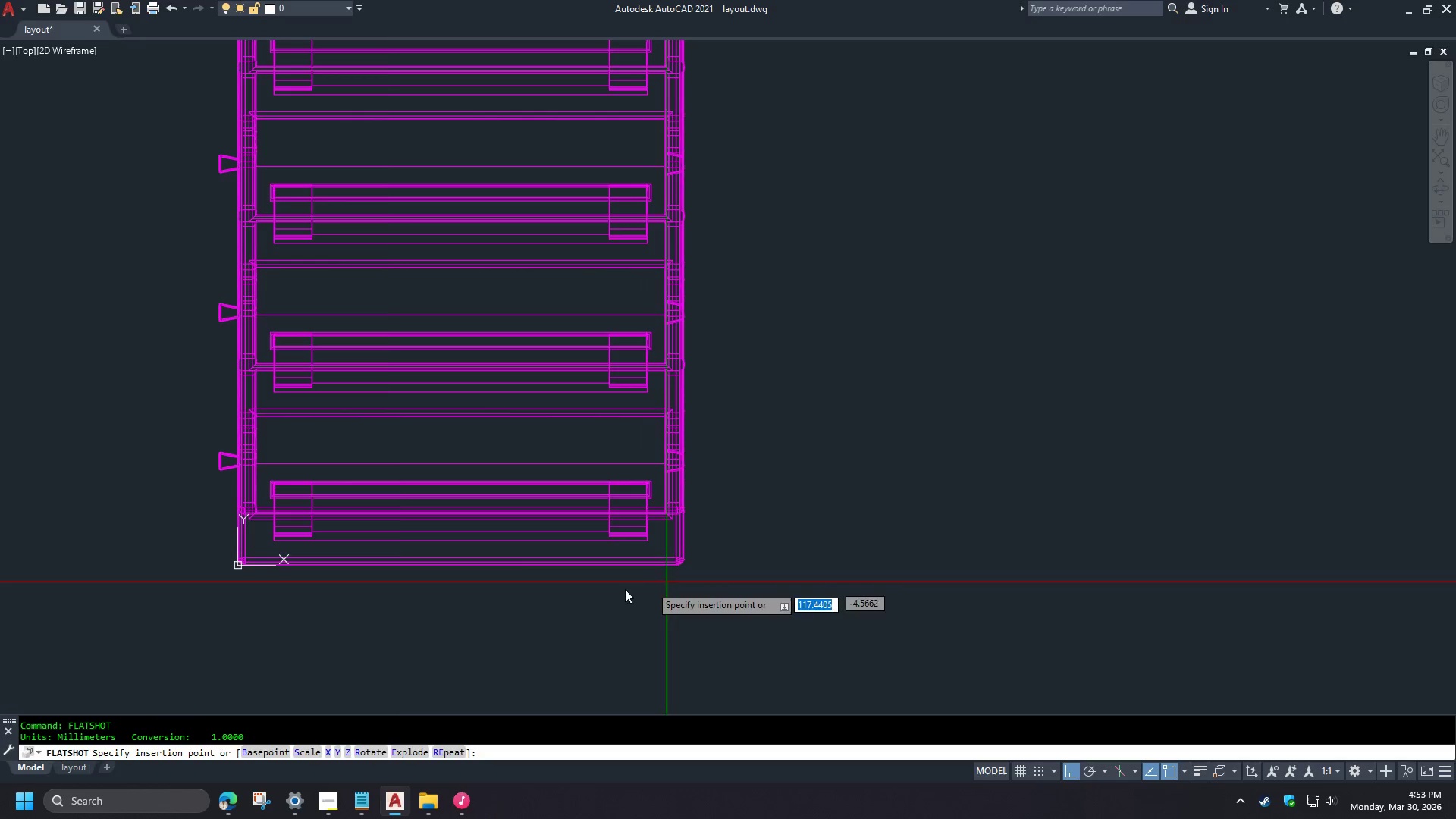 
scroll: coordinate [303, 653], scroll_direction: down, amount: 3.0
 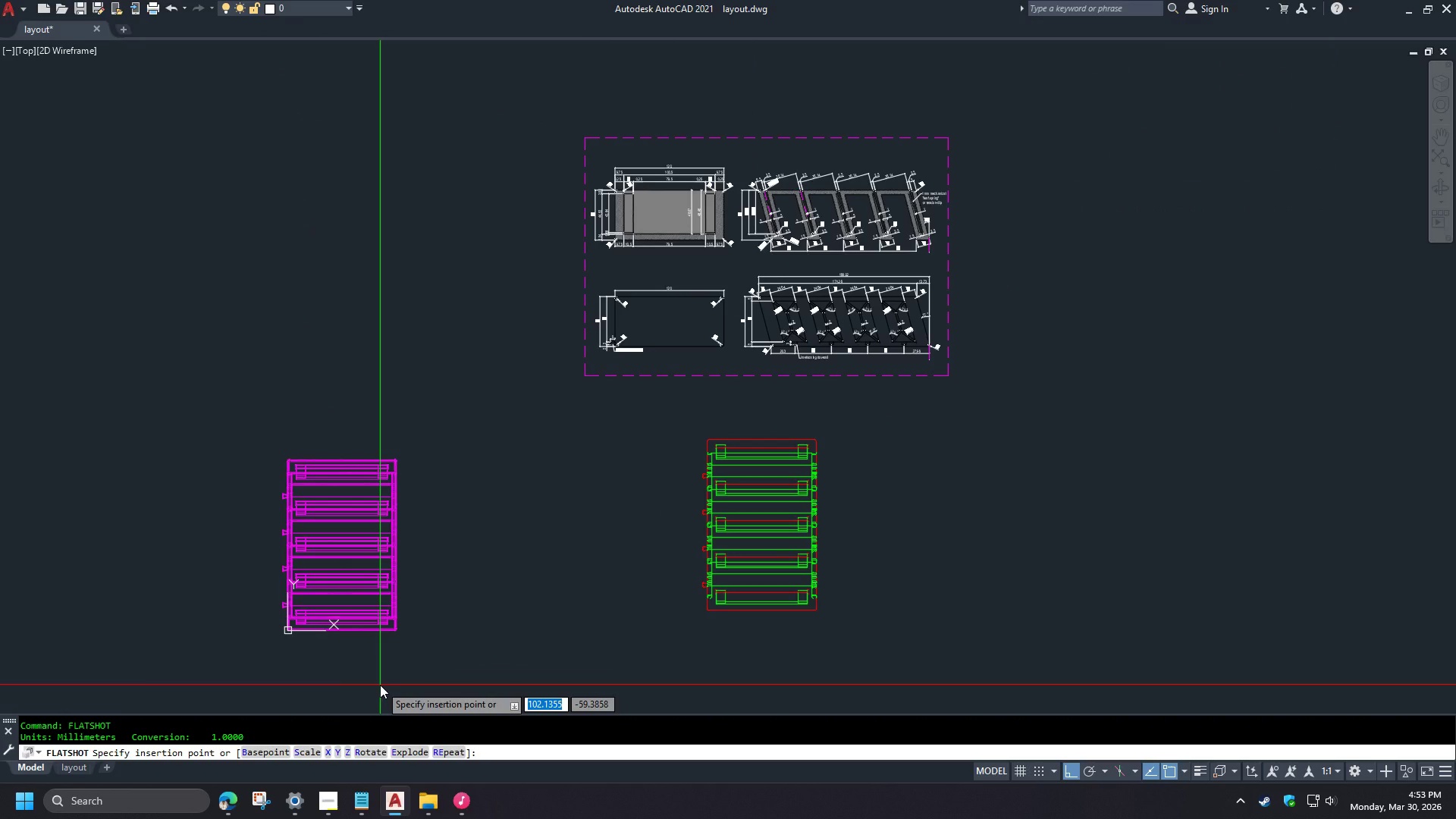 
left_click([380, 685])
 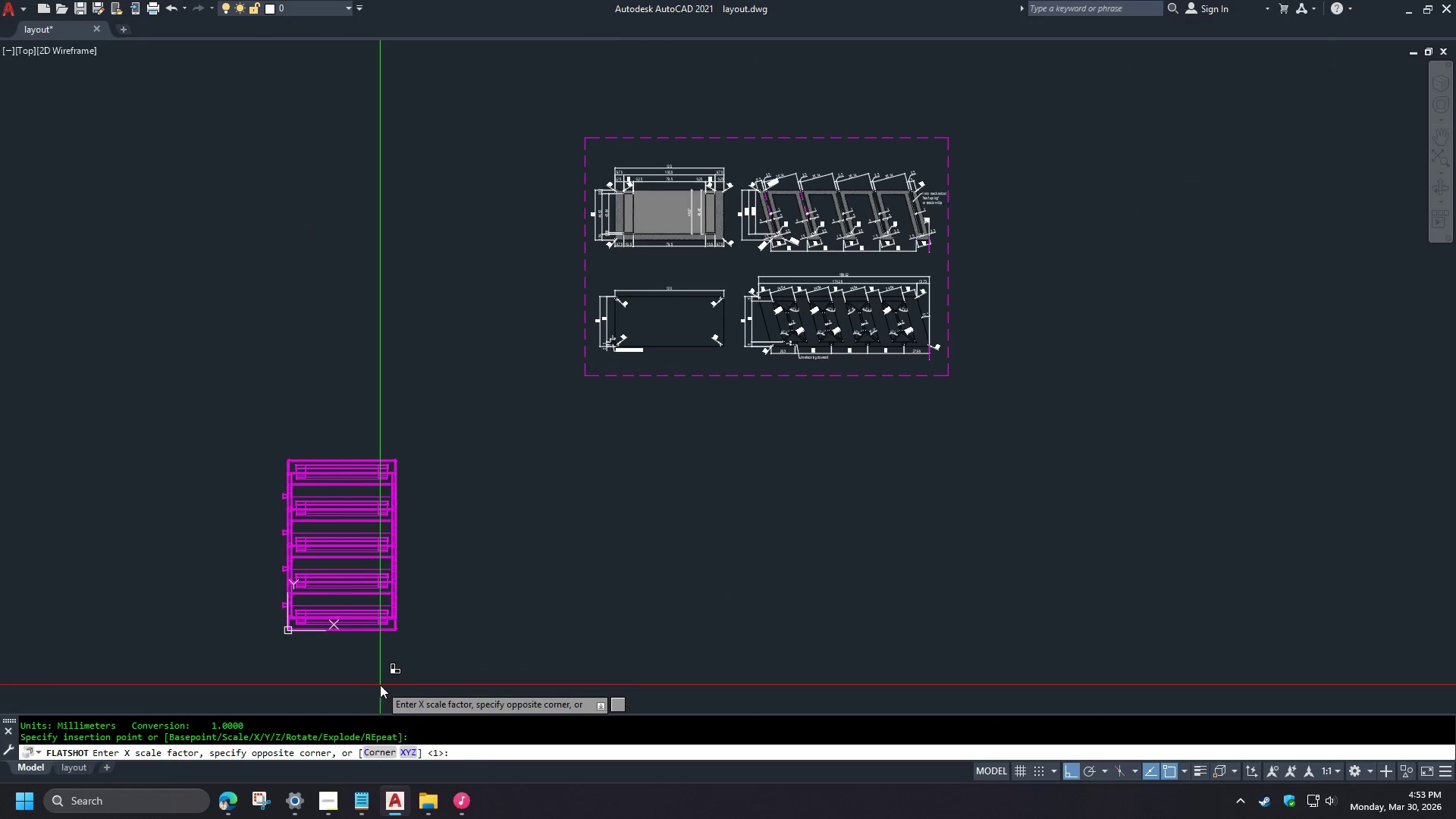 
key(NumpadEnter)
 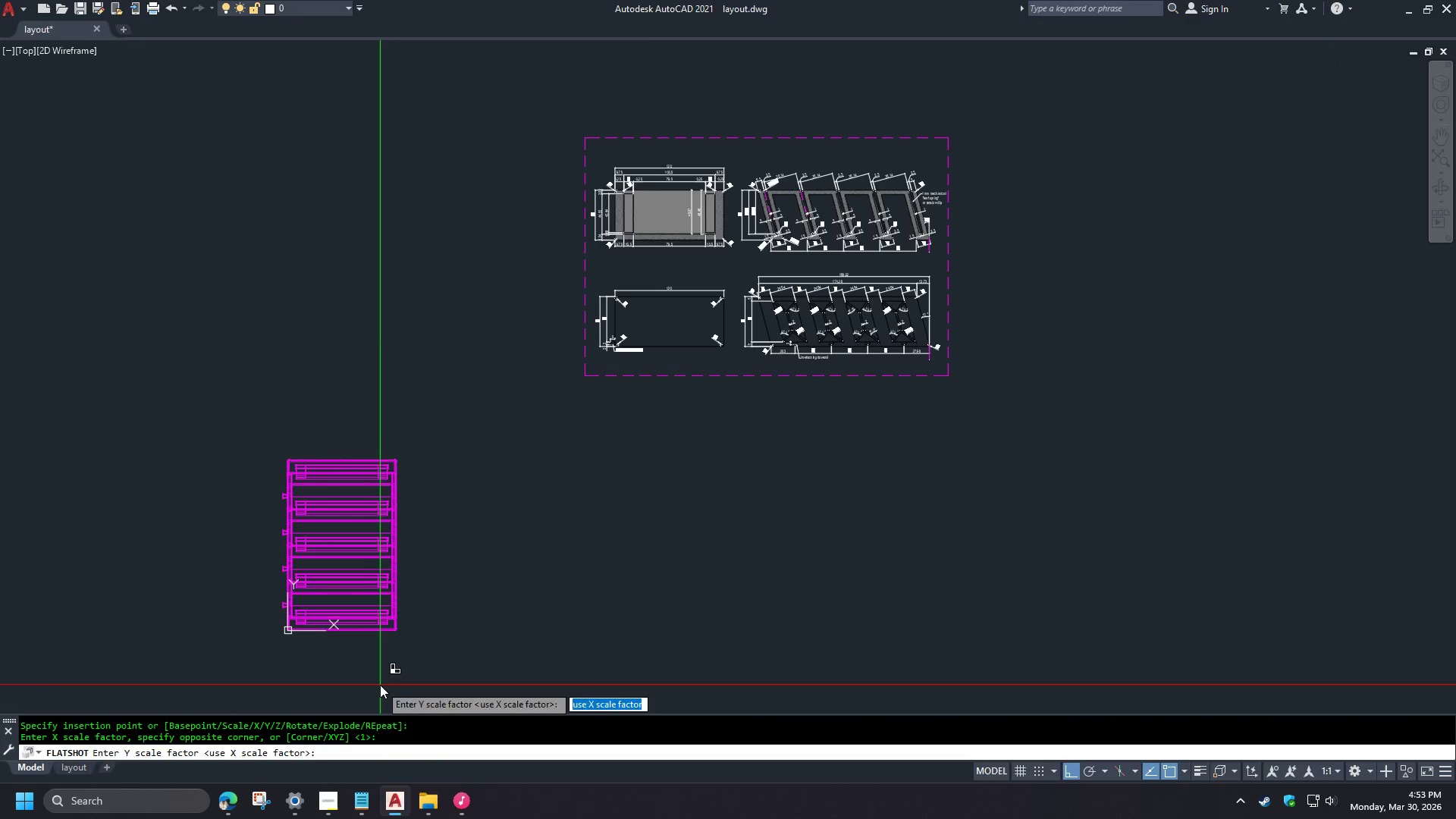 
key(NumpadEnter)
 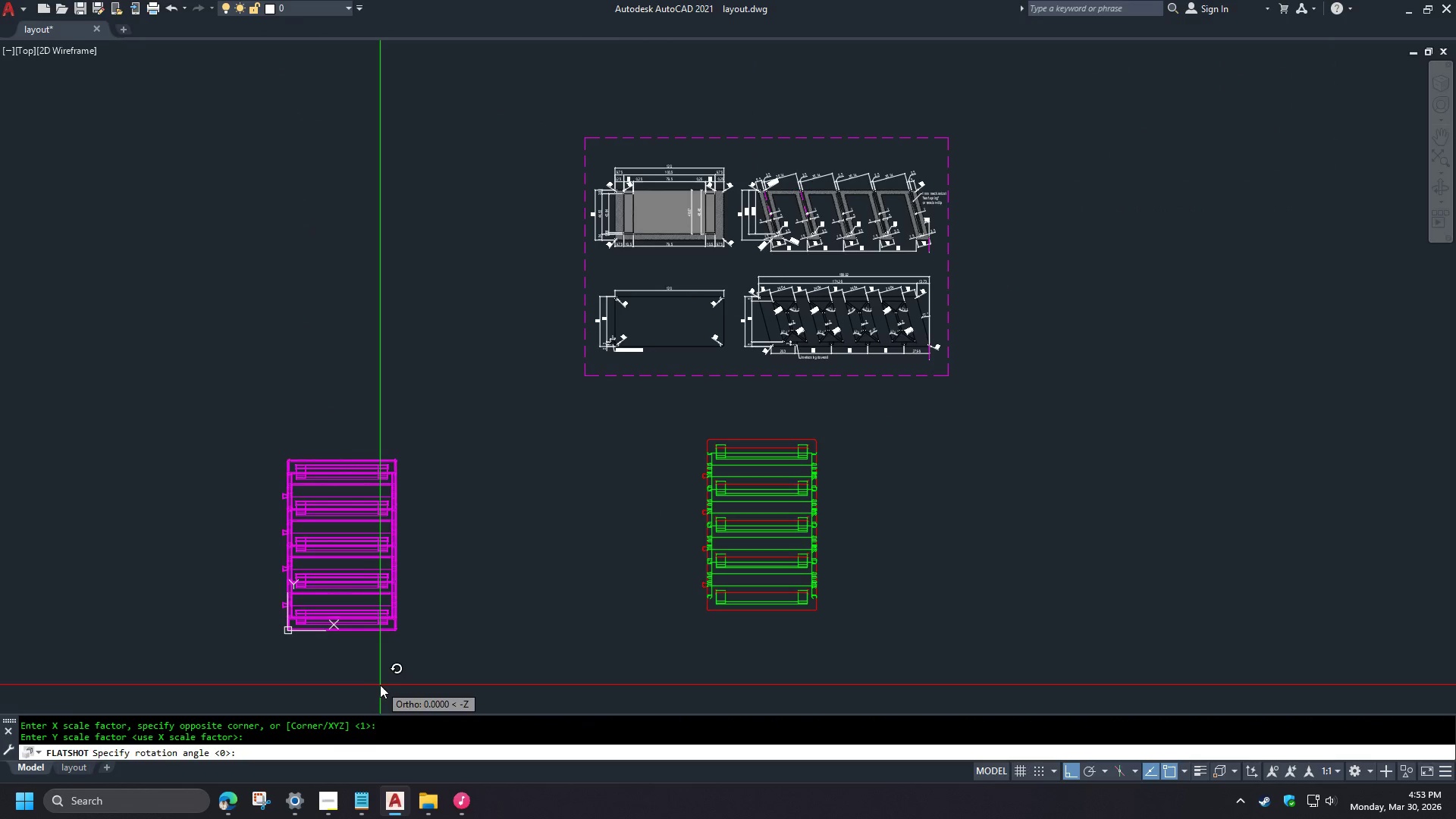 
key(NumpadEnter)
 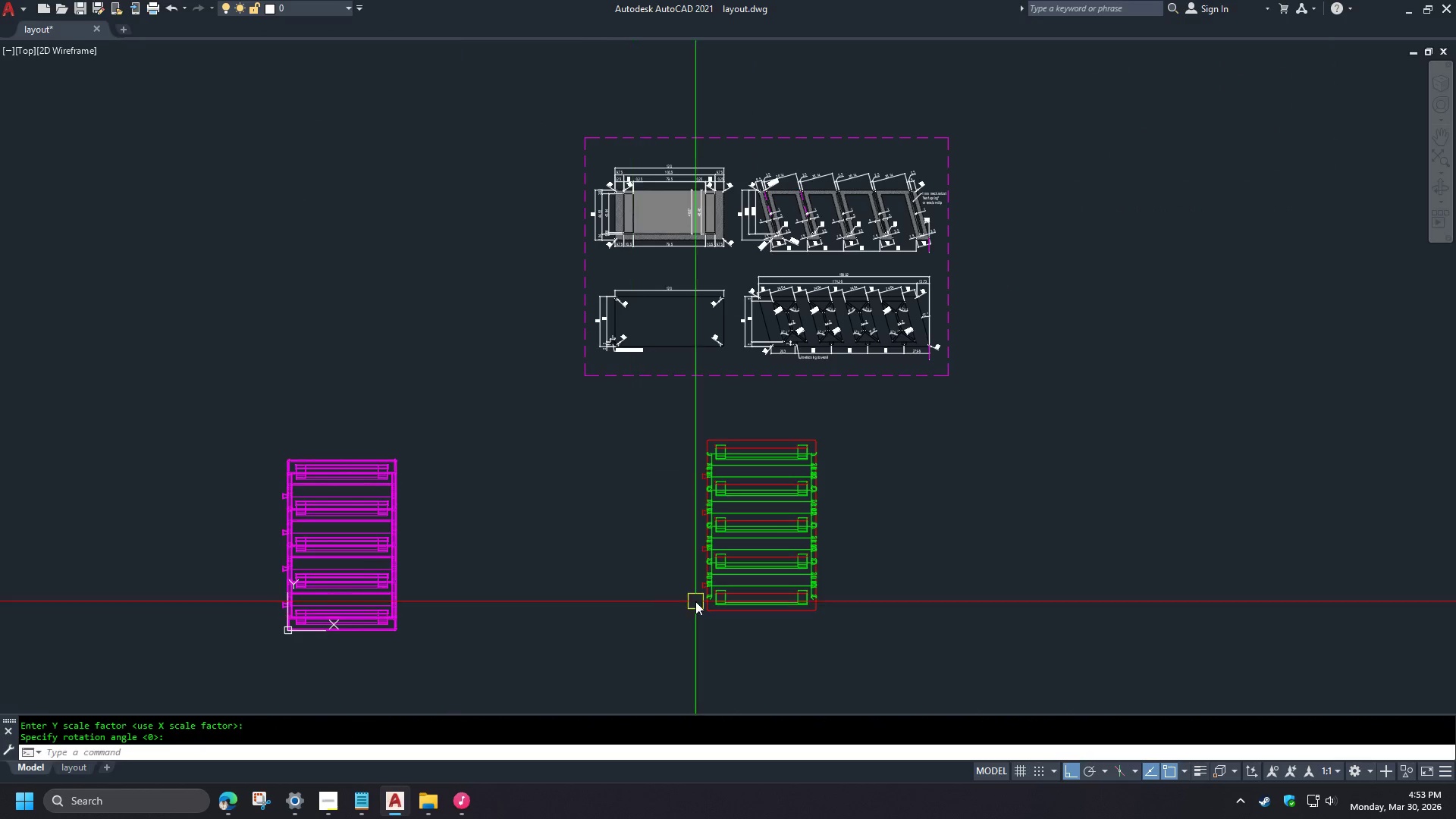 
scroll: coordinate [604, 491], scroll_direction: up, amount: 6.0
 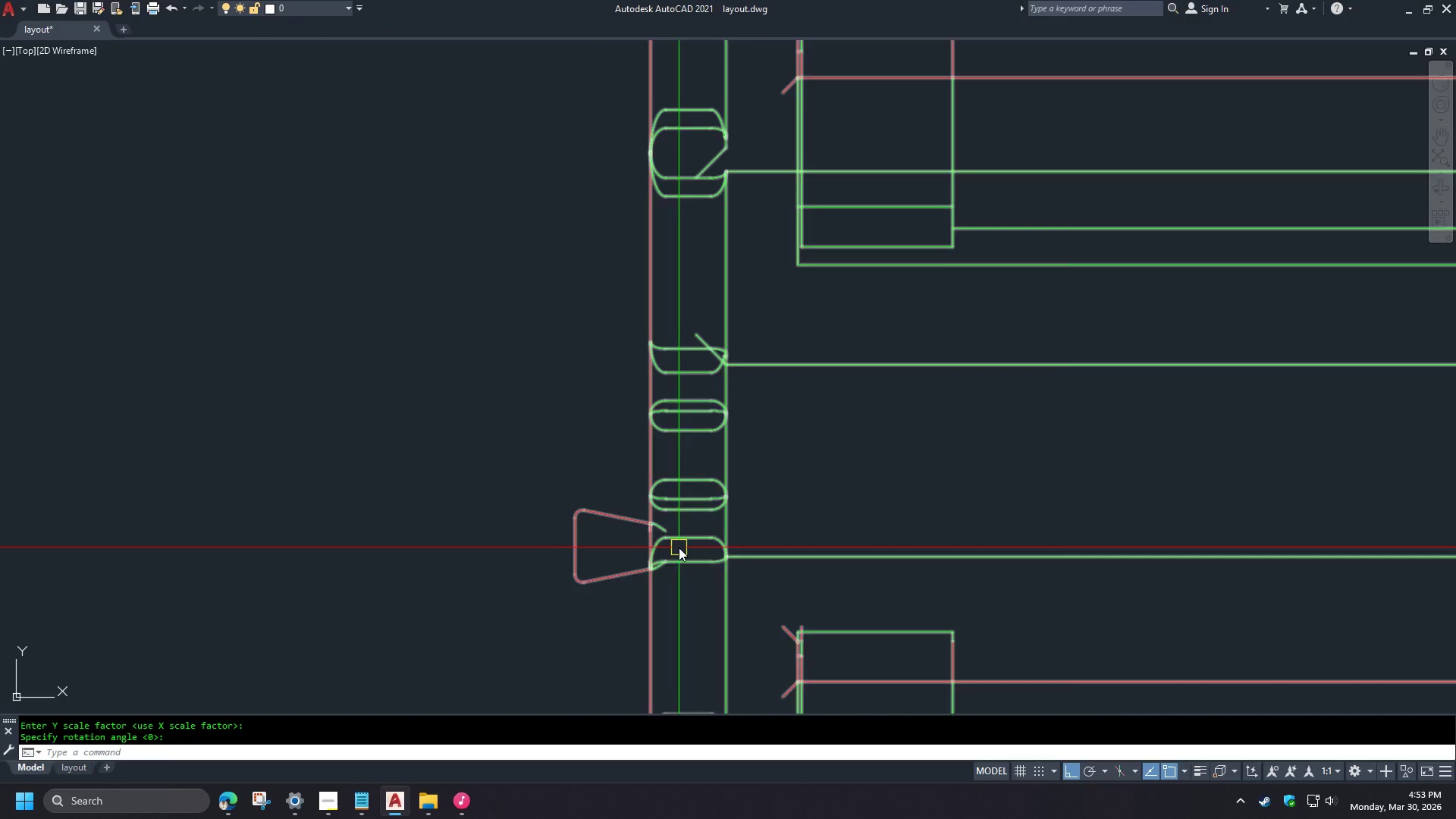 
left_click([526, 520])
 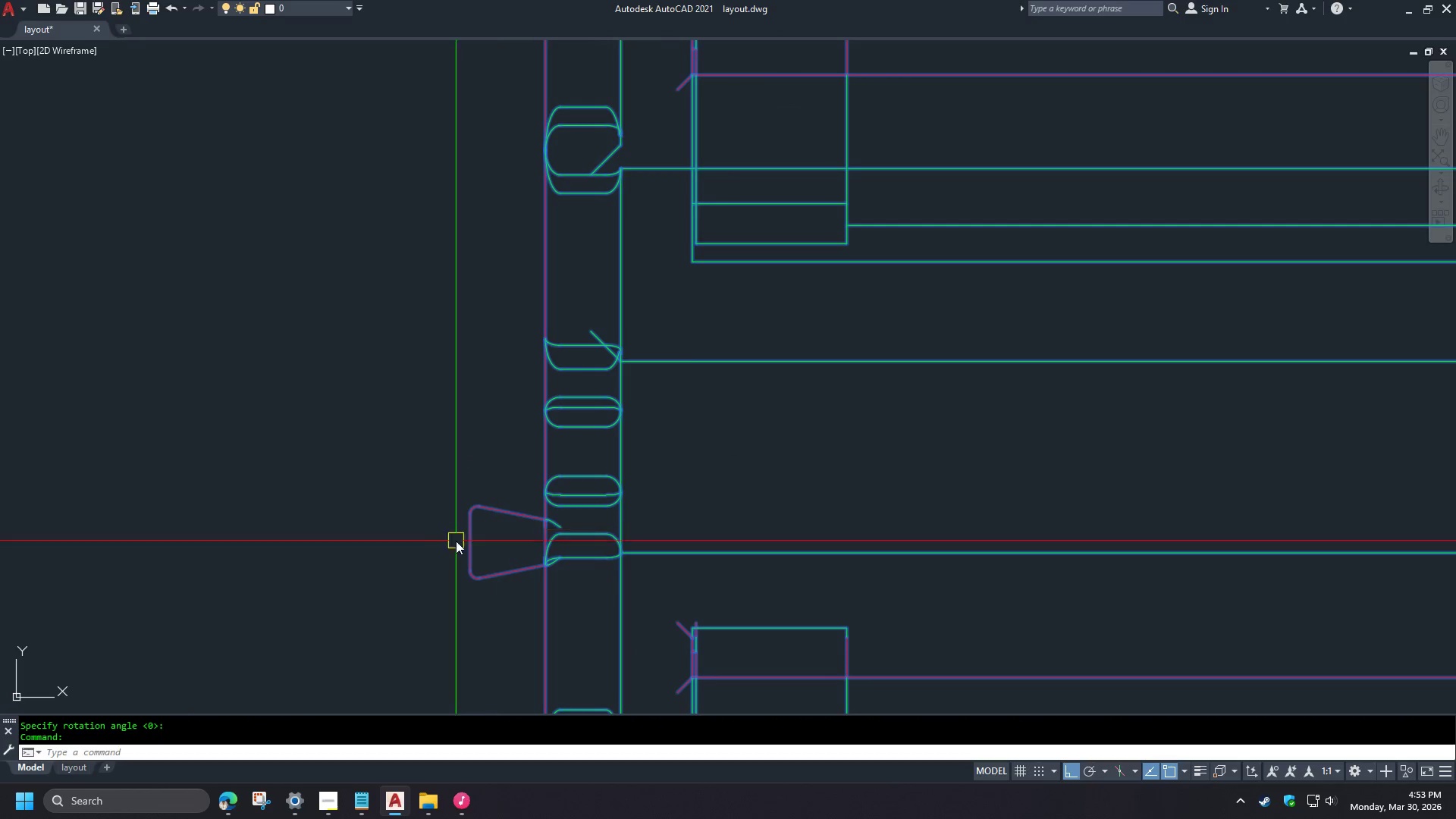 
scroll: coordinate [679, 548], scroll_direction: up, amount: 2.0
 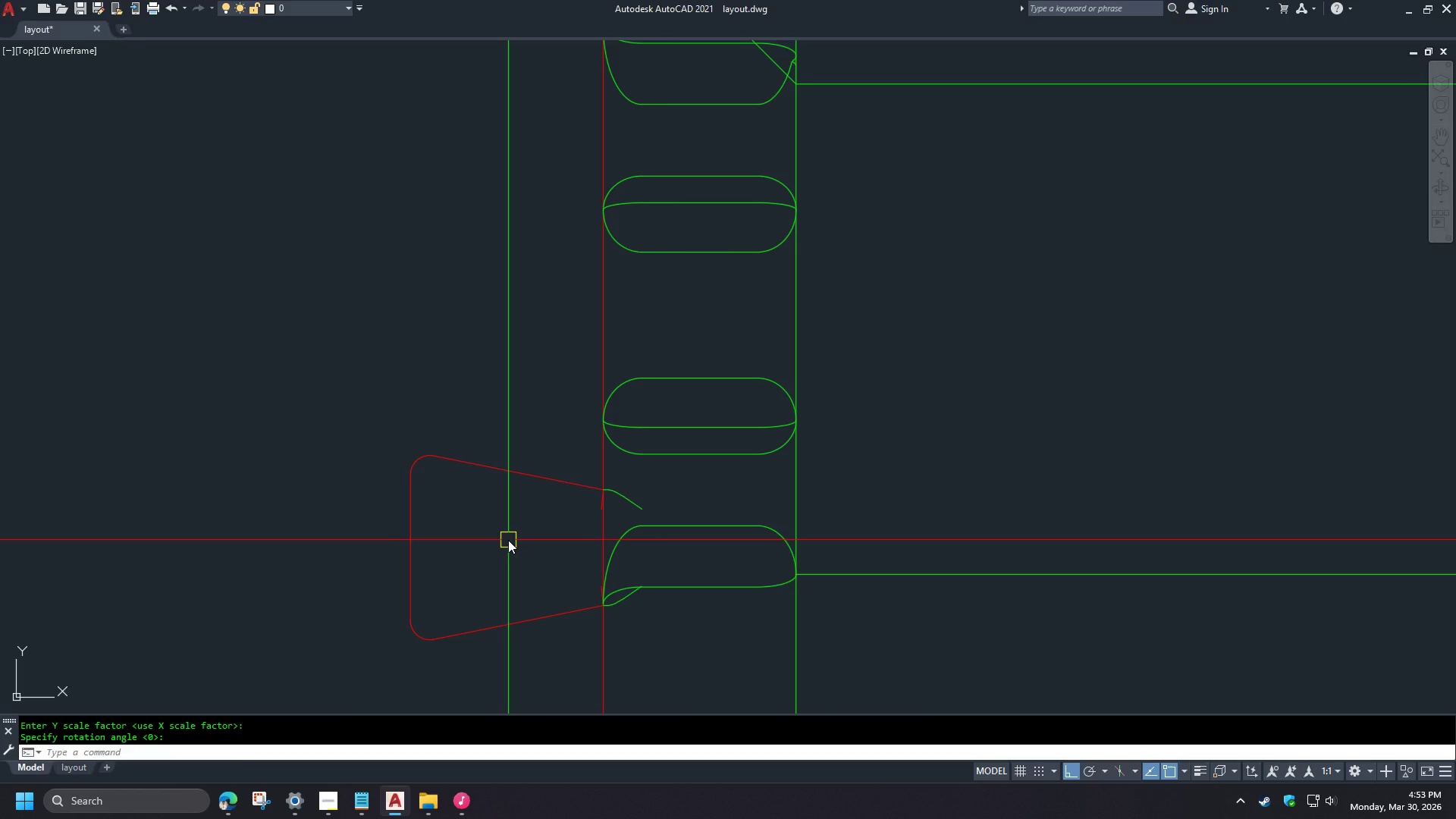 
scroll: coordinate [508, 540], scroll_direction: down, amount: 2.0
 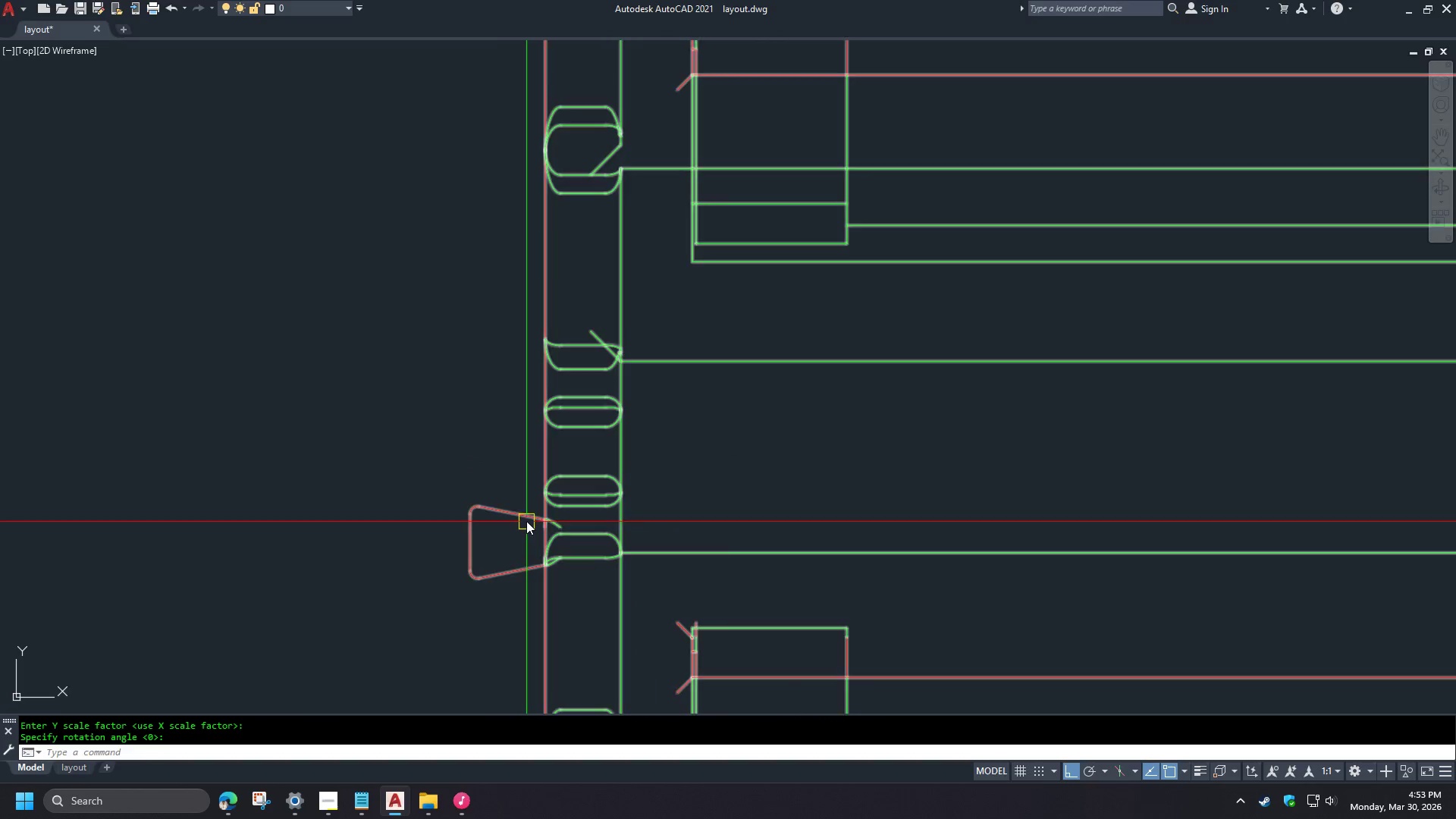 
key(X)
 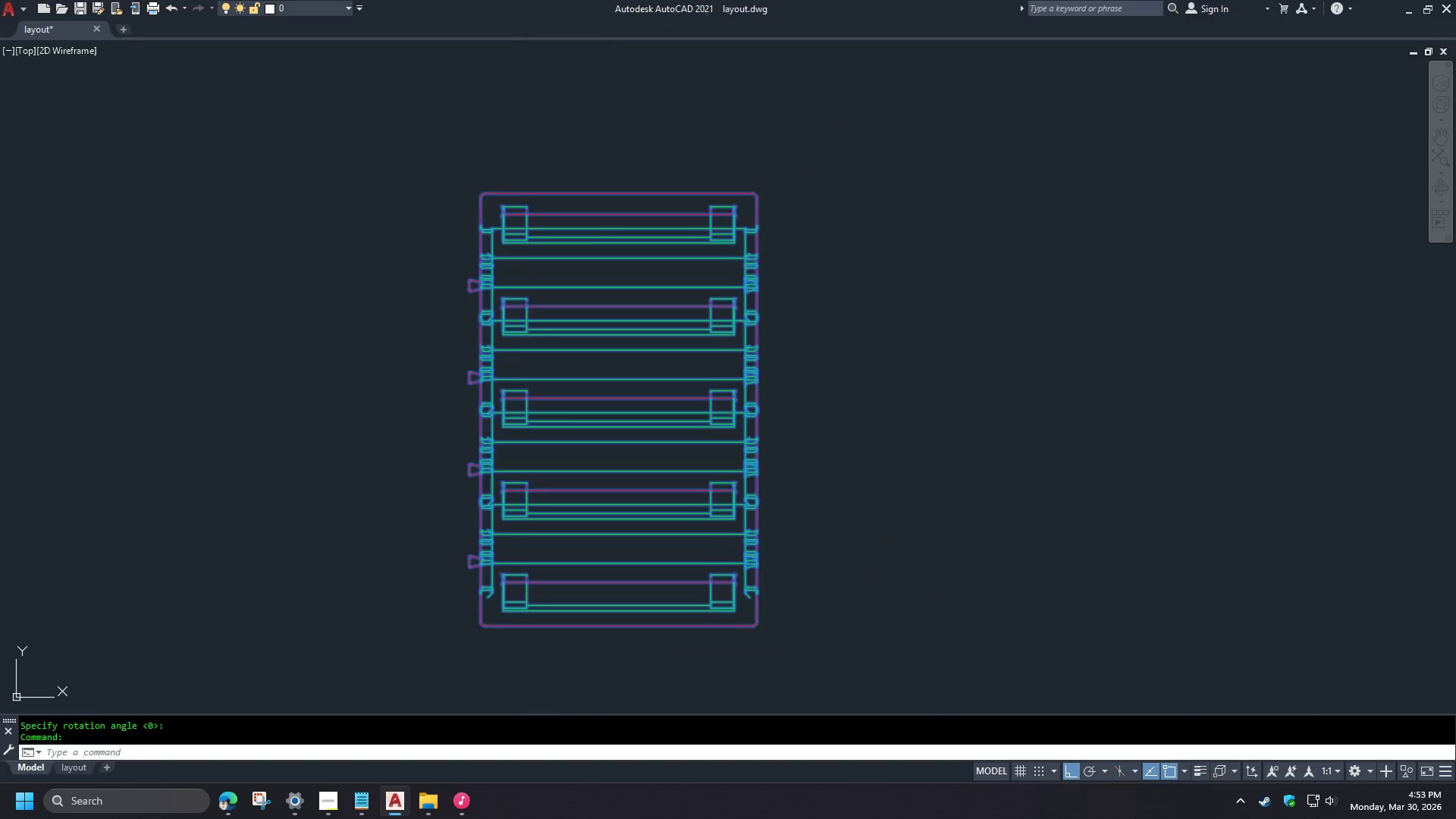 
scroll: coordinate [430, 551], scroll_direction: down, amount: 3.0
 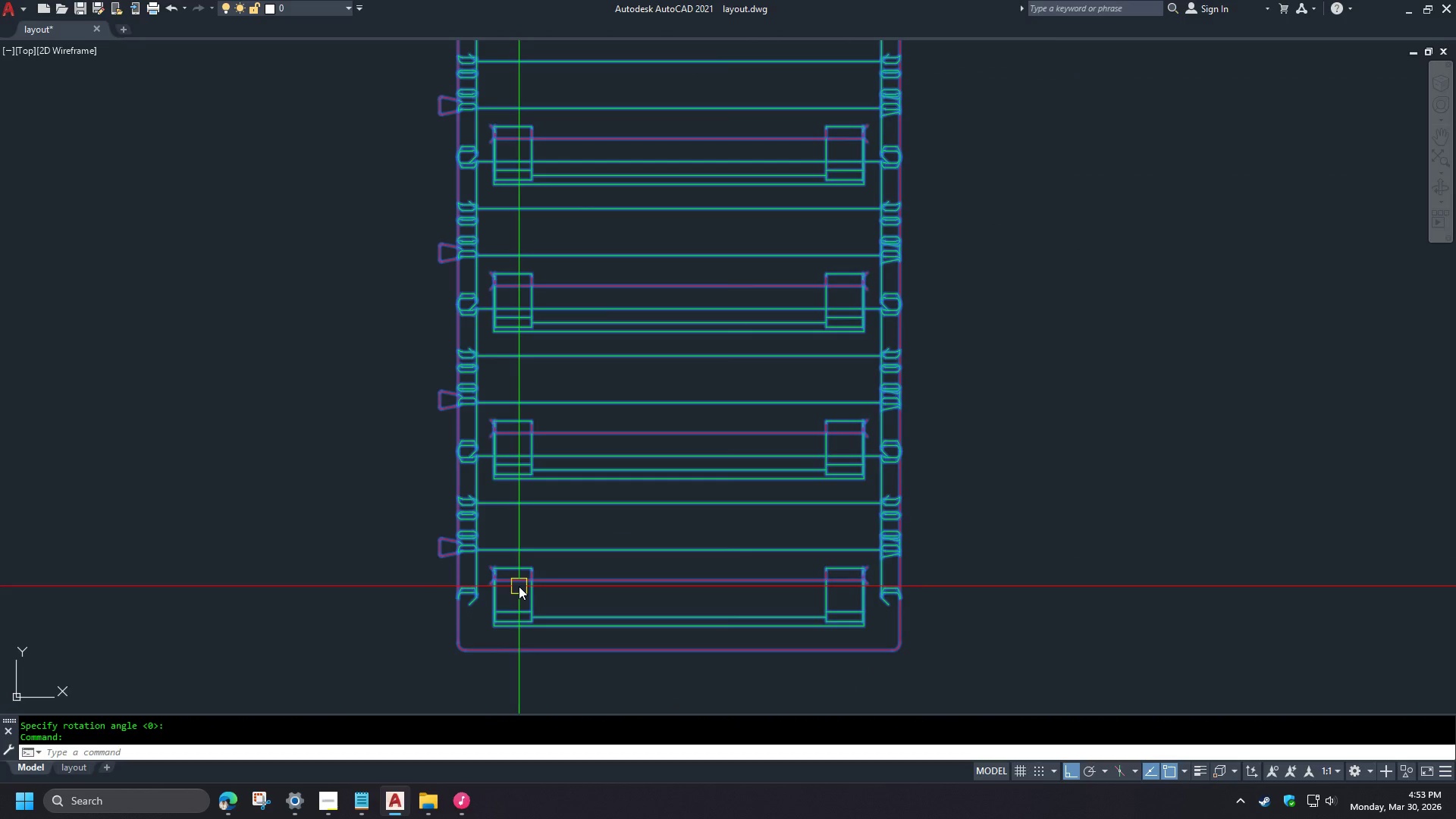 
key(Space)
 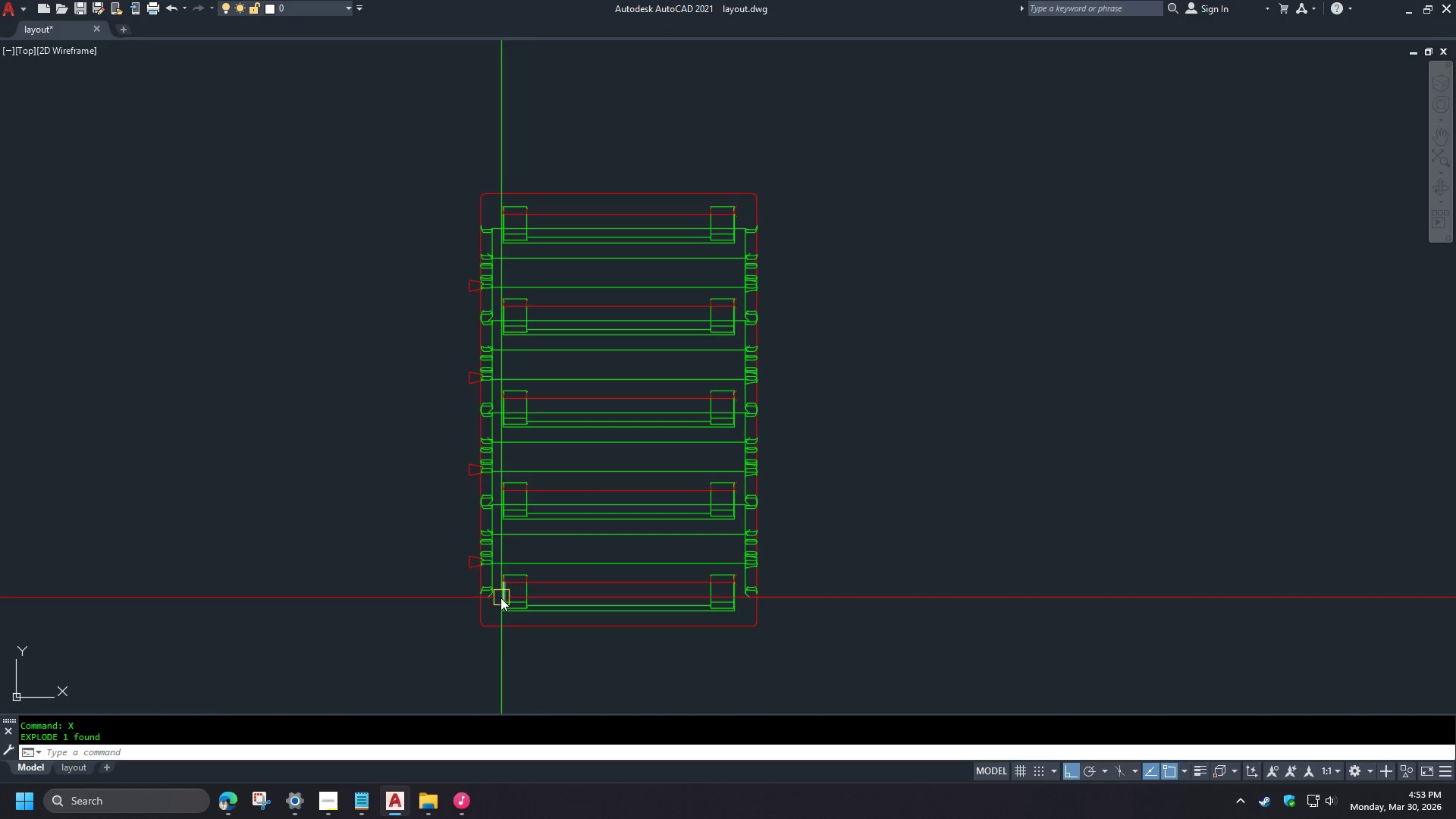 
scroll: coordinate [519, 586], scroll_direction: down, amount: 1.0
 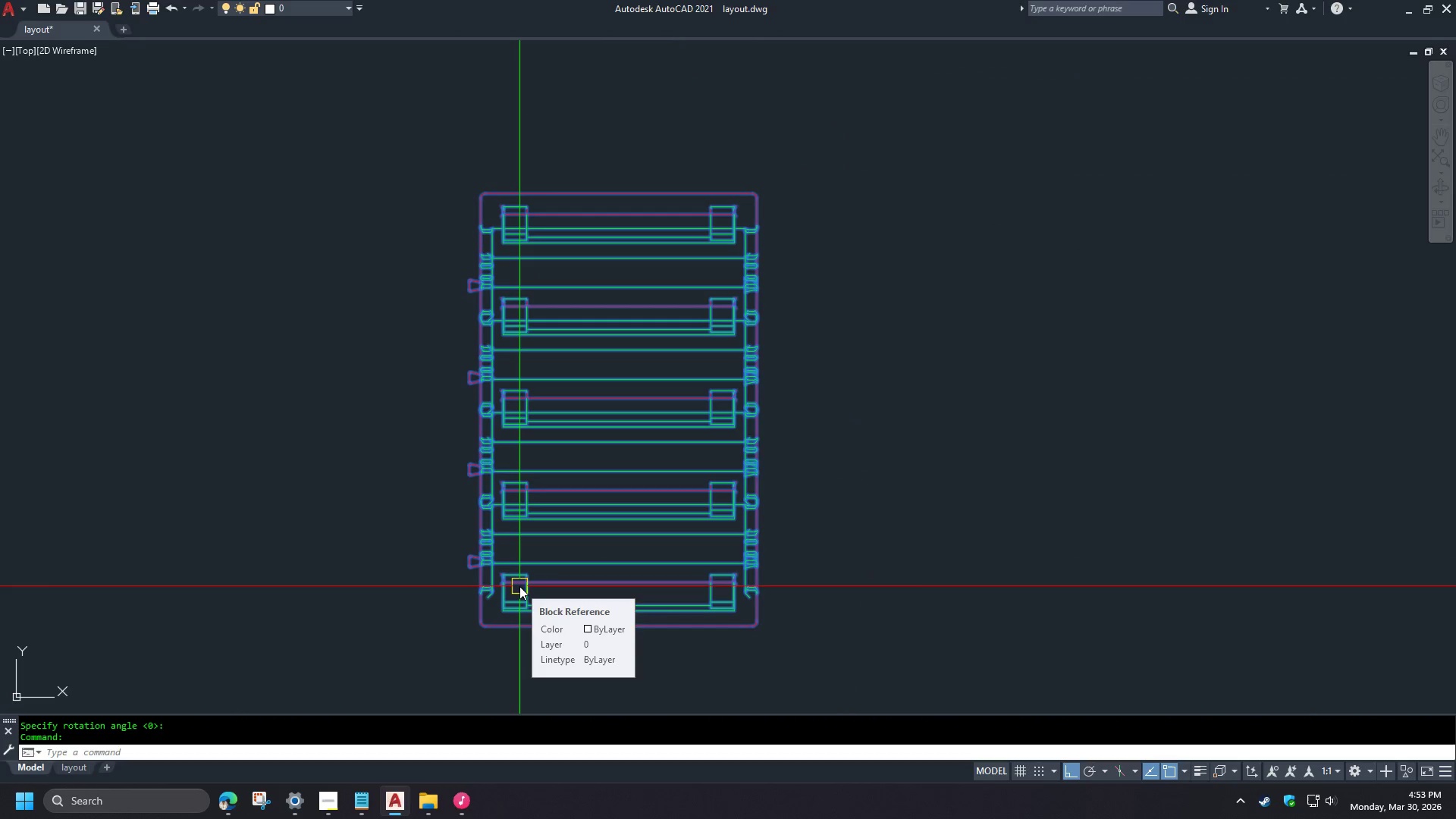 
left_click_drag(start_coordinate=[531, 654], to_coordinate=[510, 630])
 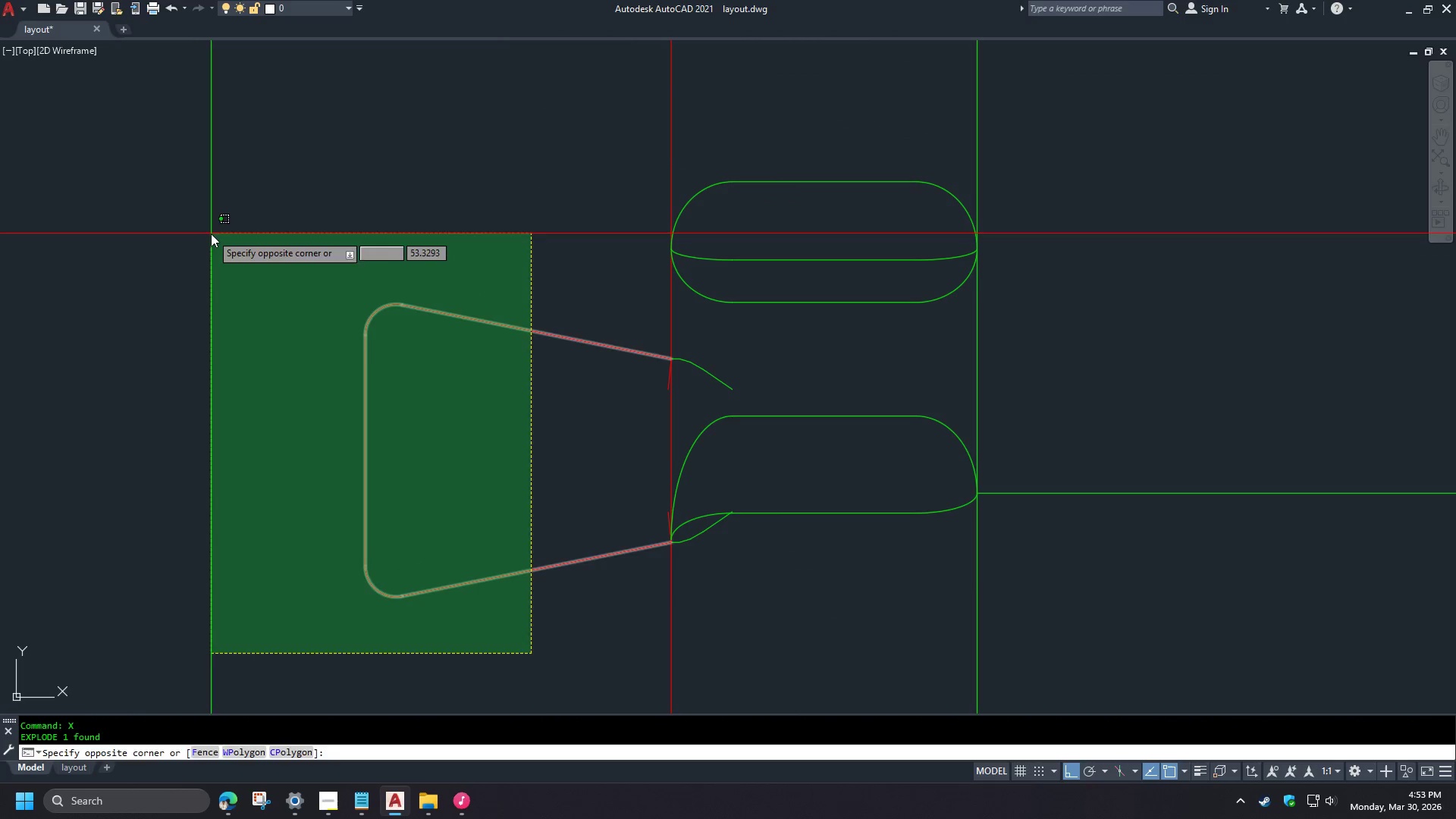 
double_click([199, 215])
 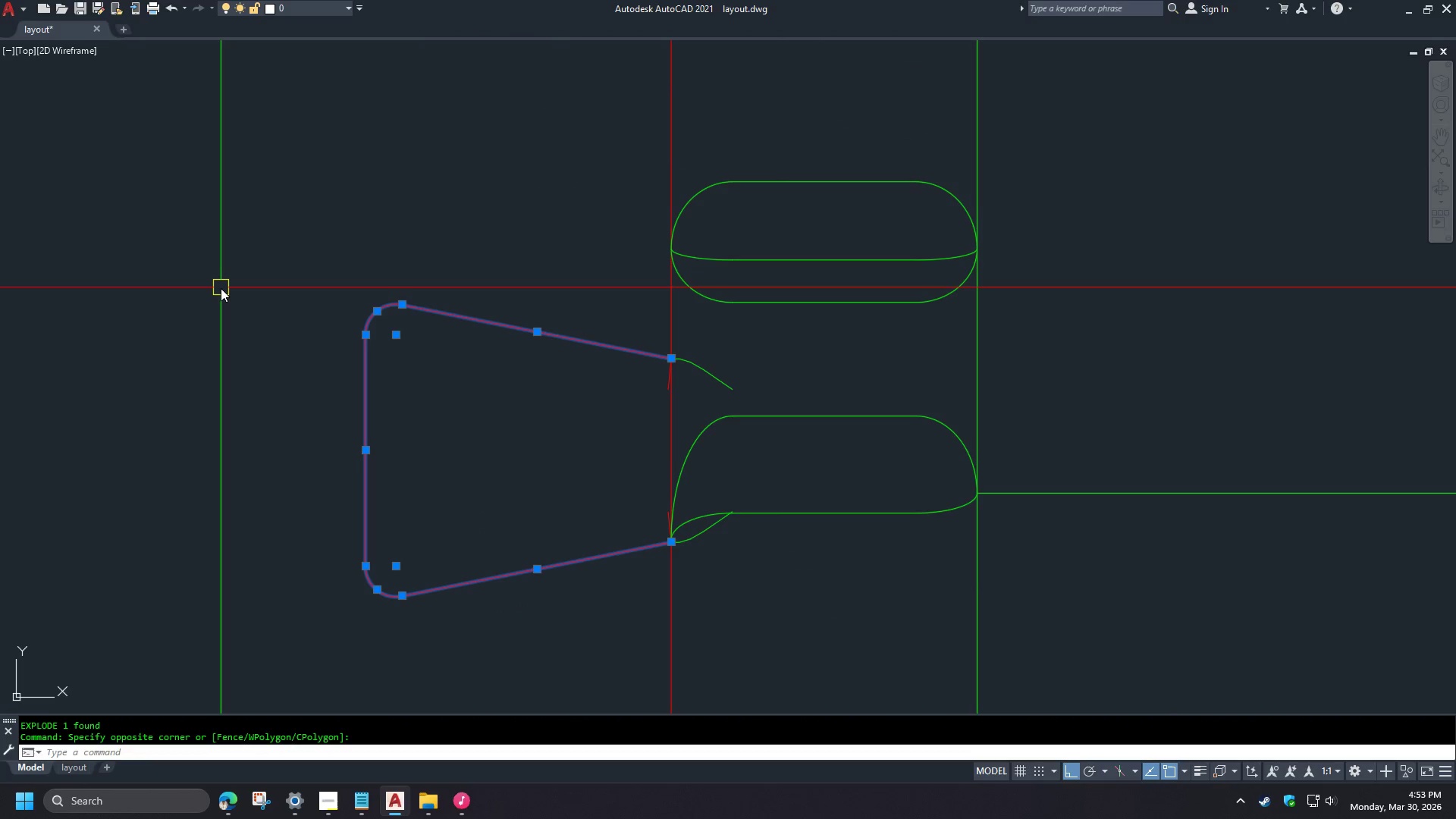 
scroll: coordinate [482, 573], scroll_direction: up, amount: 7.0
 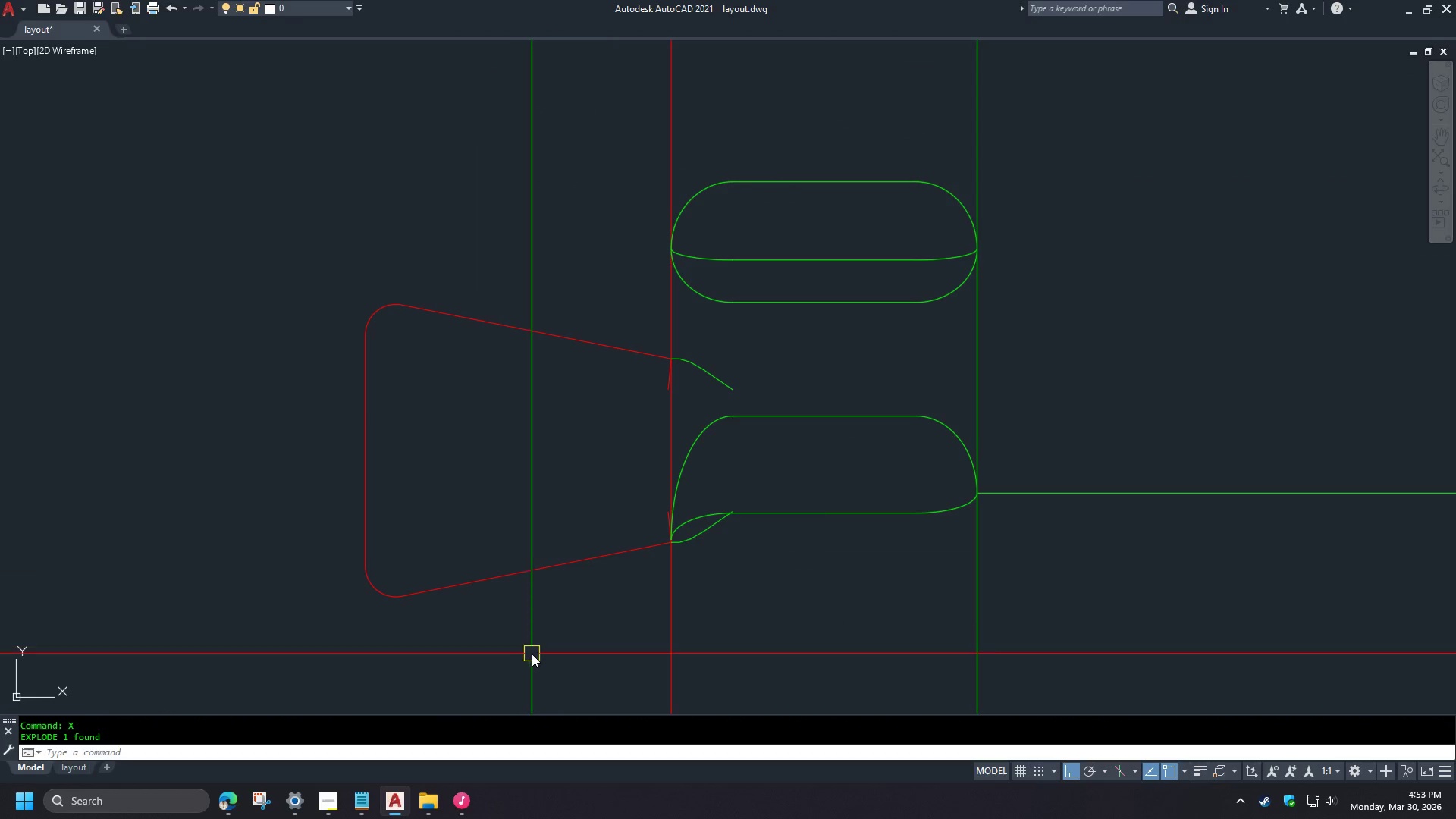 
scroll: coordinate [692, 355], scroll_direction: down, amount: 4.0
 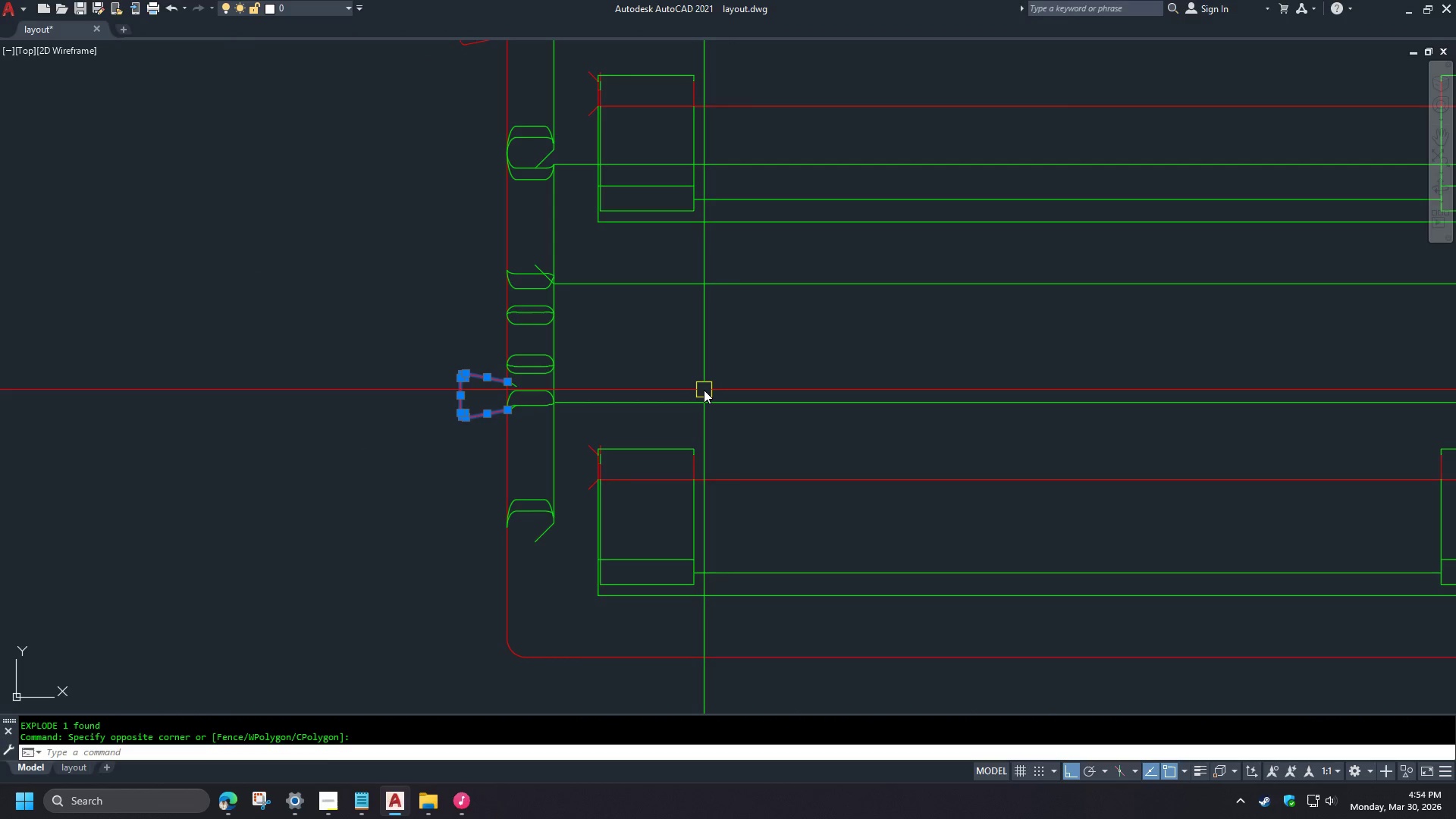 
key(Escape)
 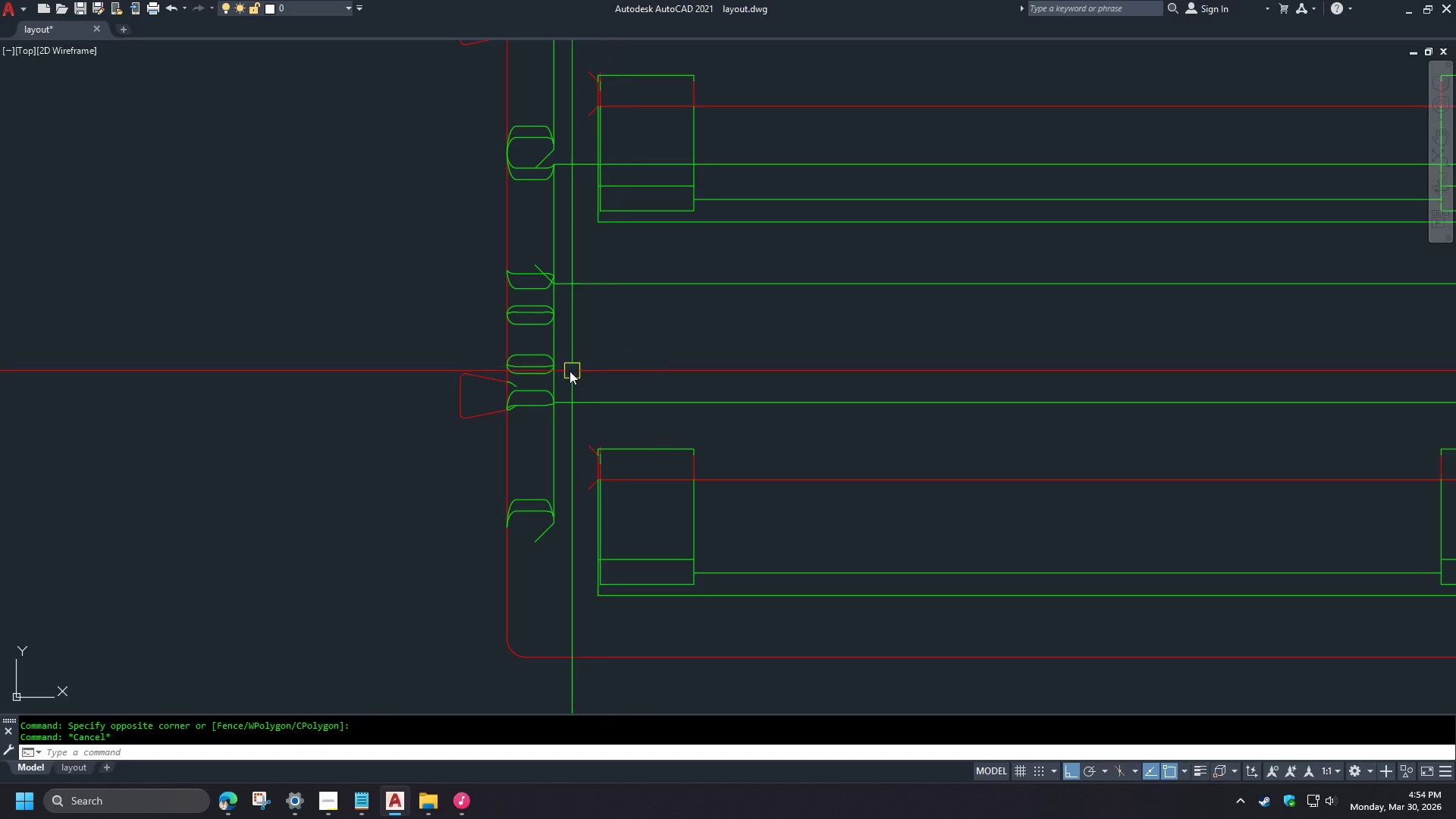 
left_click([707, 557])
 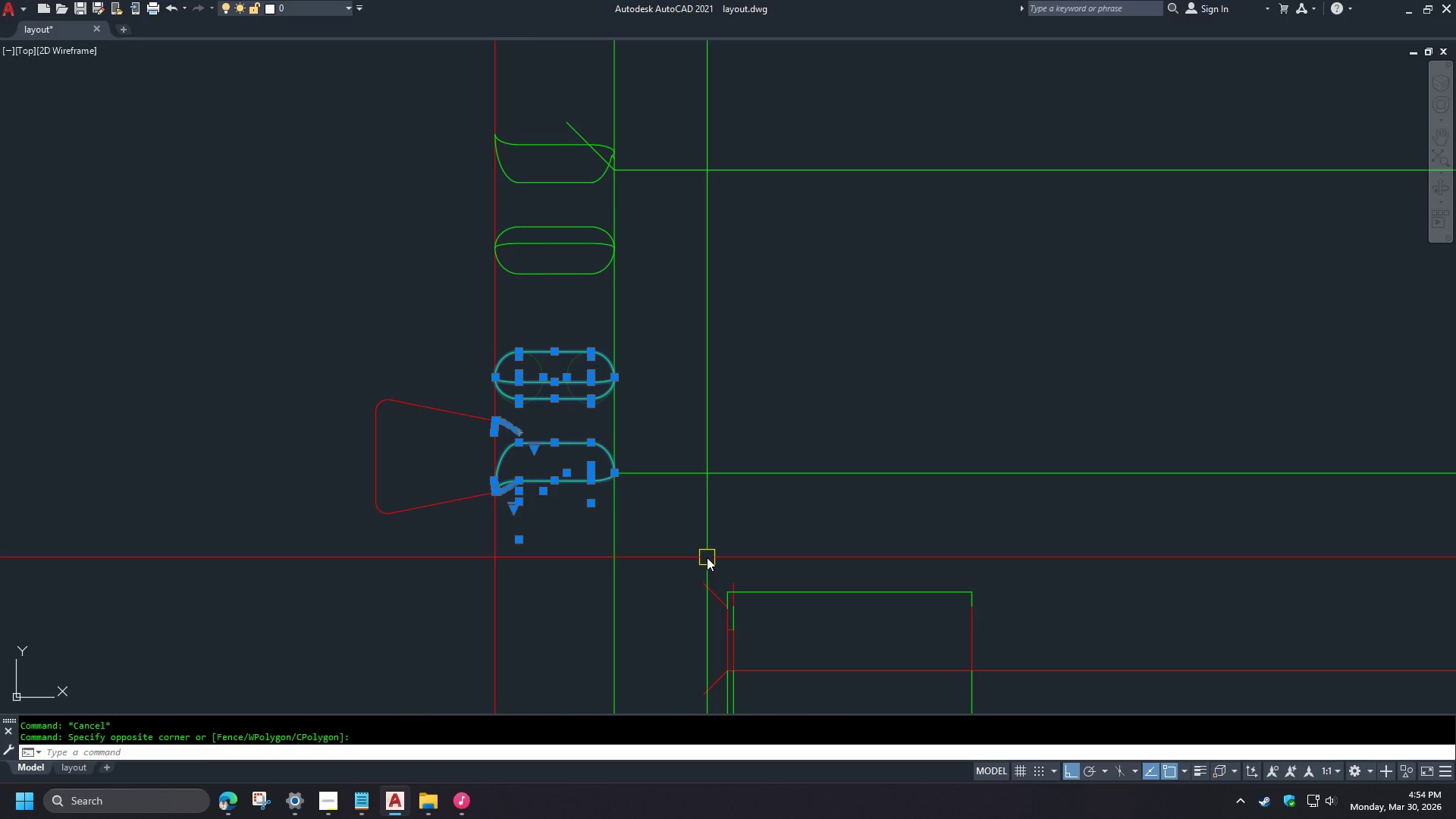 
key(E)
 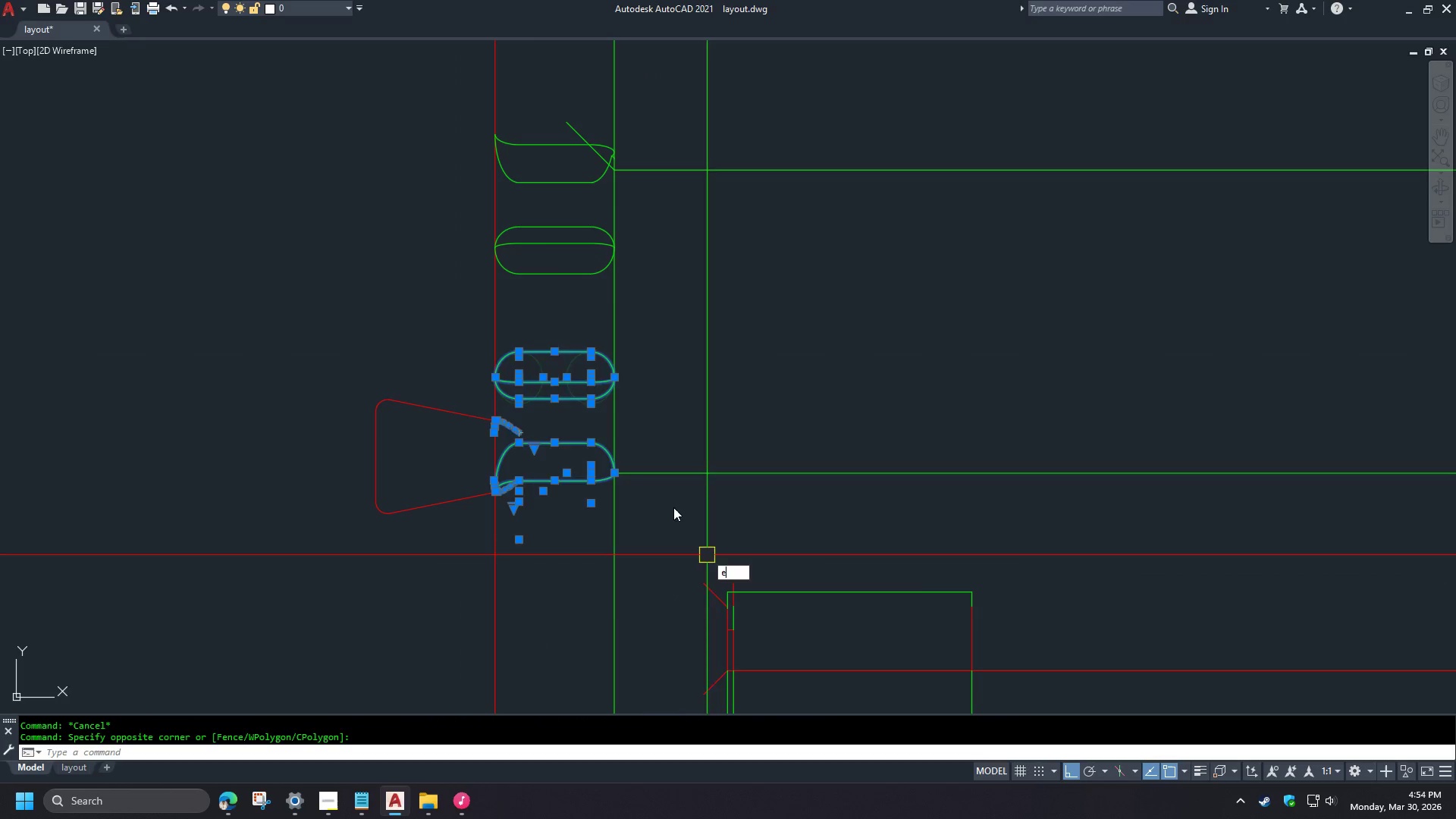 
key(Space)
 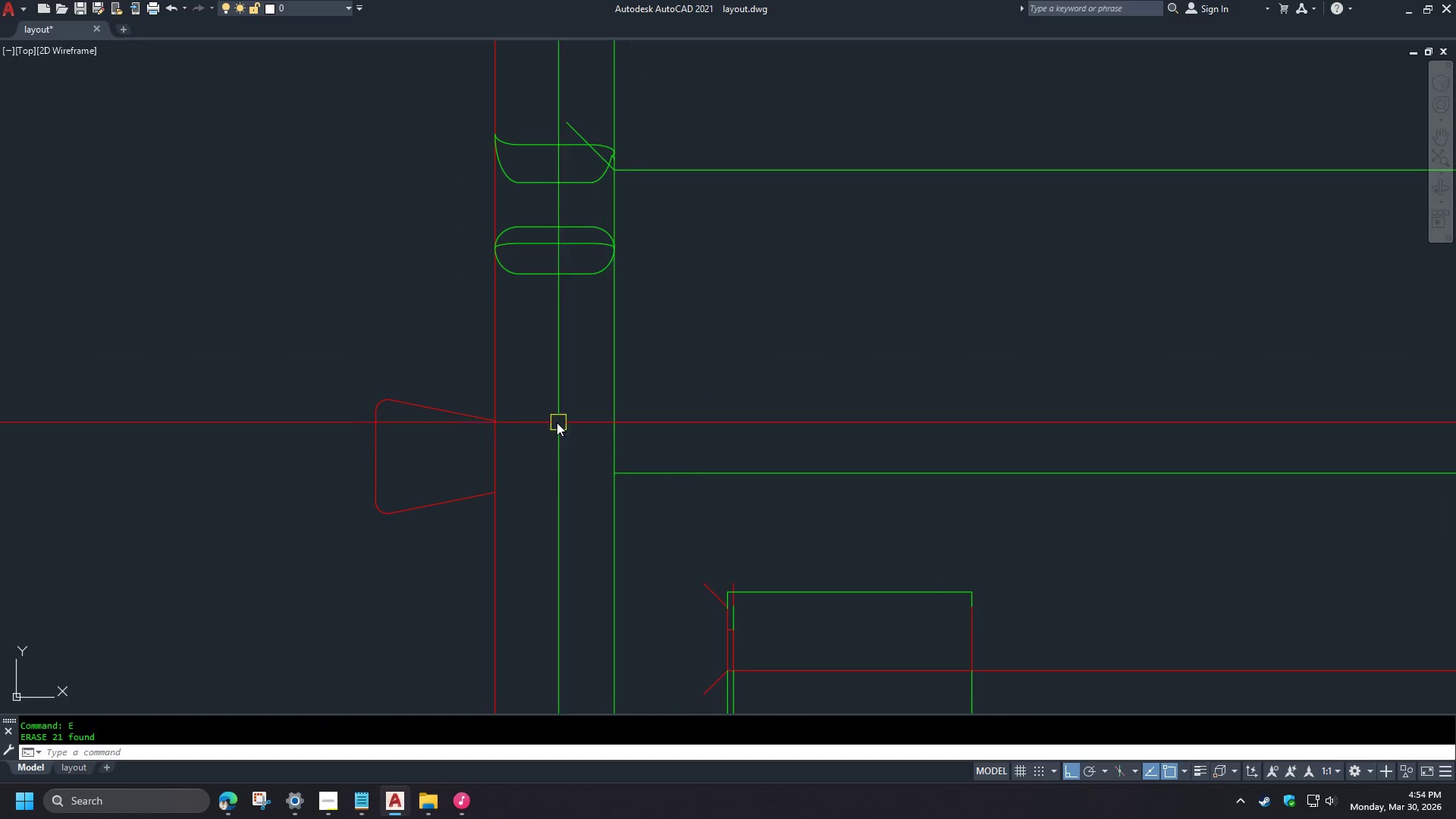 
scroll: coordinate [513, 356], scroll_direction: up, amount: 2.0
 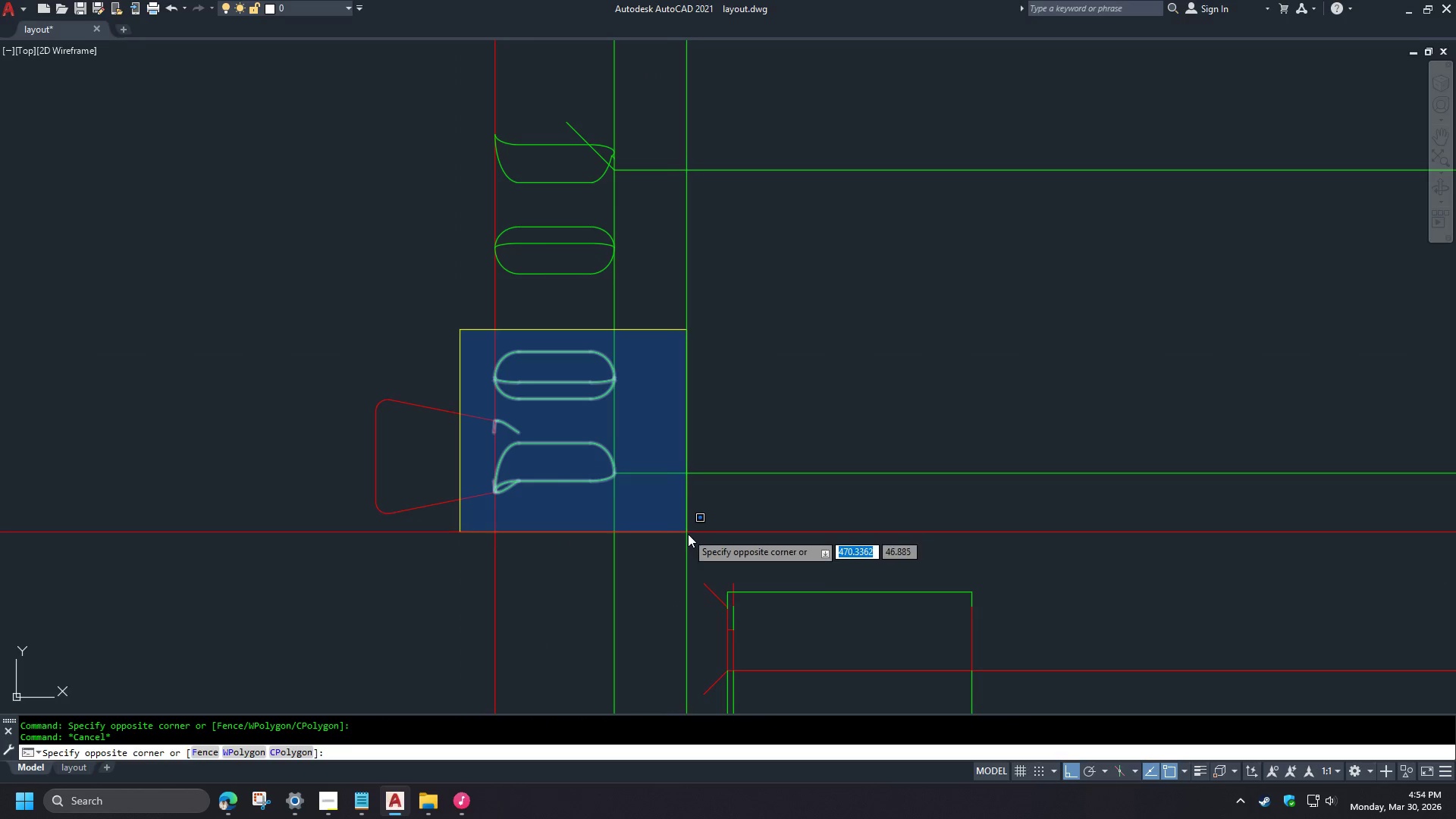 
scroll: coordinate [543, 404], scroll_direction: down, amount: 5.0
 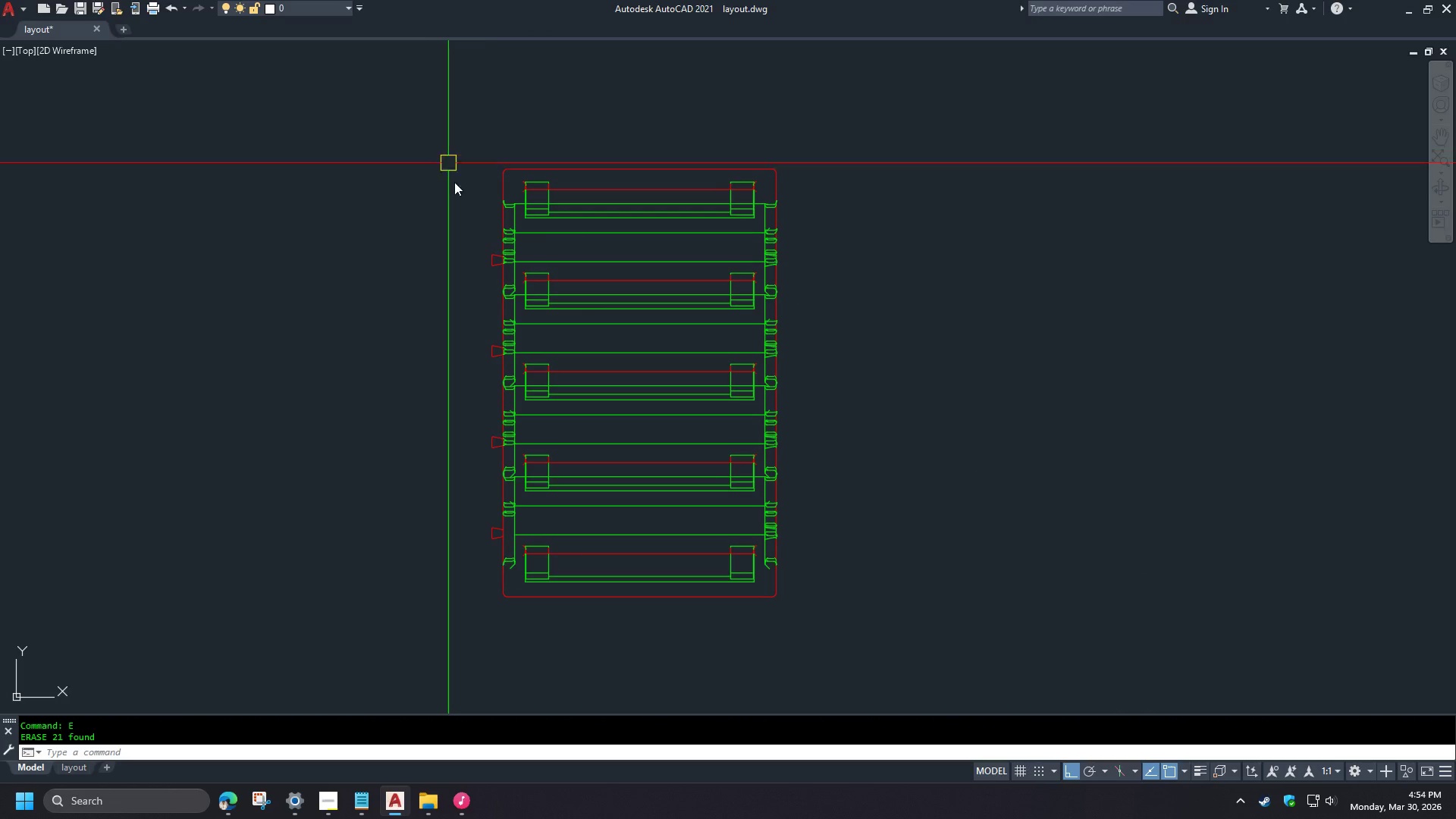 
left_click_drag(start_coordinate=[413, 270], to_coordinate=[420, 276])
 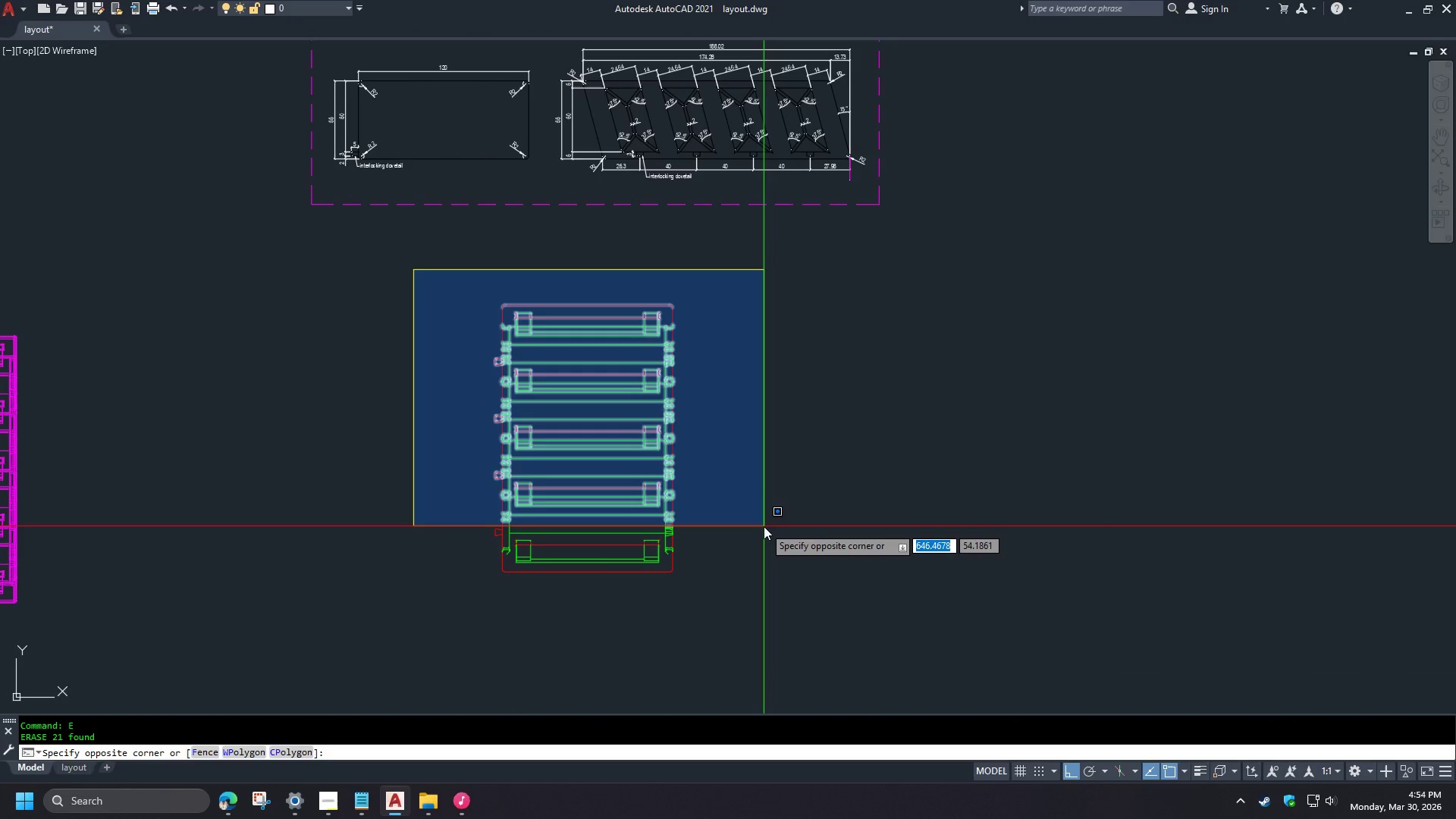 
scroll: coordinate [579, 536], scroll_direction: down, amount: 1.0
 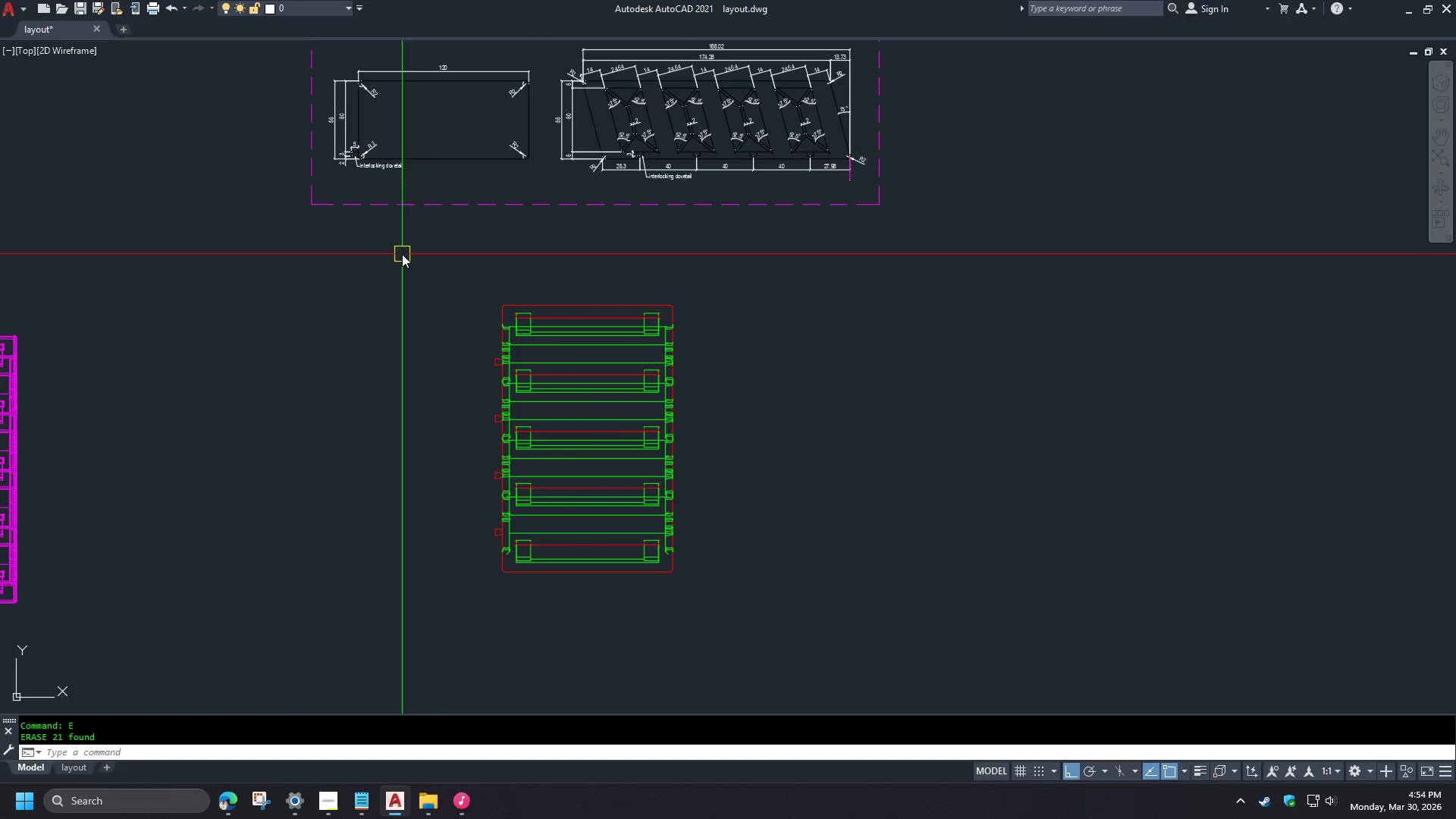 
left_click([764, 526])
 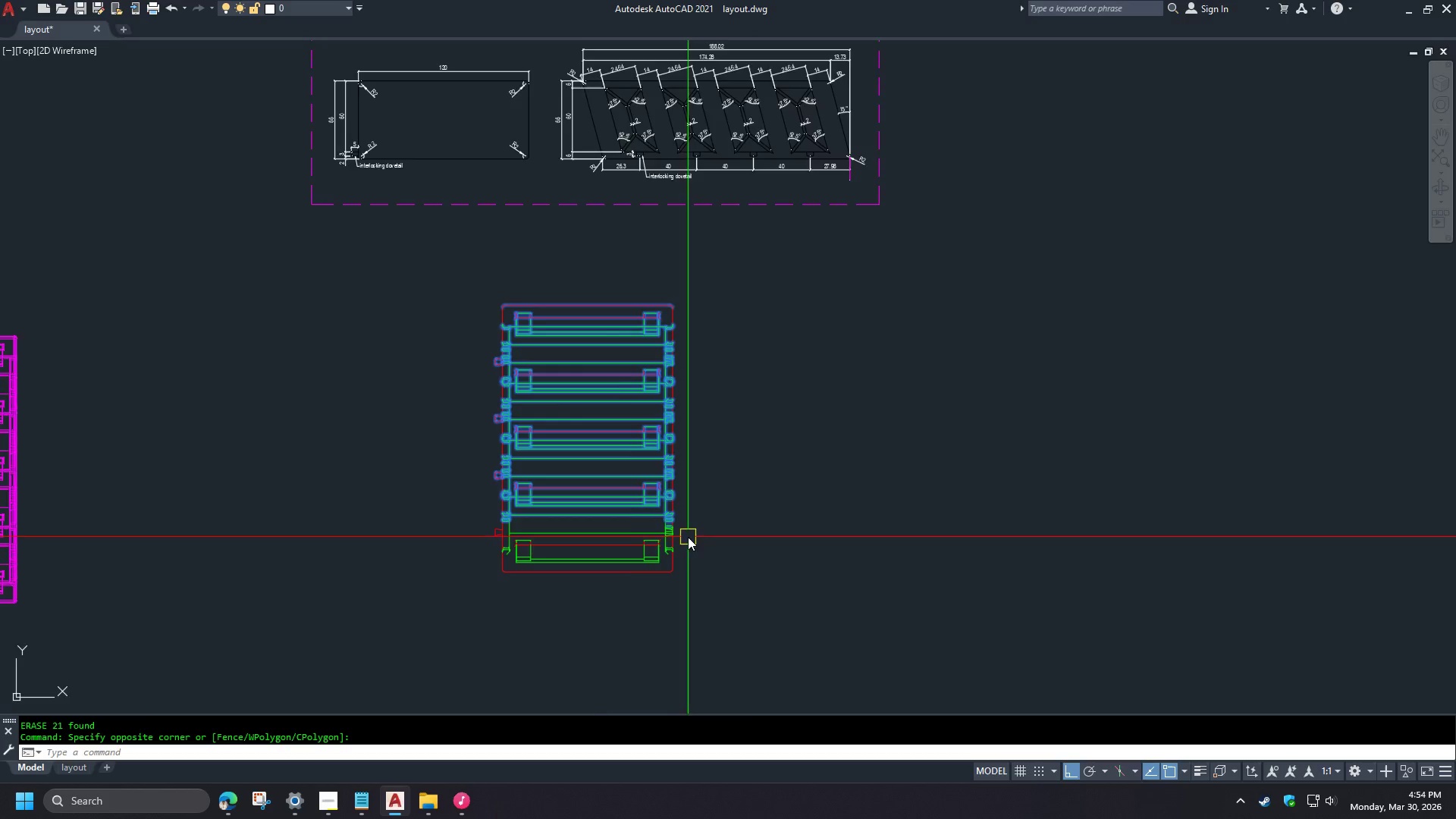 
scroll: coordinate [654, 532], scroll_direction: up, amount: 5.0
 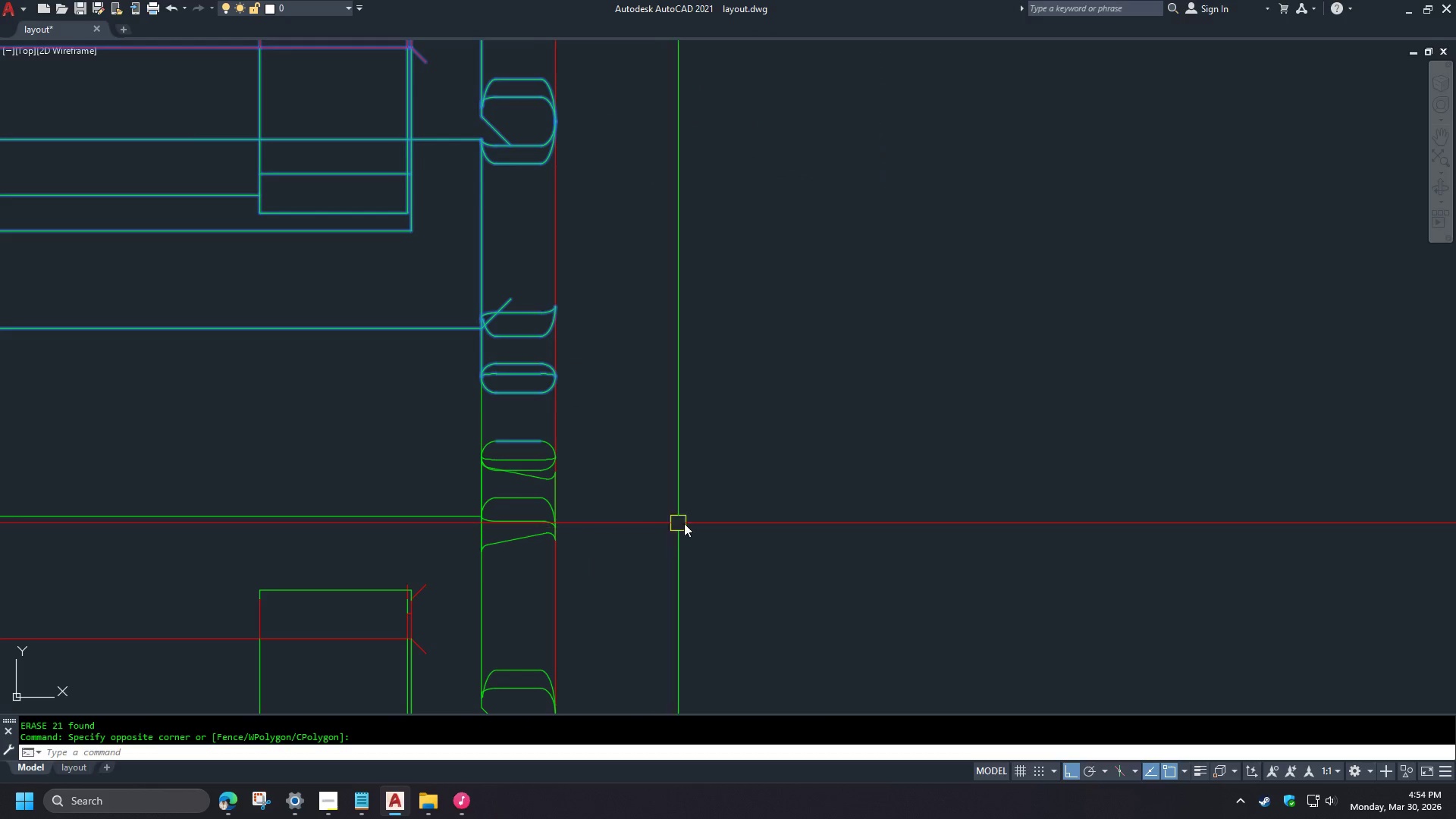 
scroll: coordinate [843, 512], scroll_direction: down, amount: 3.0
 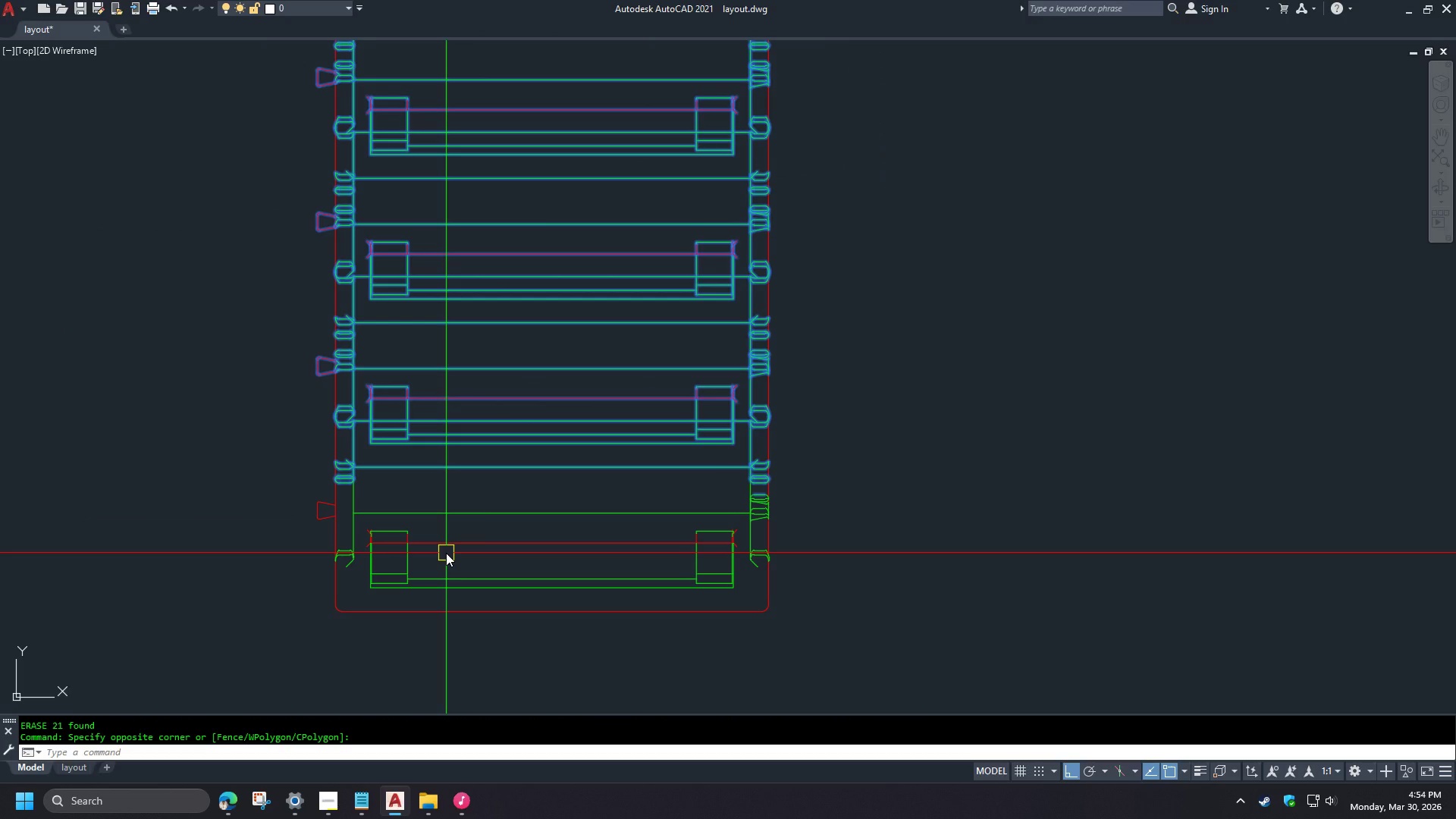 
wait(13.39)
 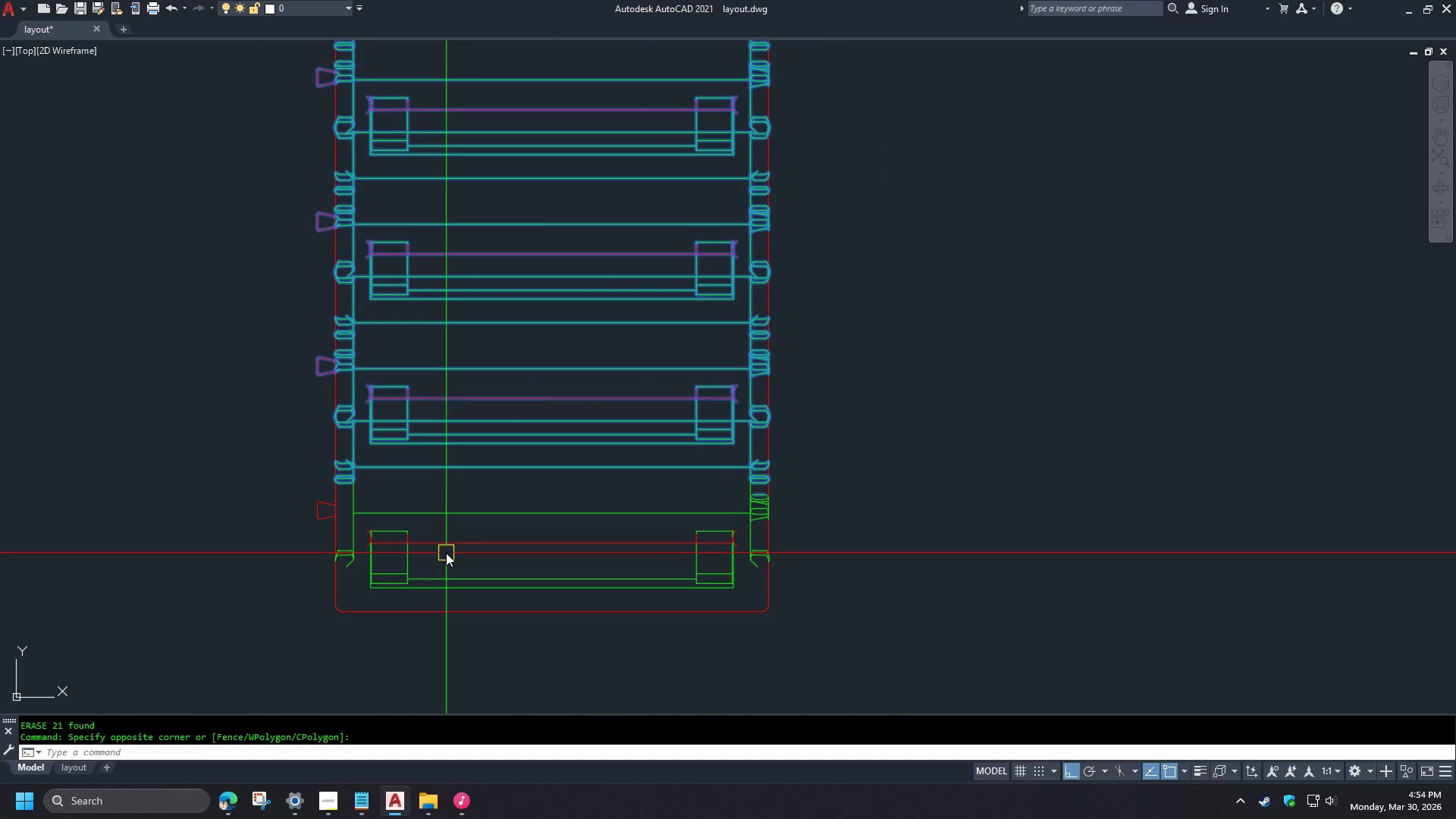 
key(E)
 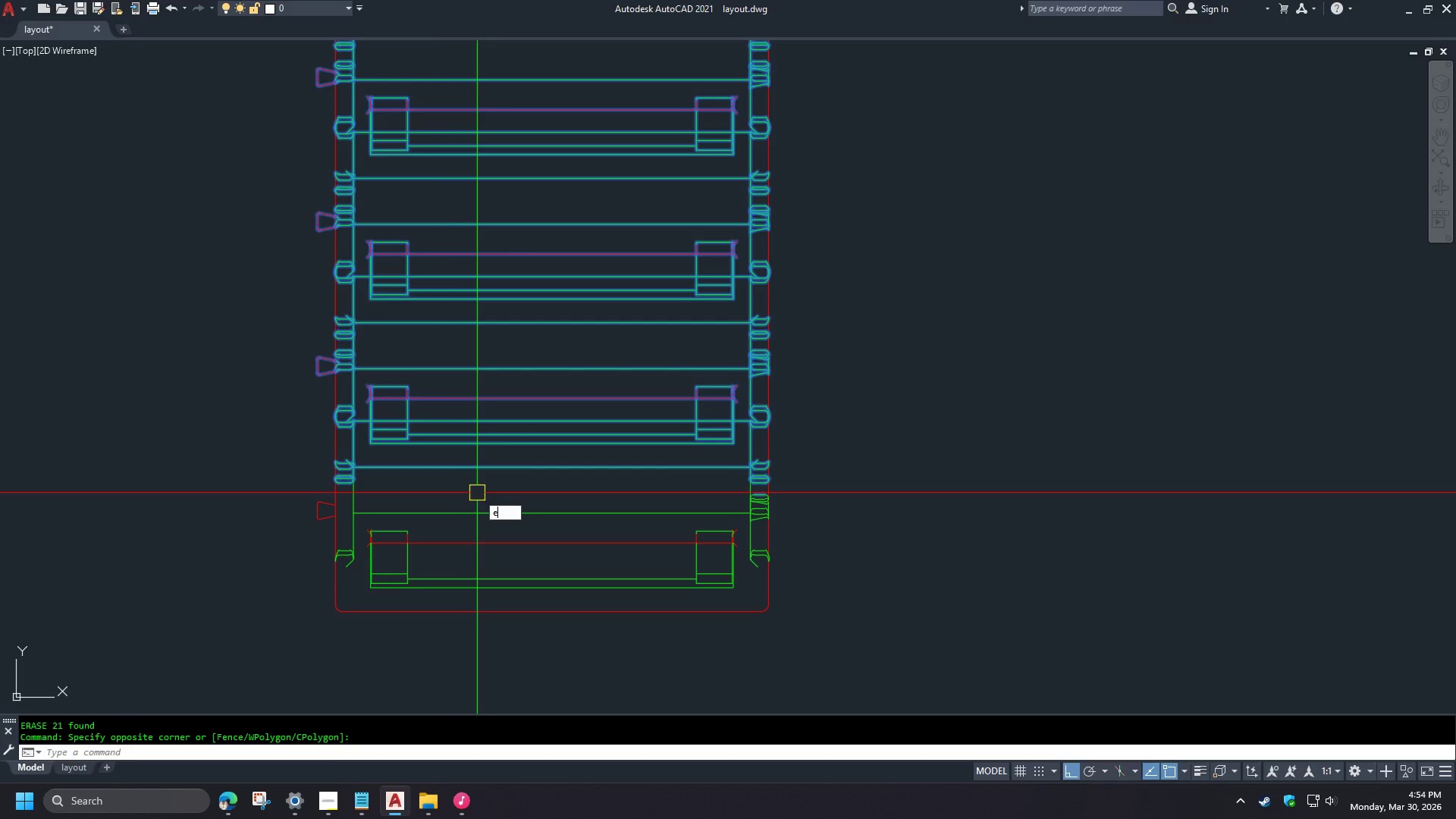 
key(Space)
 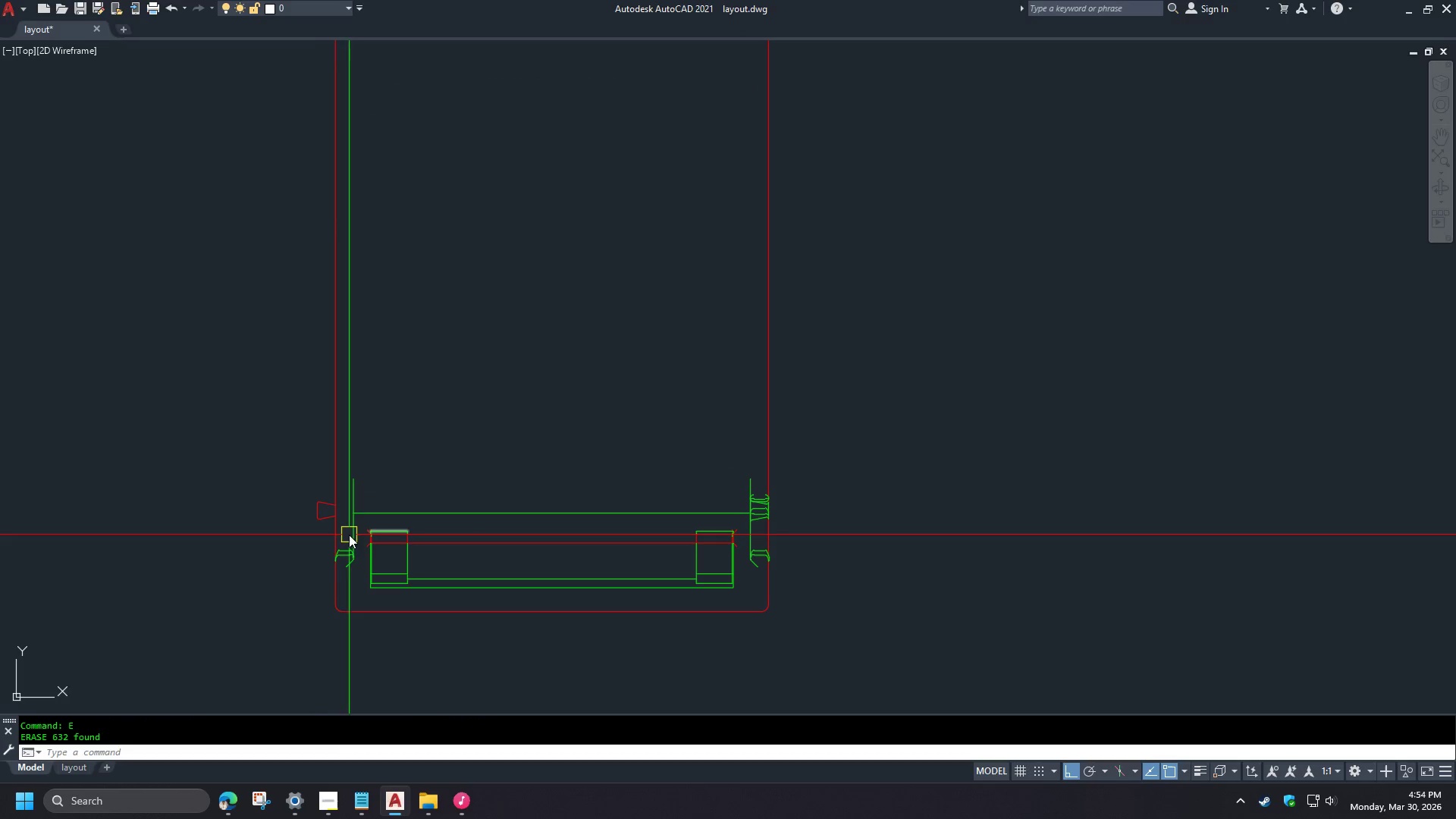 
scroll: coordinate [328, 511], scroll_direction: up, amount: 3.0
 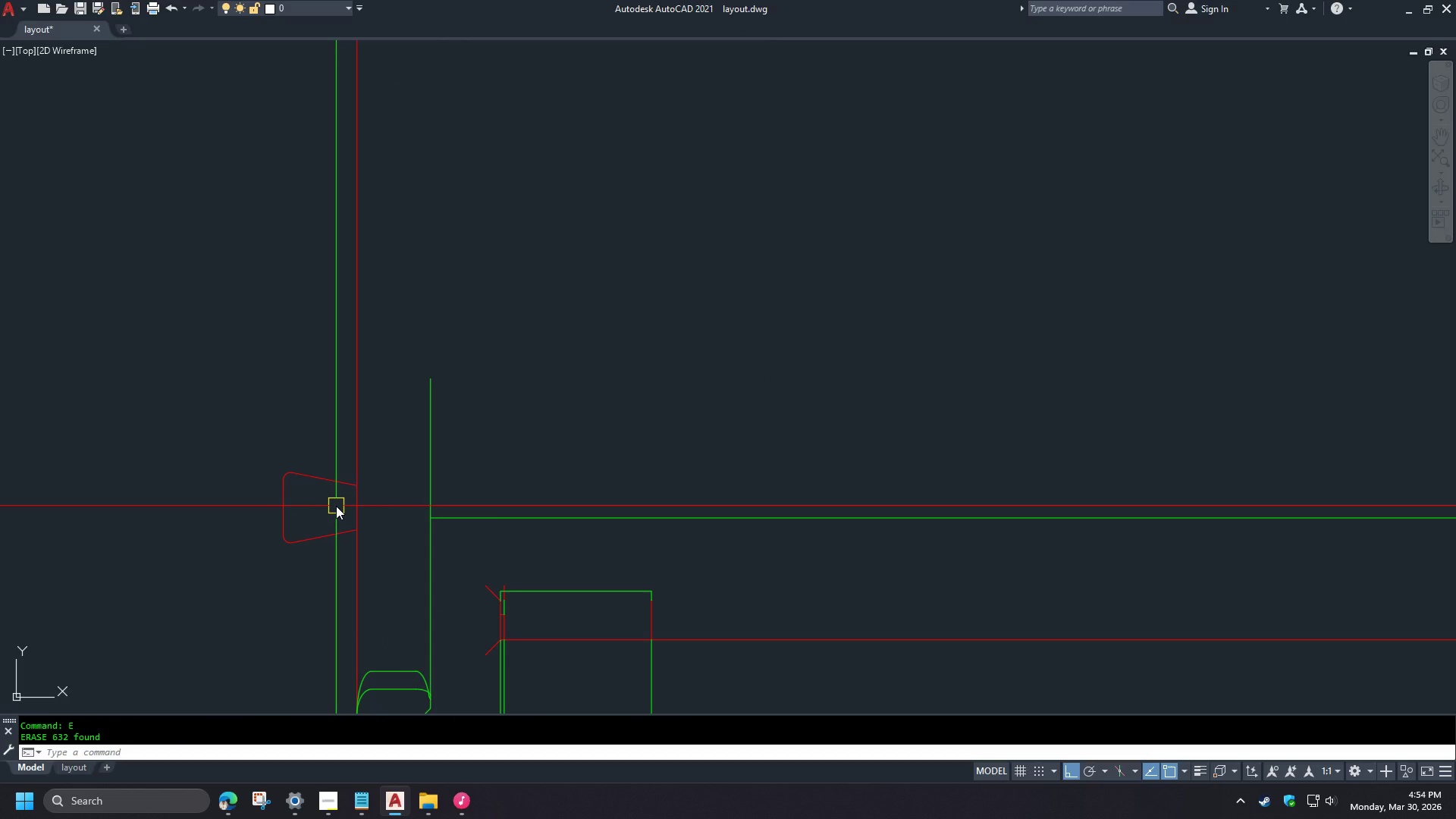 
left_click([1017, 650])
 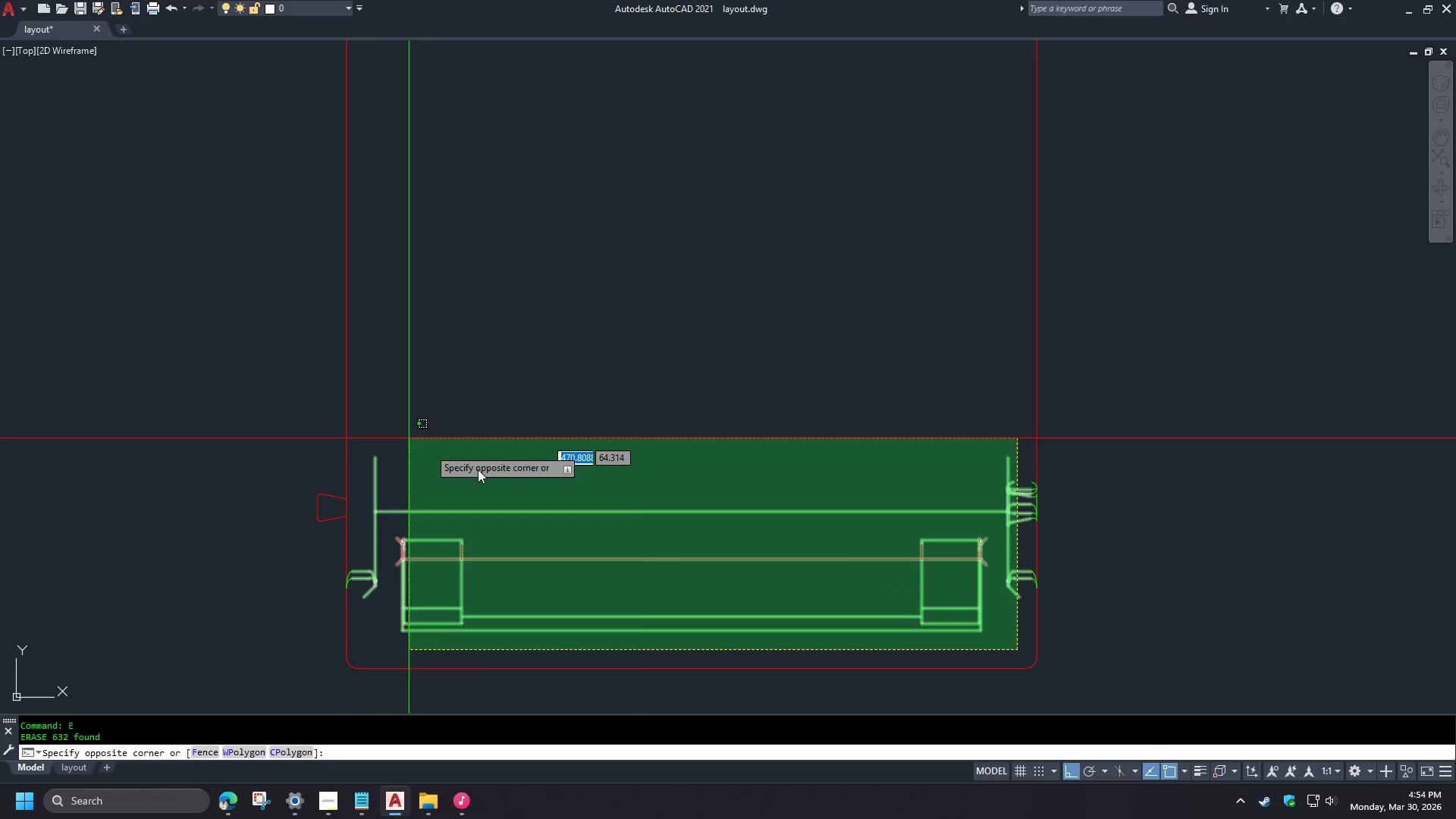 
scroll: coordinate [340, 508], scroll_direction: down, amount: 2.0
 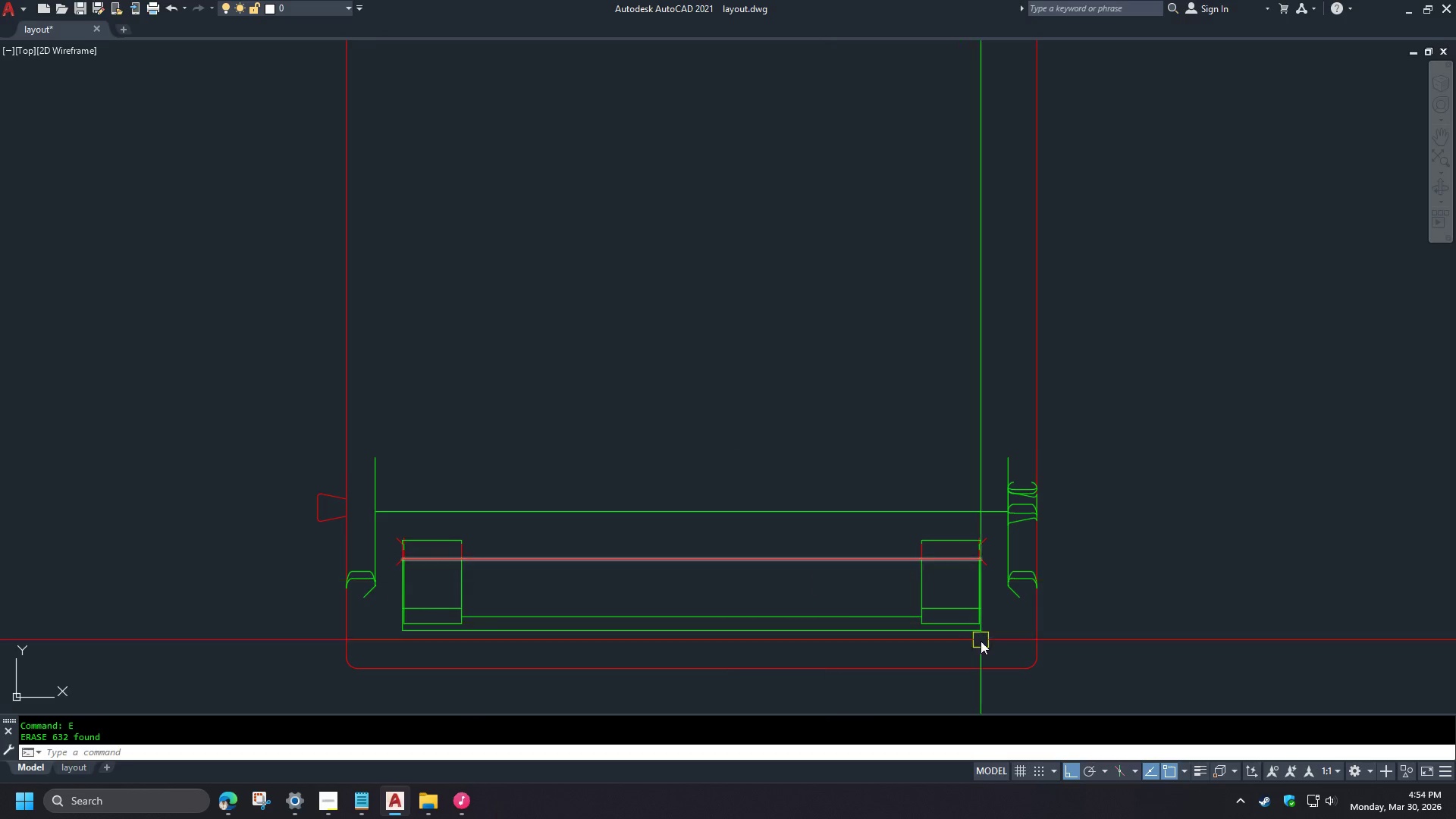 
left_click([934, 656])
 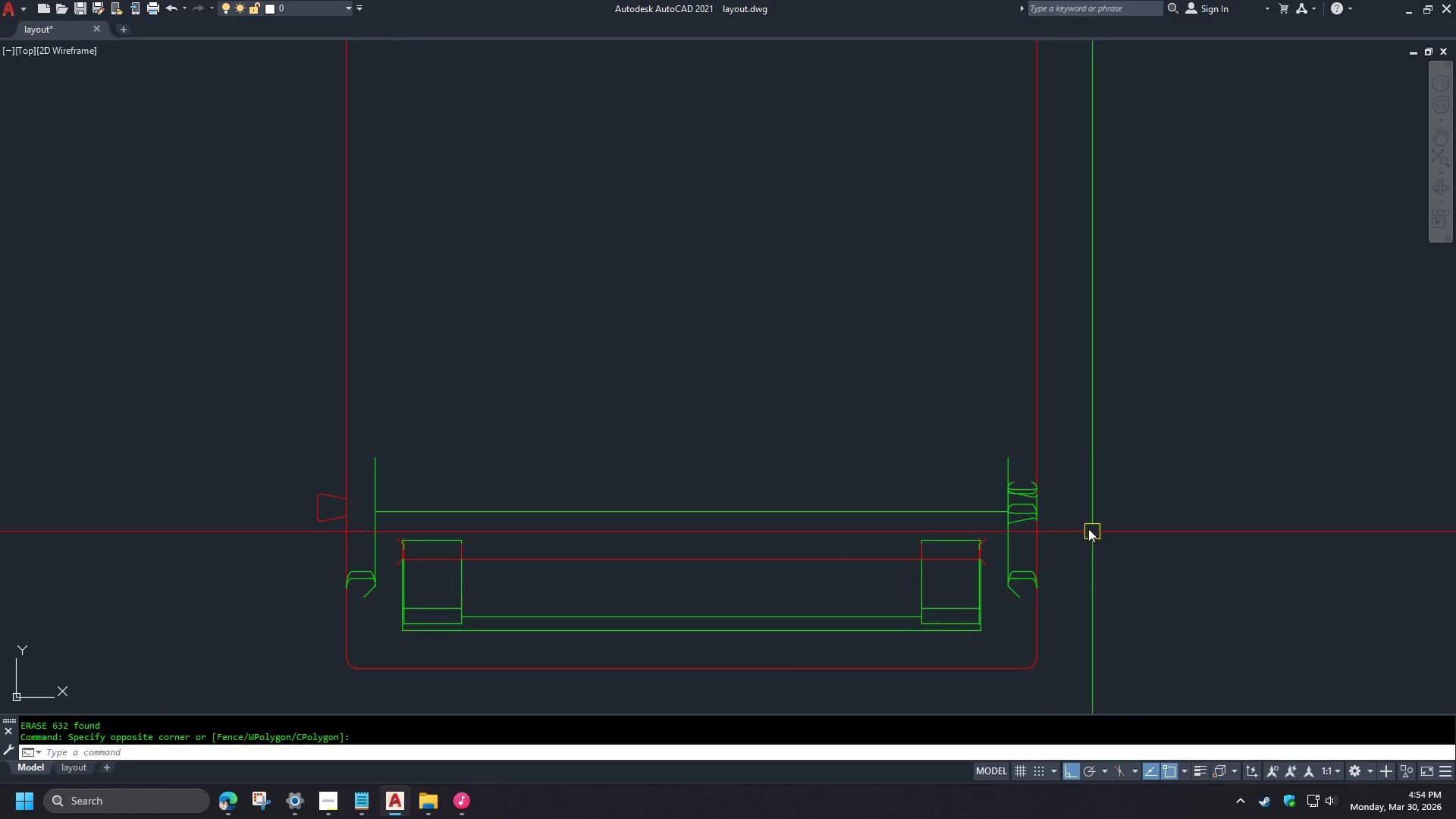 
scroll: coordinate [1053, 519], scroll_direction: up, amount: 4.0
 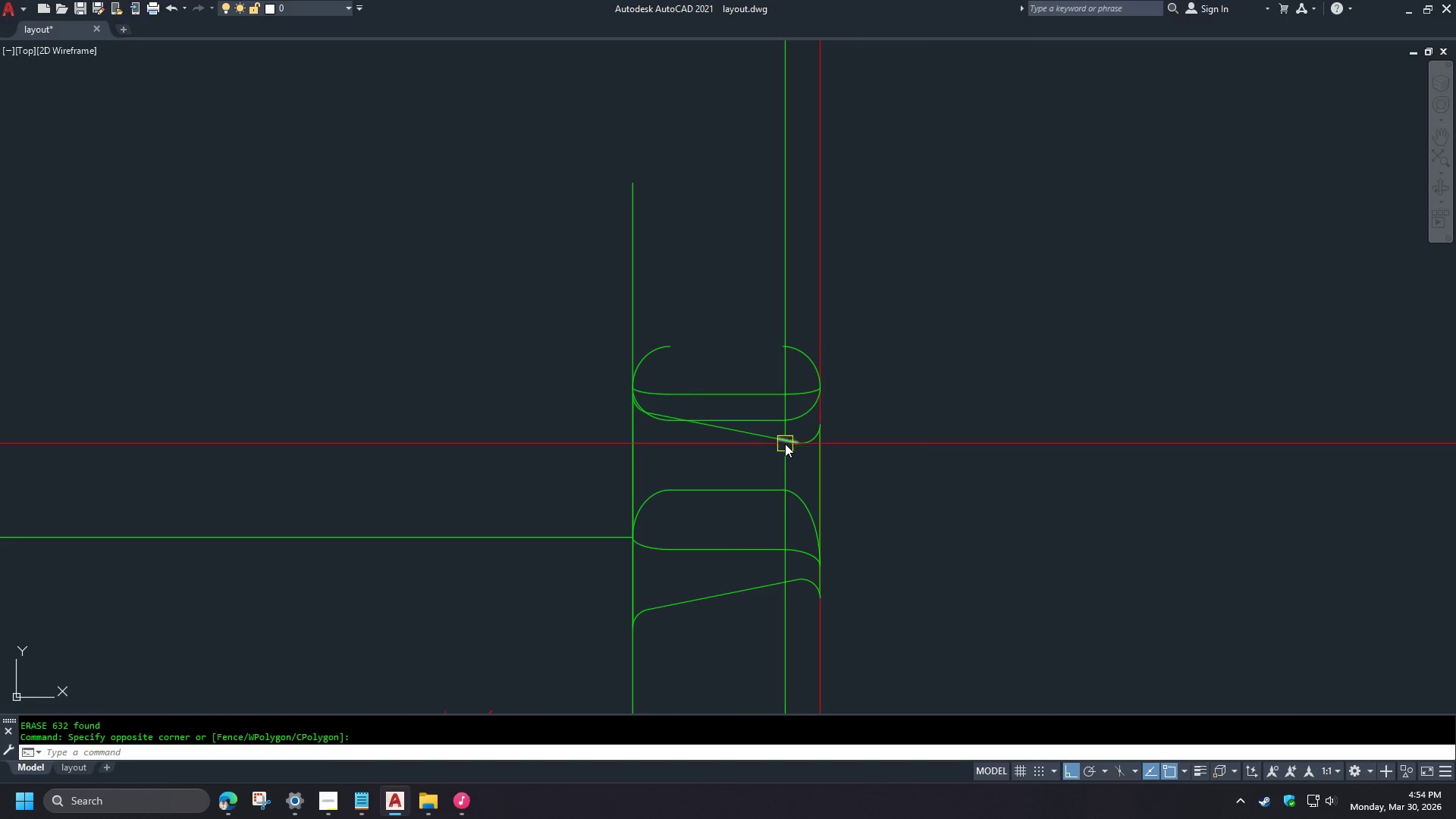 
left_click([753, 436])
 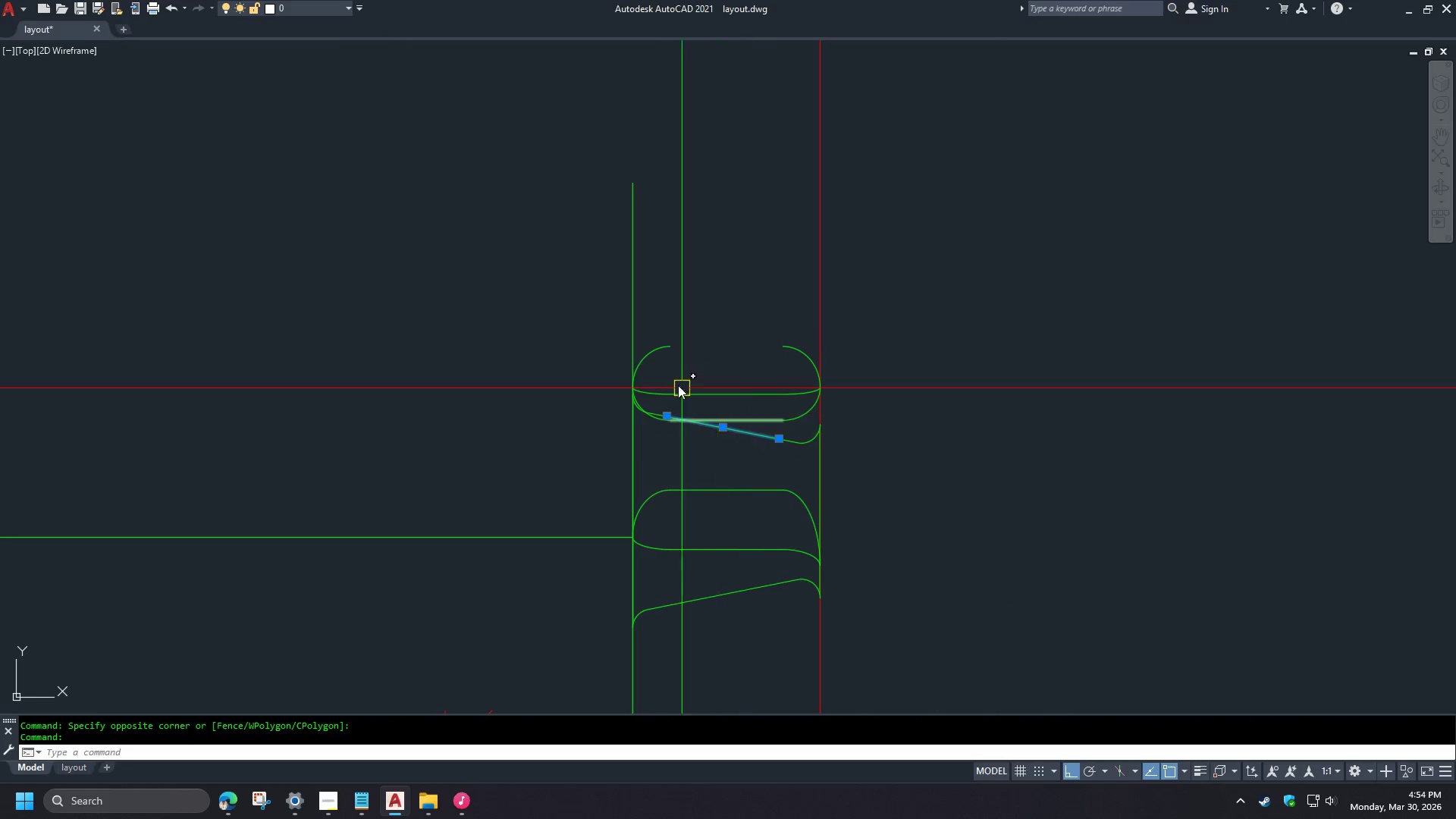 
left_click([669, 639])
 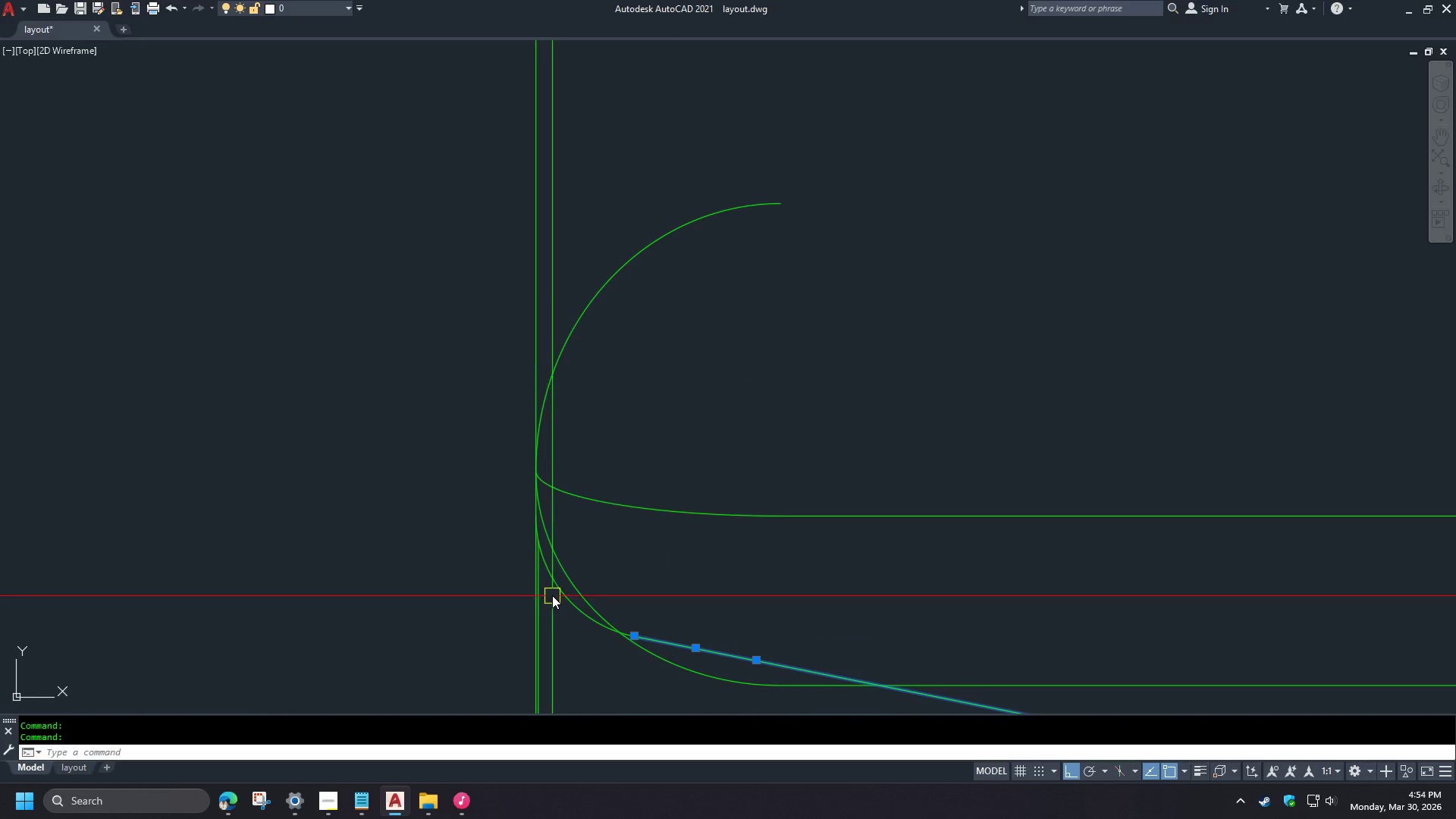 
left_click([554, 591])
 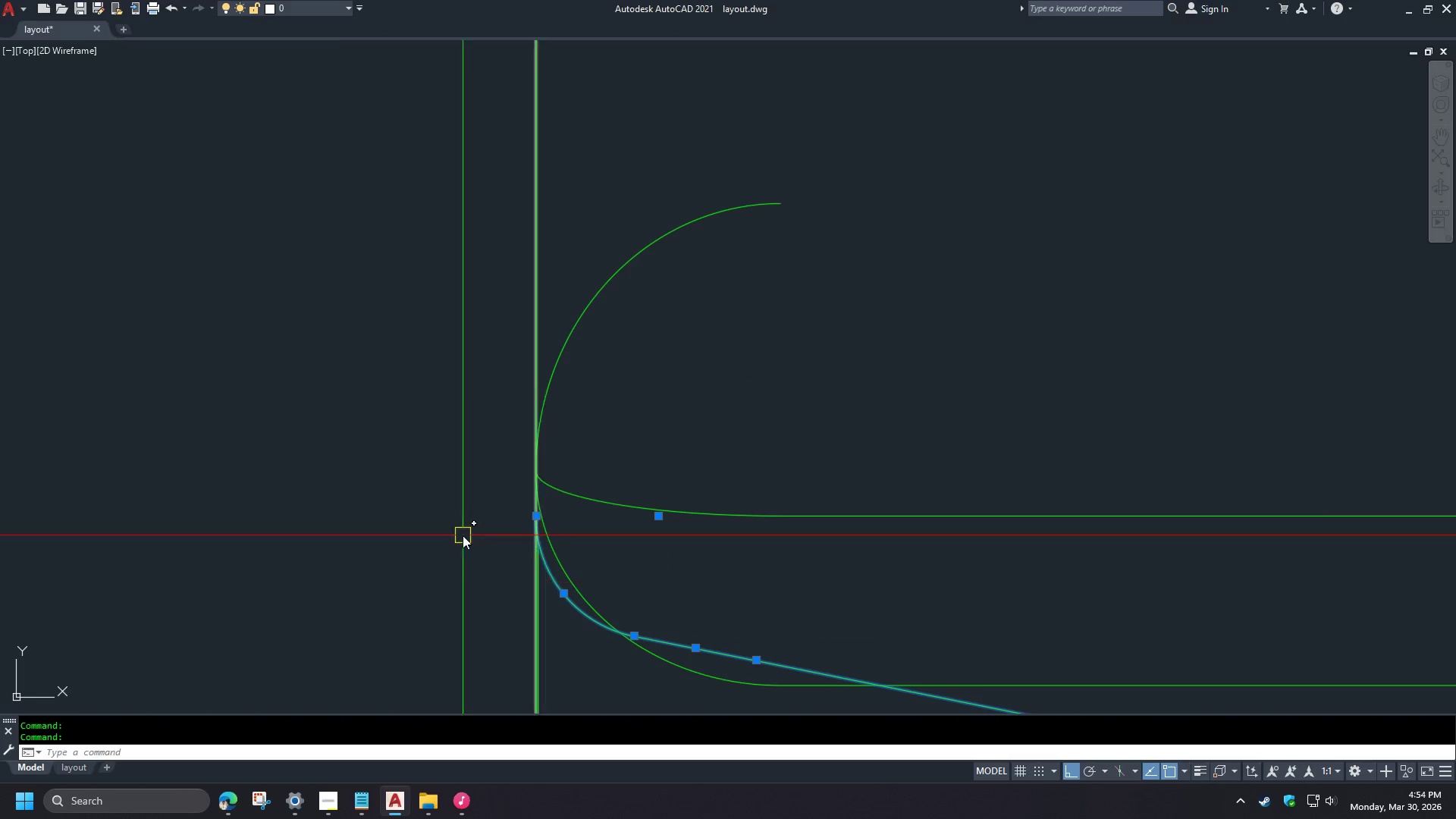 
scroll: coordinate [635, 381], scroll_direction: up, amount: 4.0
 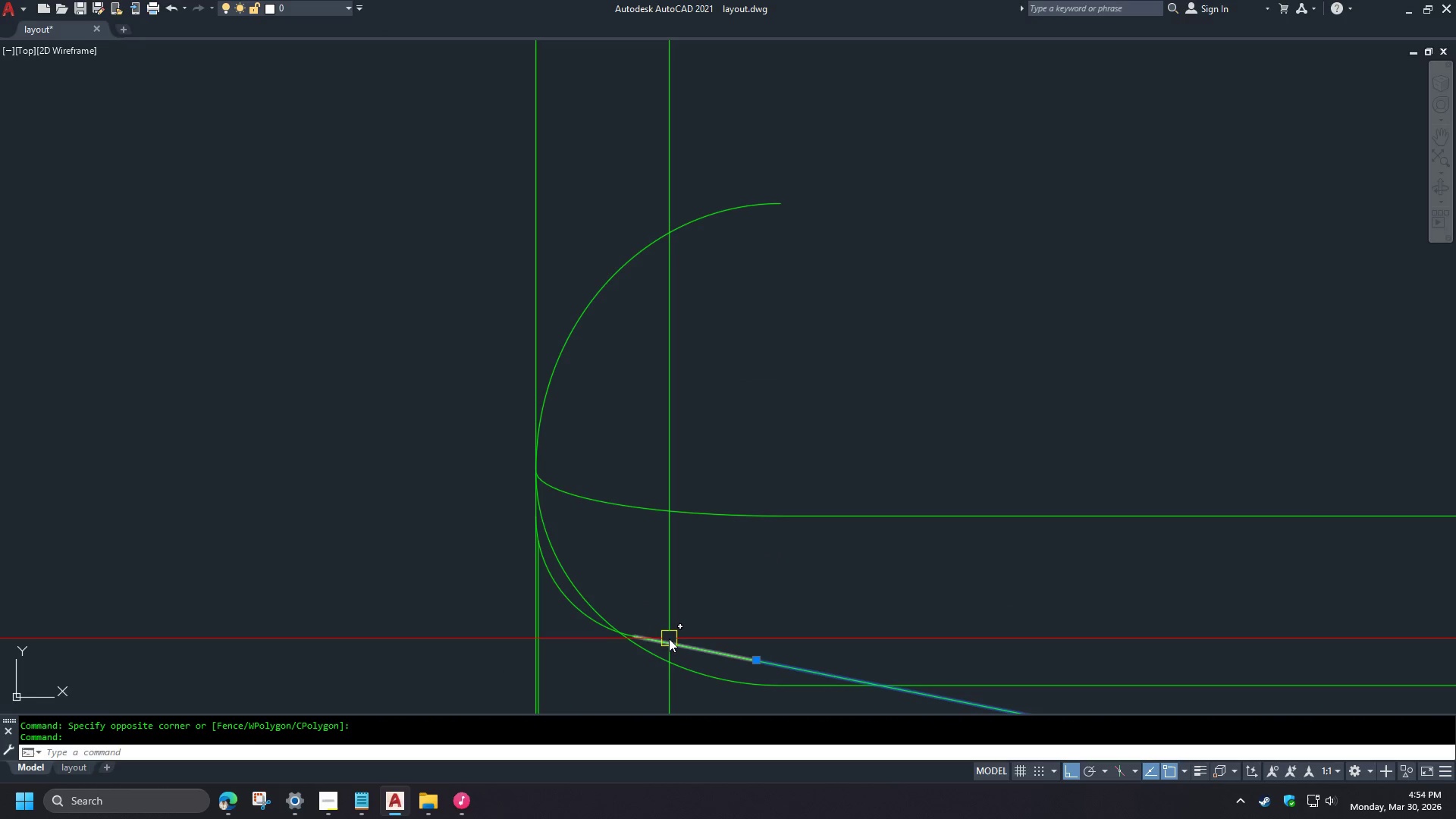 
left_click([678, 491])
 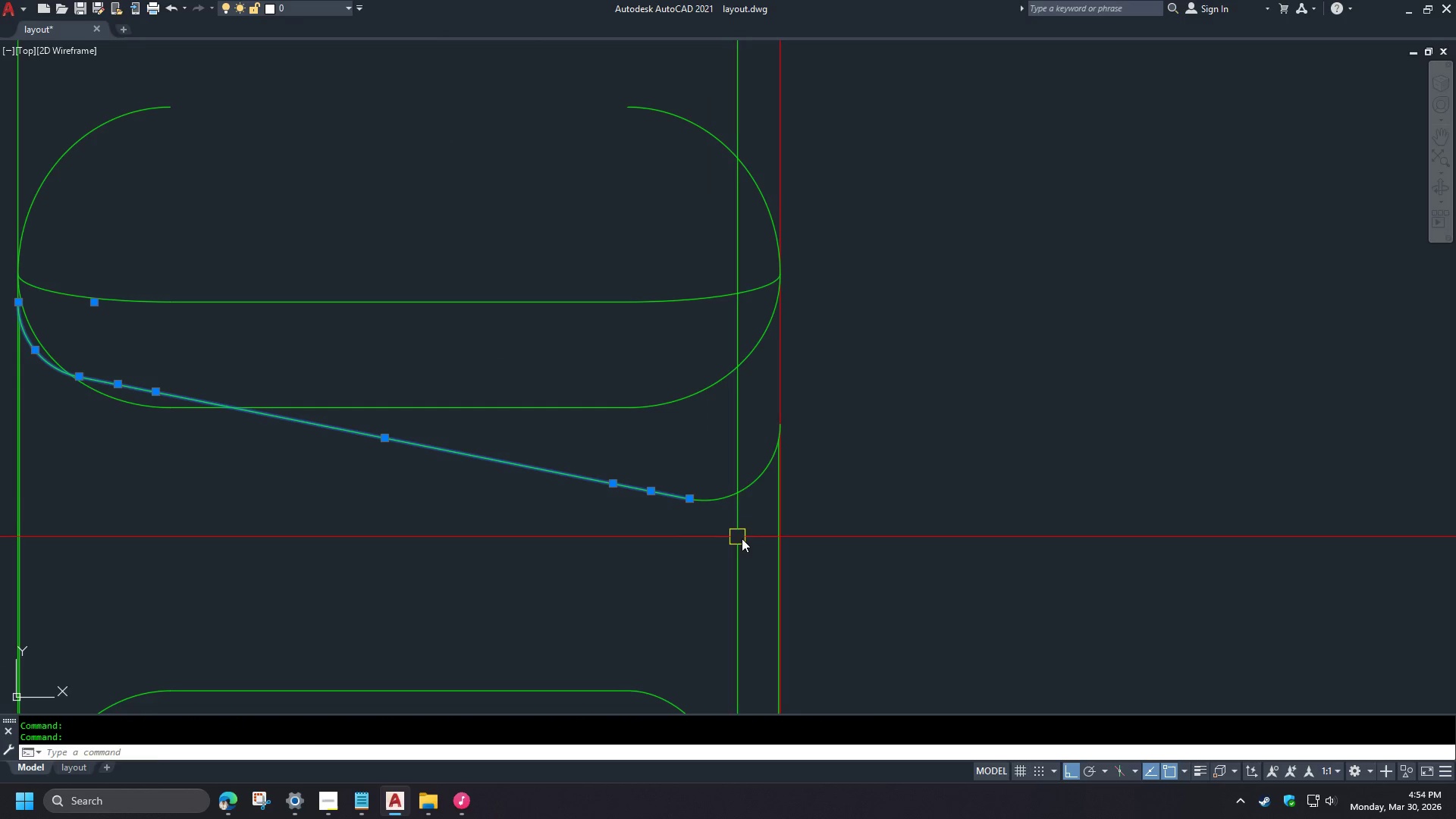 
left_click_drag(start_coordinate=[743, 539], to_coordinate=[735, 532])
 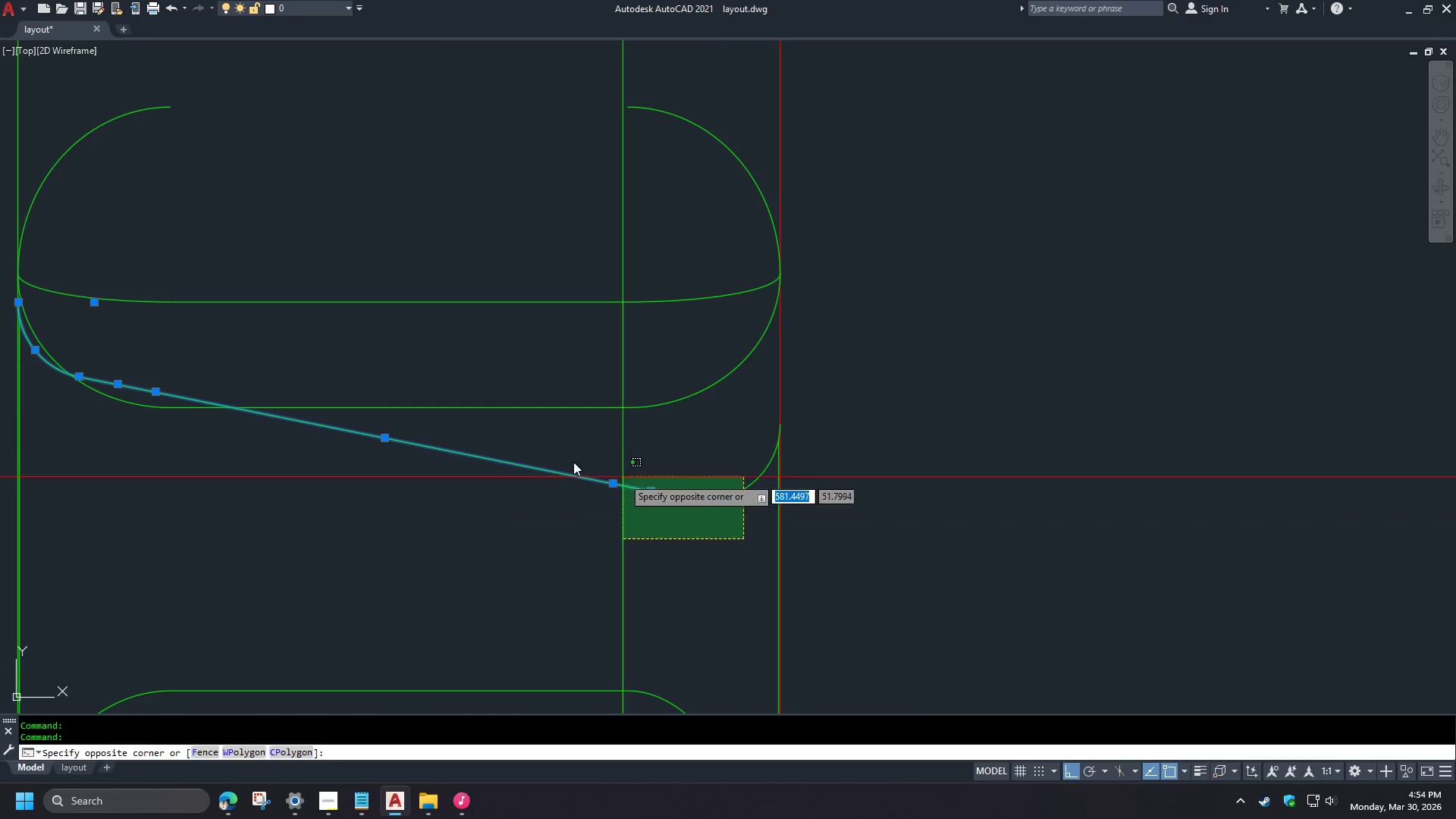 
left_click_drag(start_coordinate=[487, 446], to_coordinate=[481, 446])
 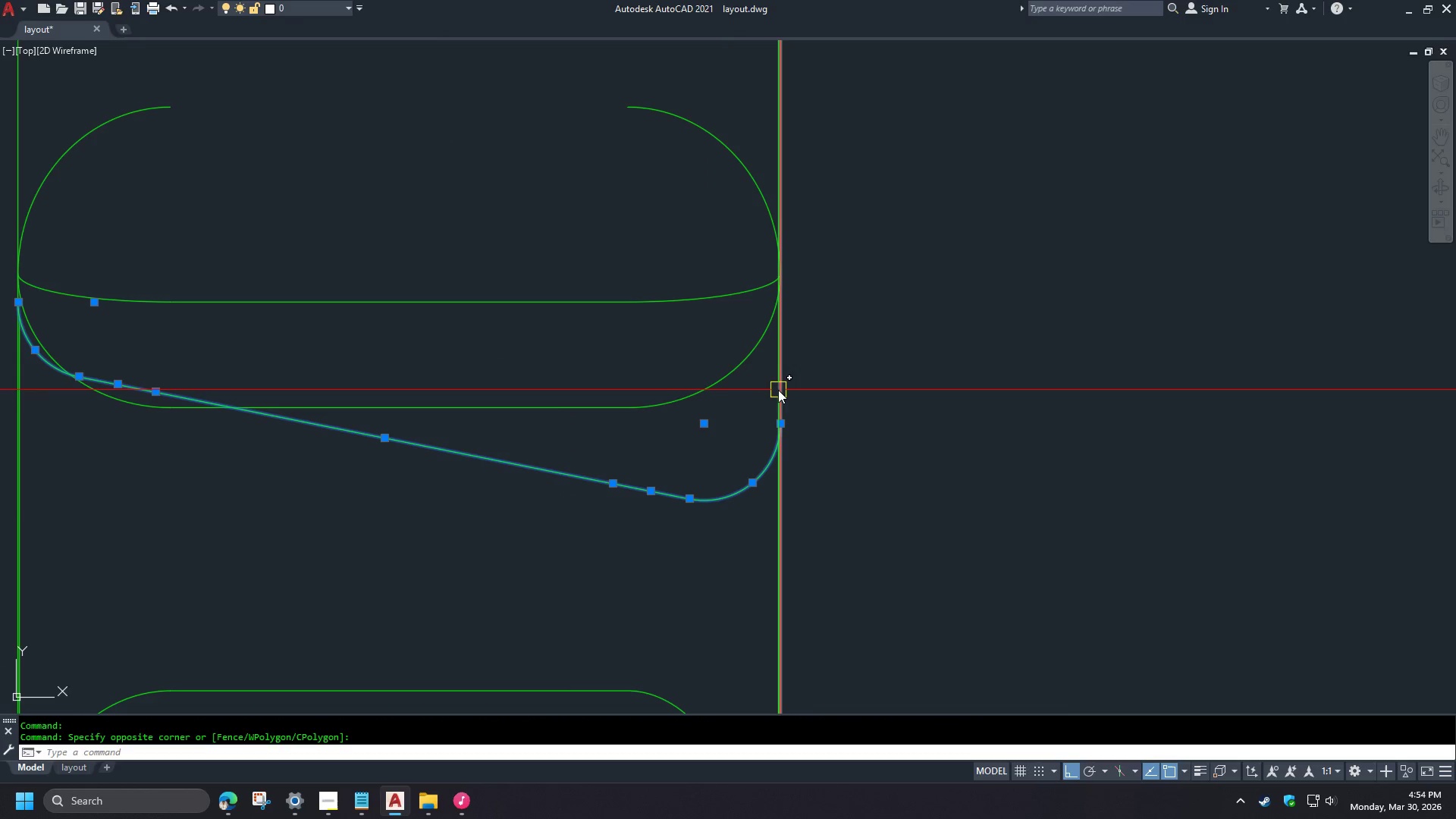 
scroll: coordinate [433, 404], scroll_direction: down, amount: 3.0
 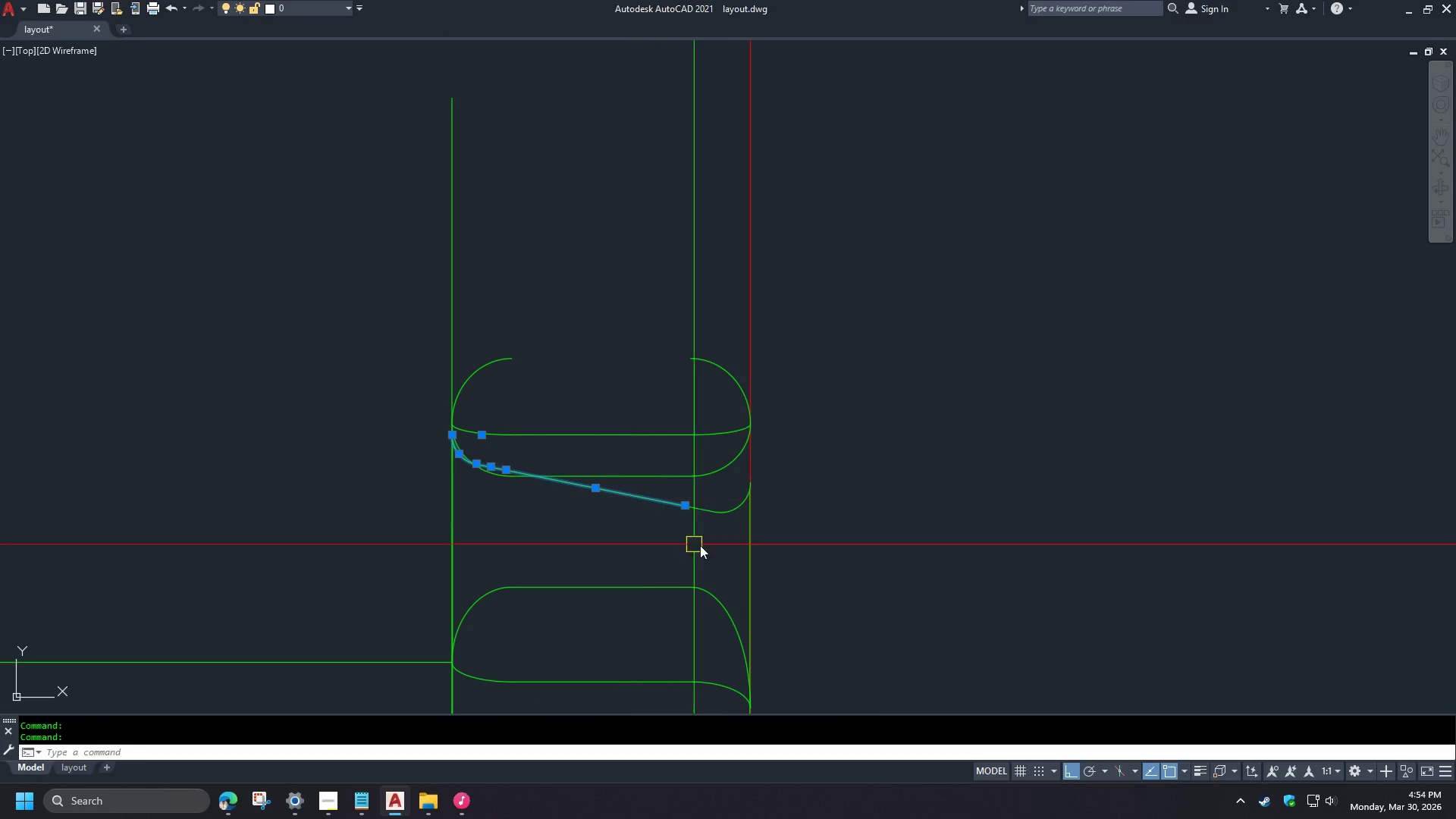 
left_click([779, 389])
 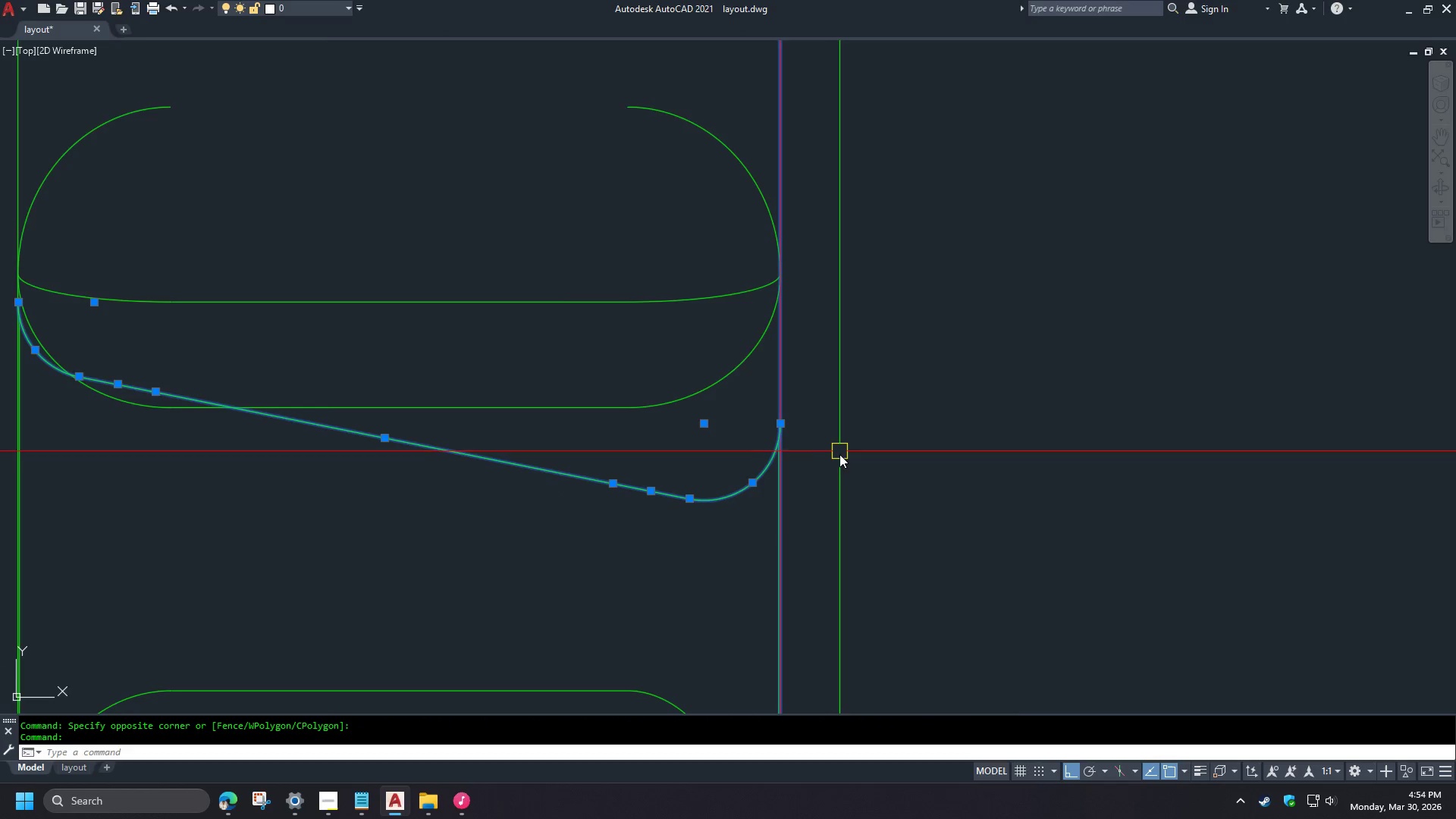 
scroll: coordinate [727, 515], scroll_direction: up, amount: 2.0
 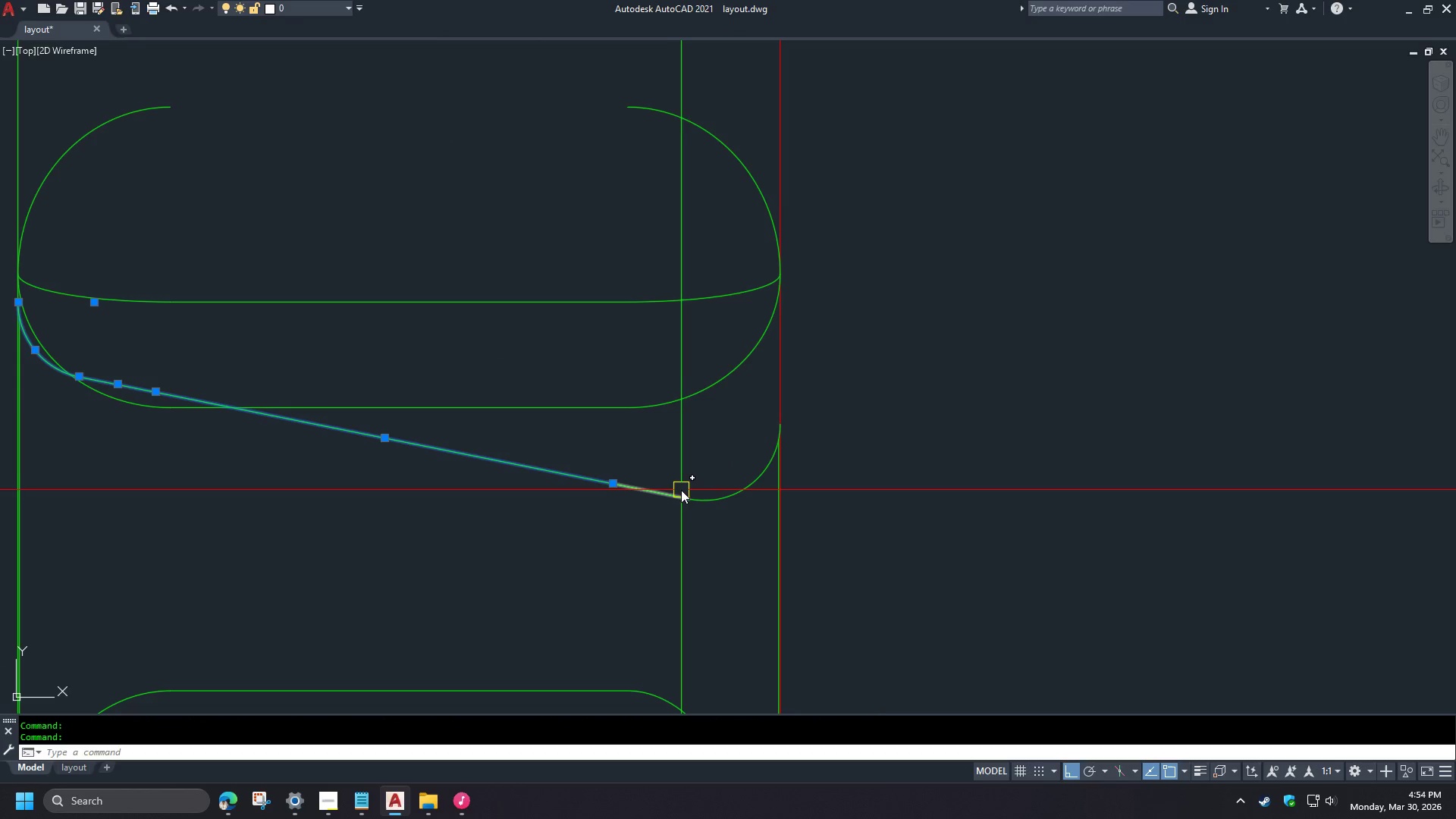 
left_click([522, 295])
 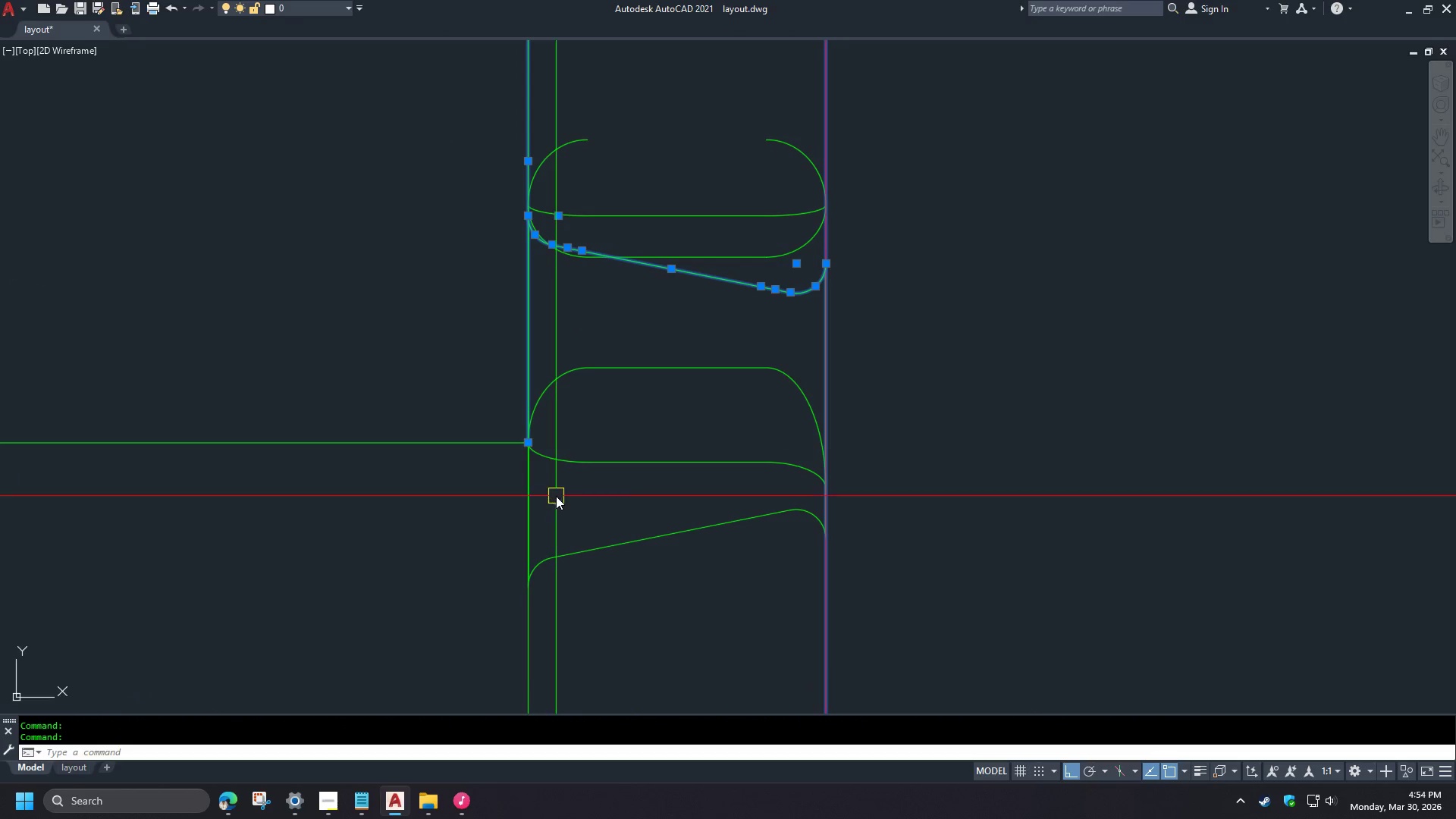 
scroll: coordinate [841, 466], scroll_direction: down, amount: 2.0
 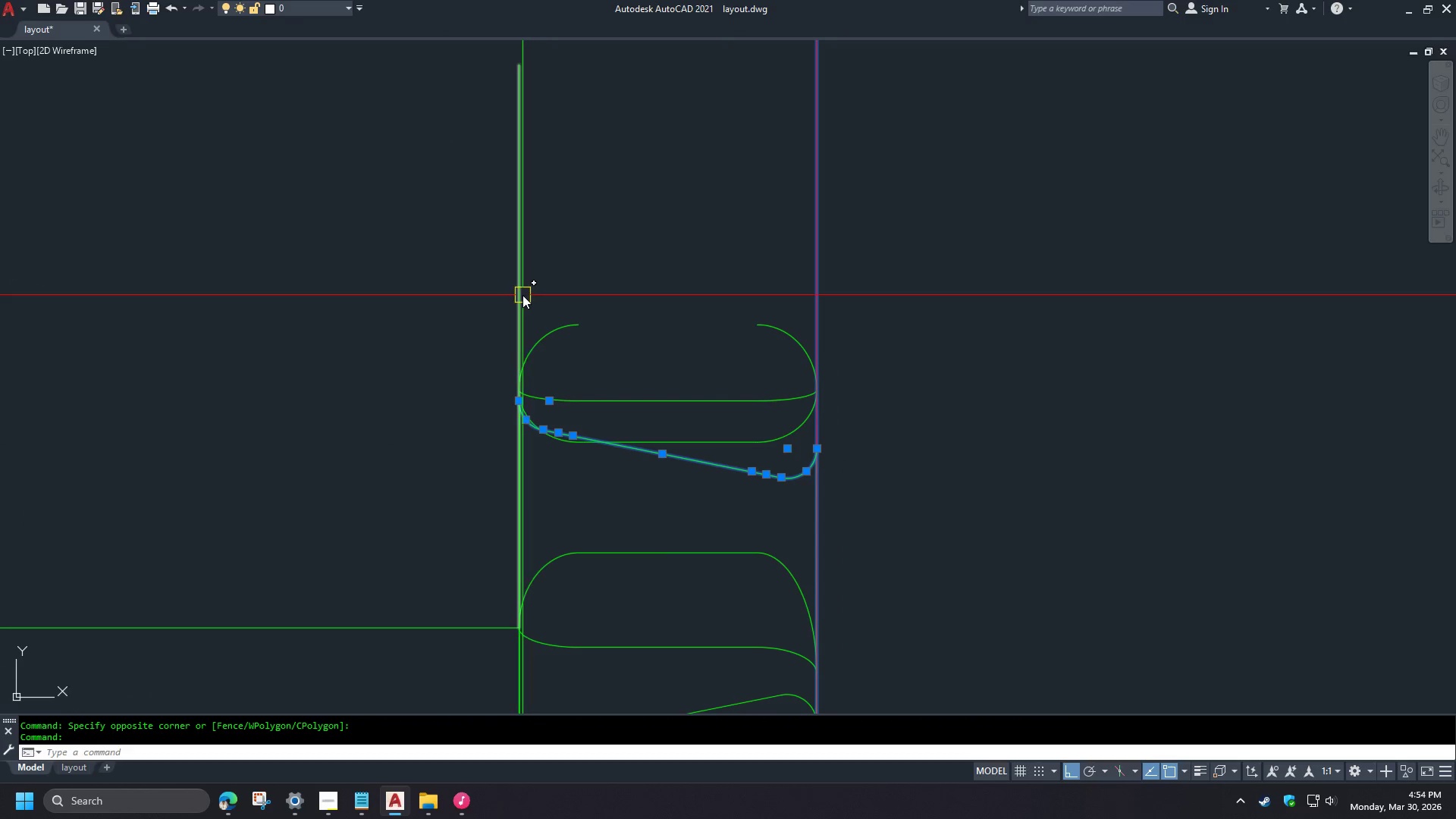 
left_click([545, 595])
 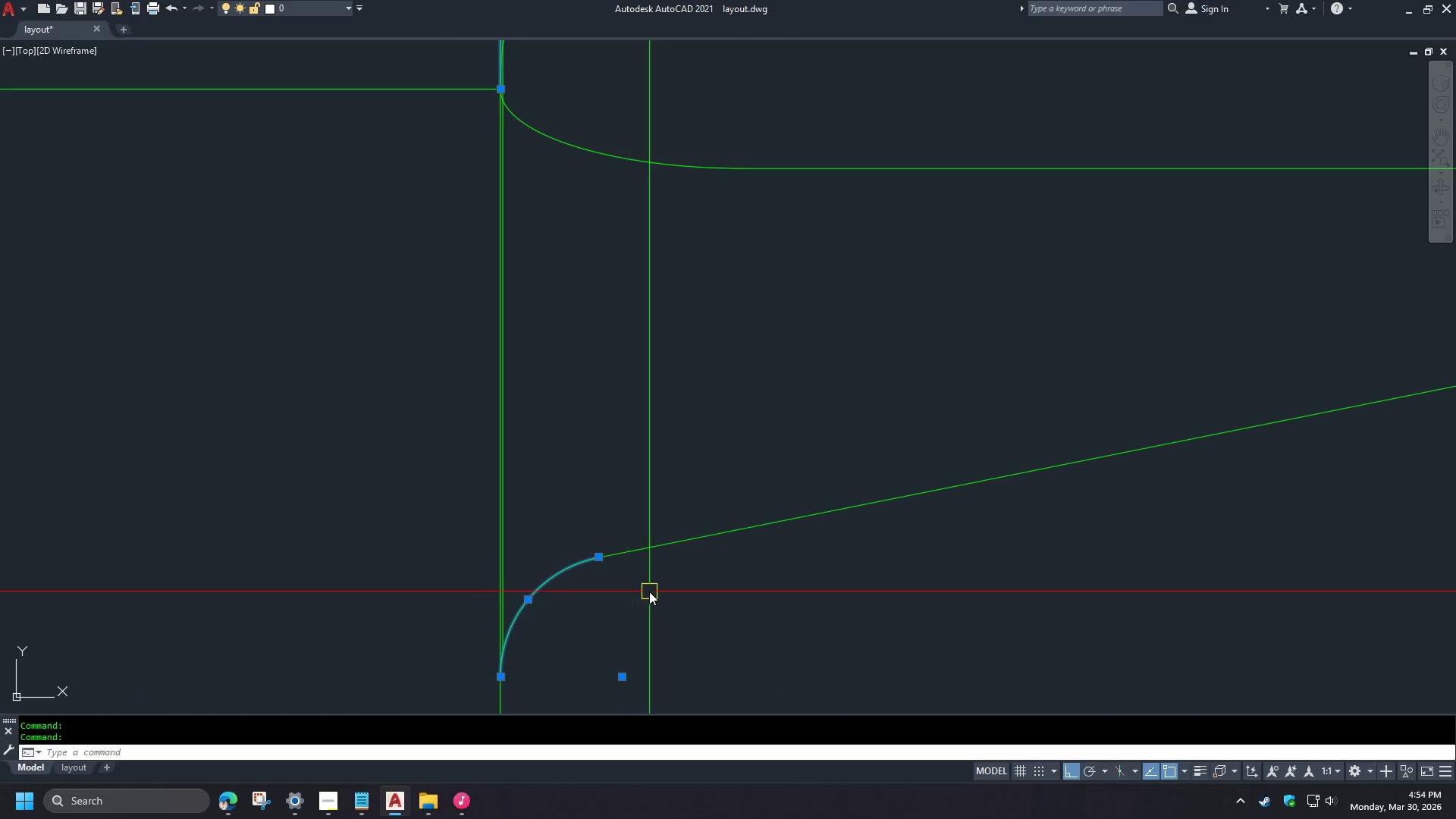 
left_click_drag(start_coordinate=[649, 589], to_coordinate=[632, 577])
 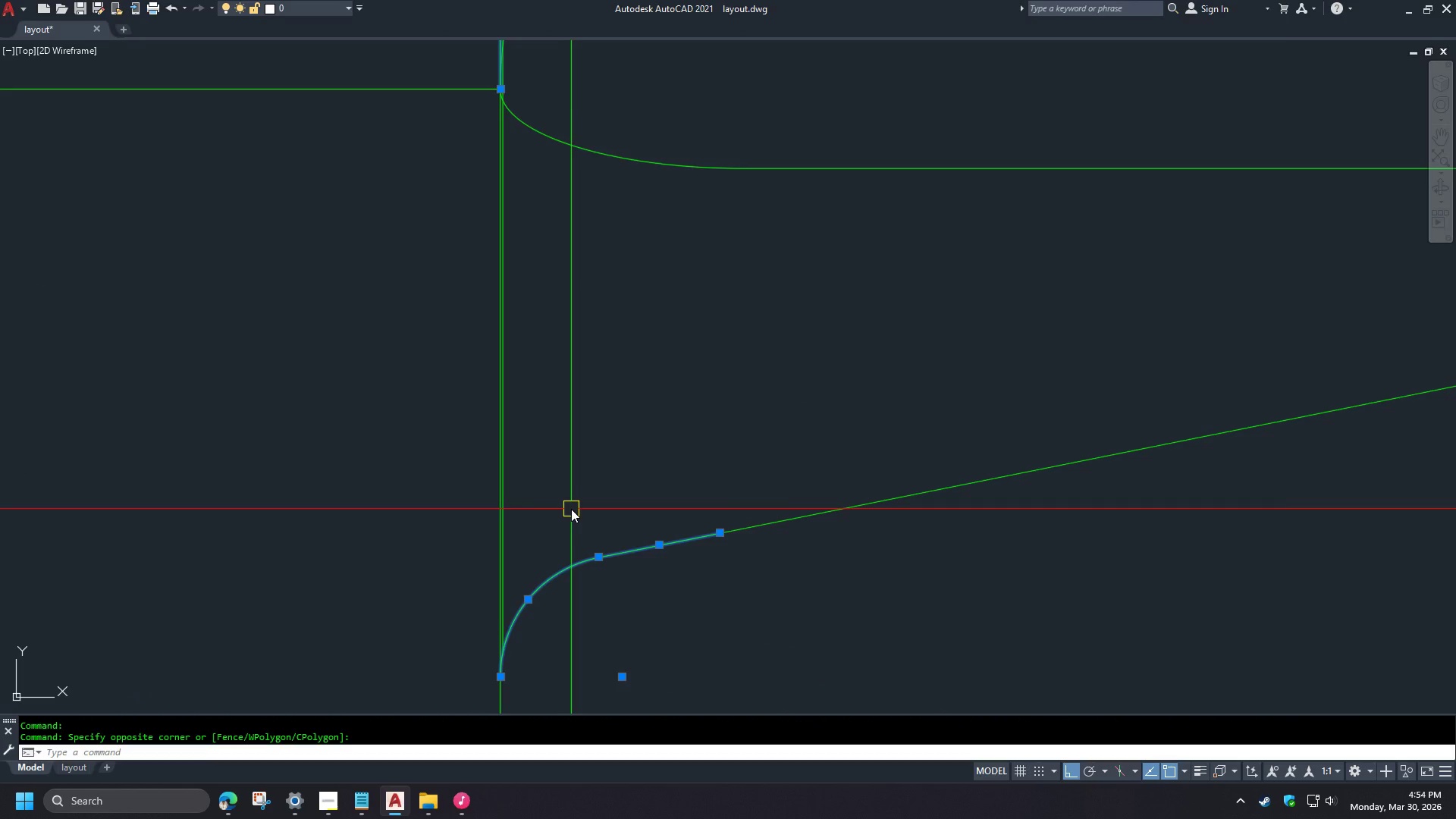 
scroll: coordinate [535, 566], scroll_direction: up, amount: 3.0
 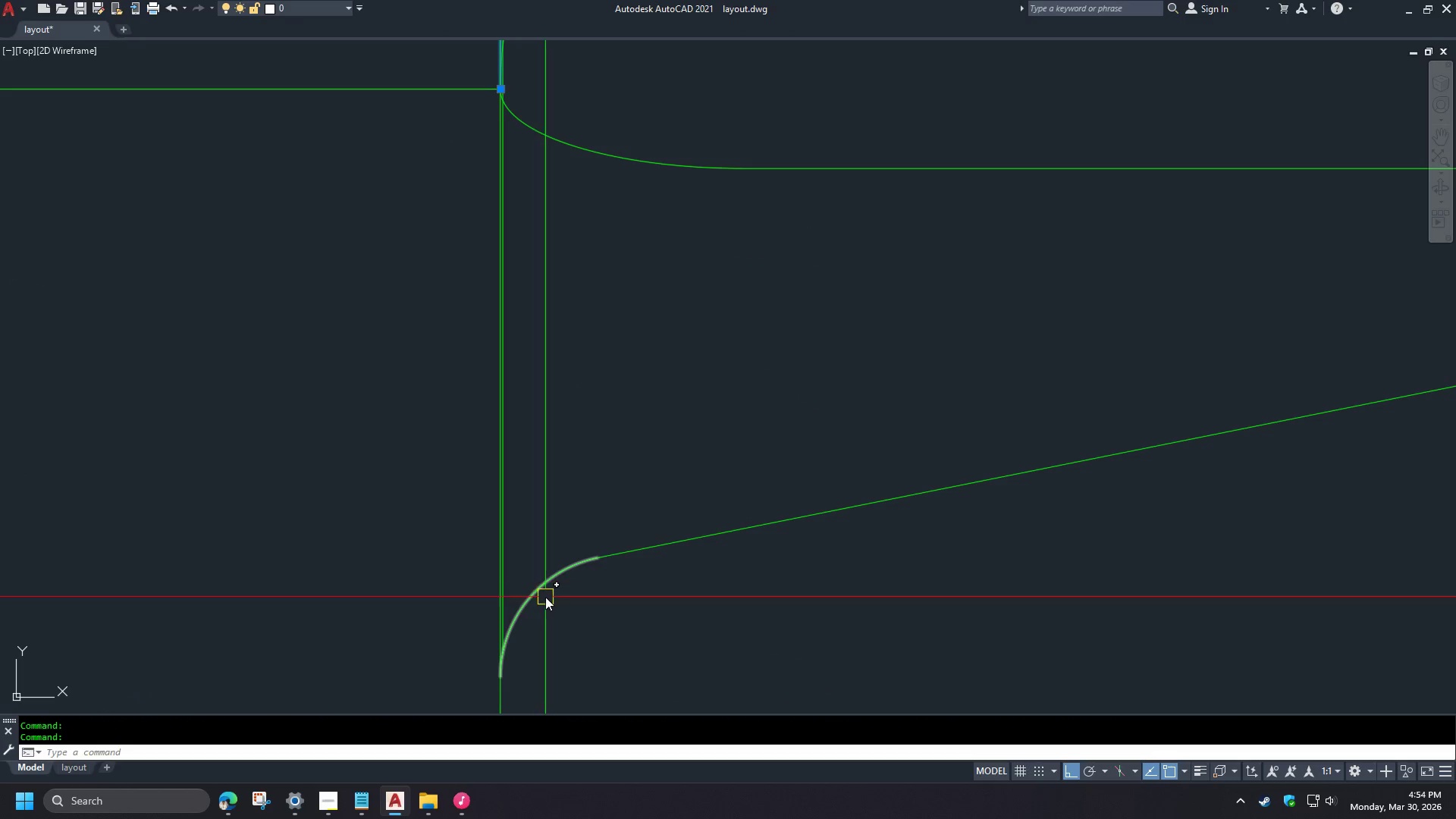 
left_click([1003, 462])
 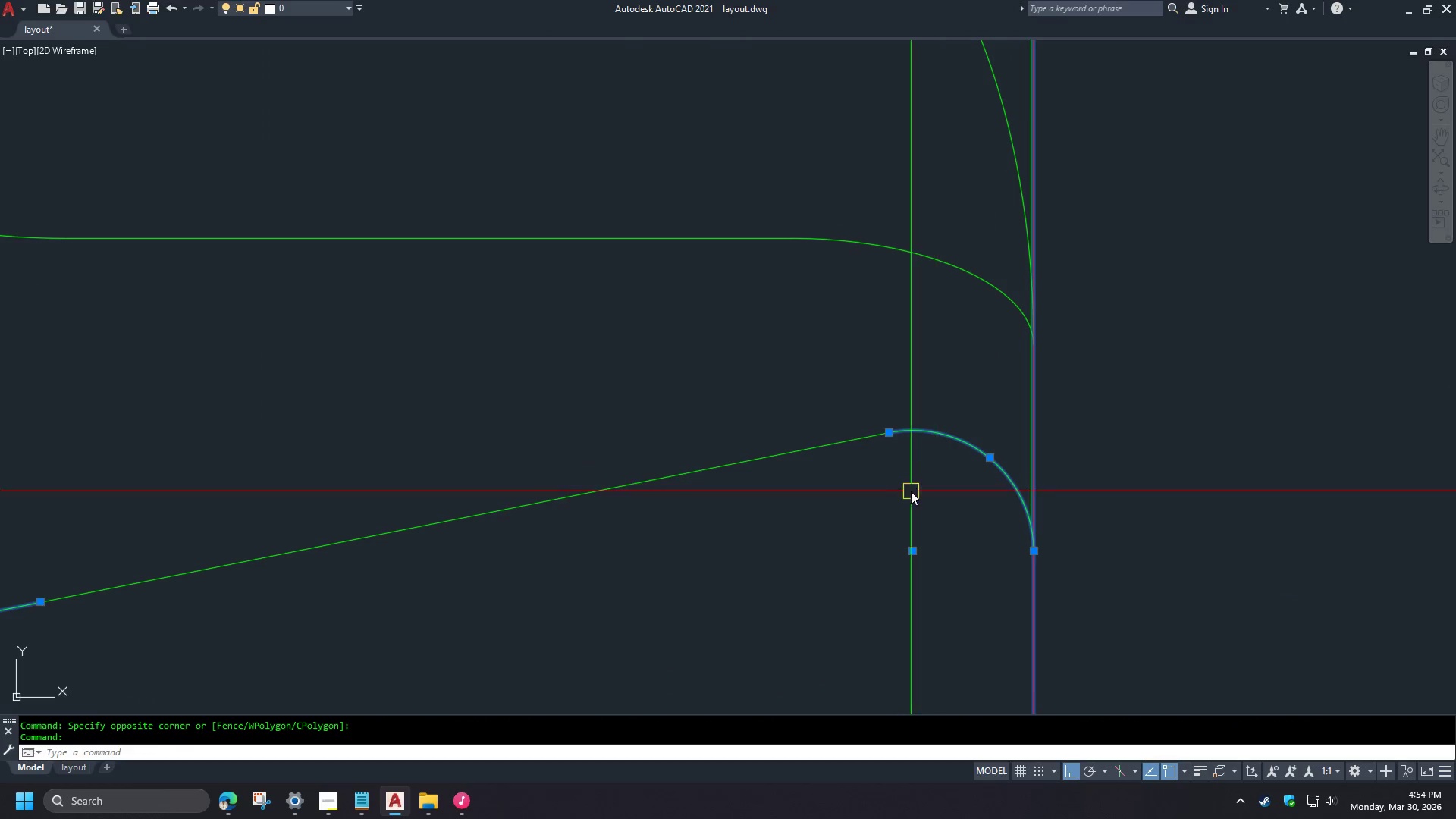 
left_click_drag(start_coordinate=[911, 491], to_coordinate=[907, 486])
 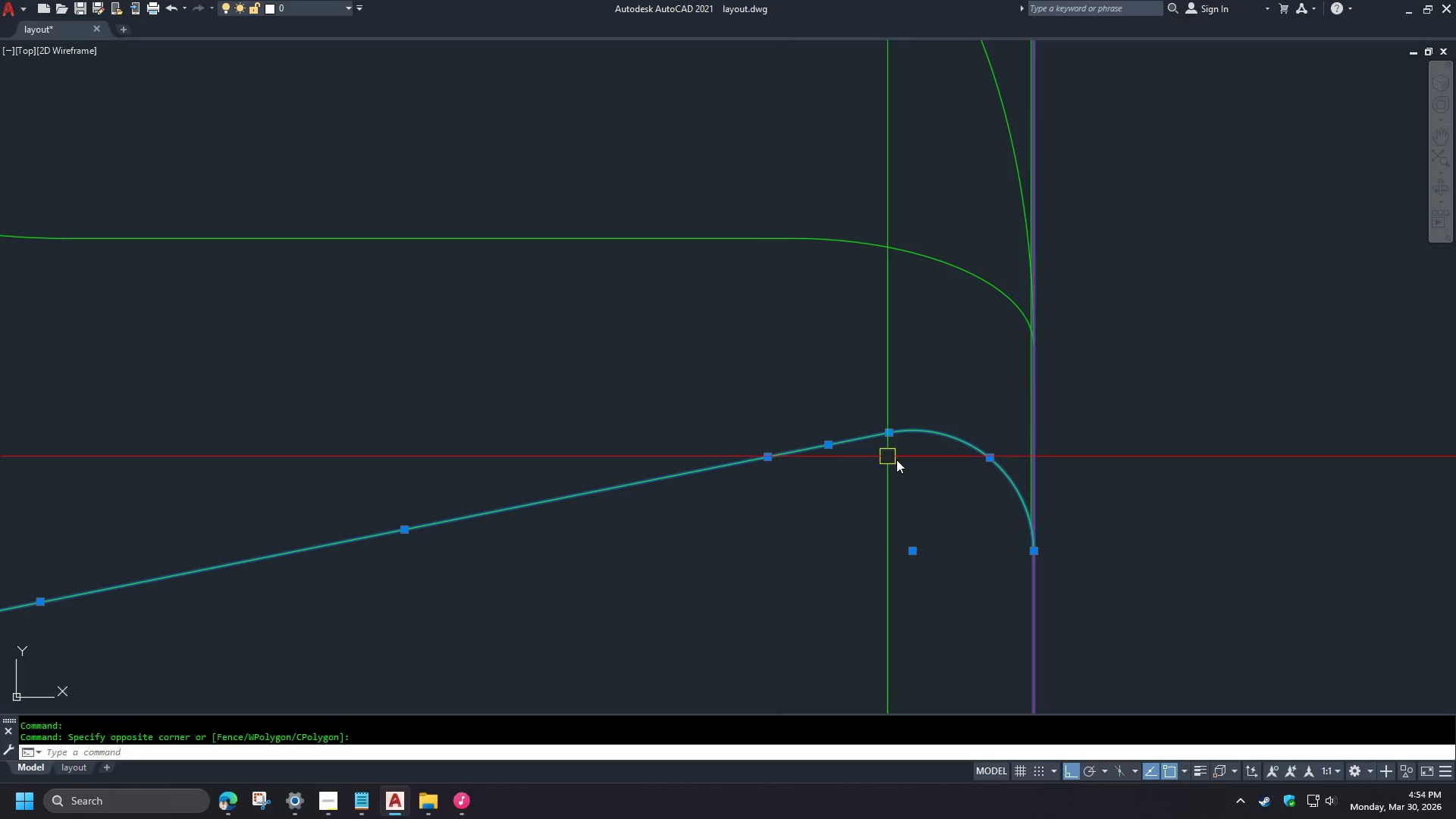 
scroll: coordinate [570, 510], scroll_direction: down, amount: 2.0
 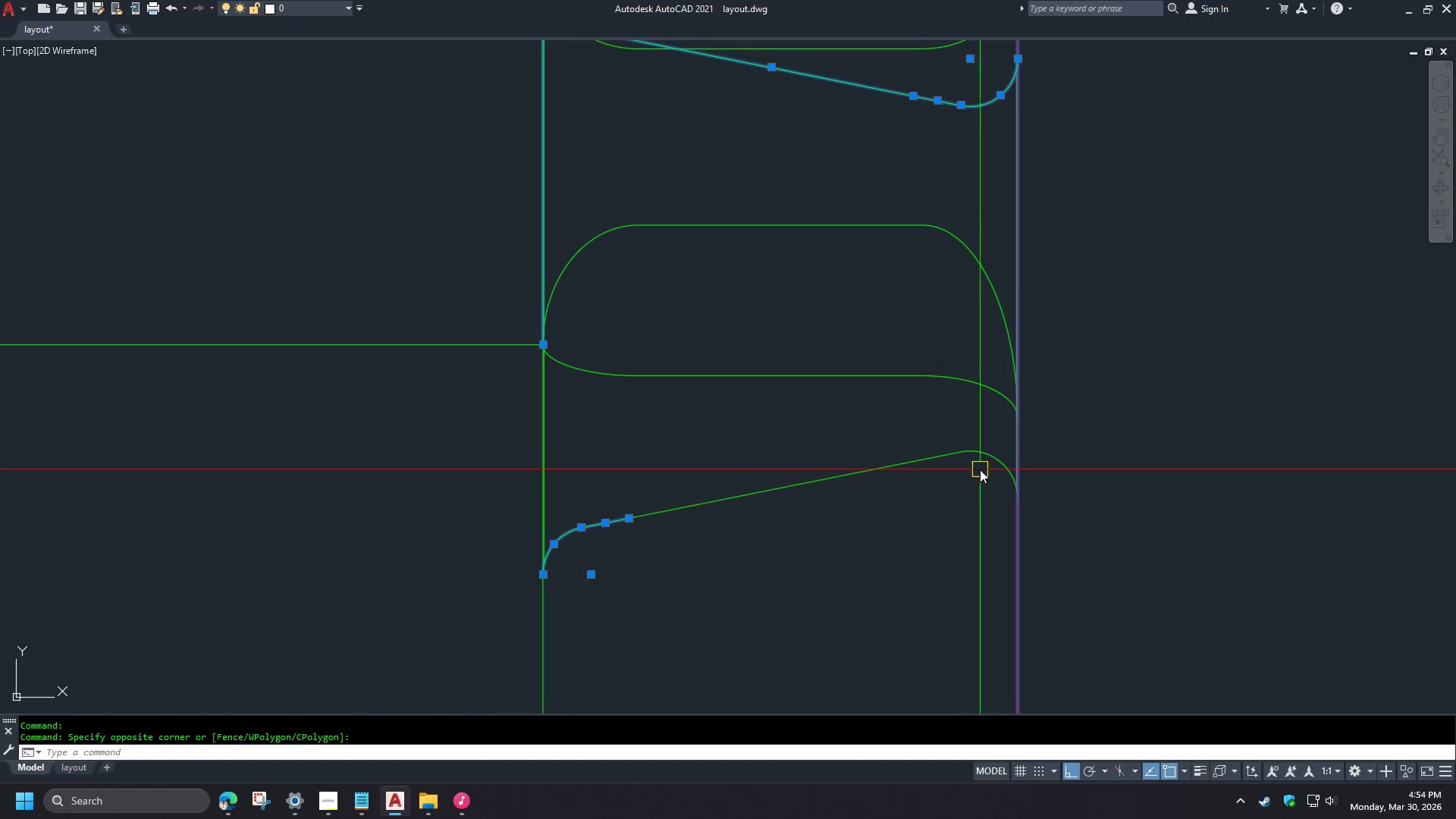 
scroll: coordinate [1007, 466], scroll_direction: up, amount: 2.0
 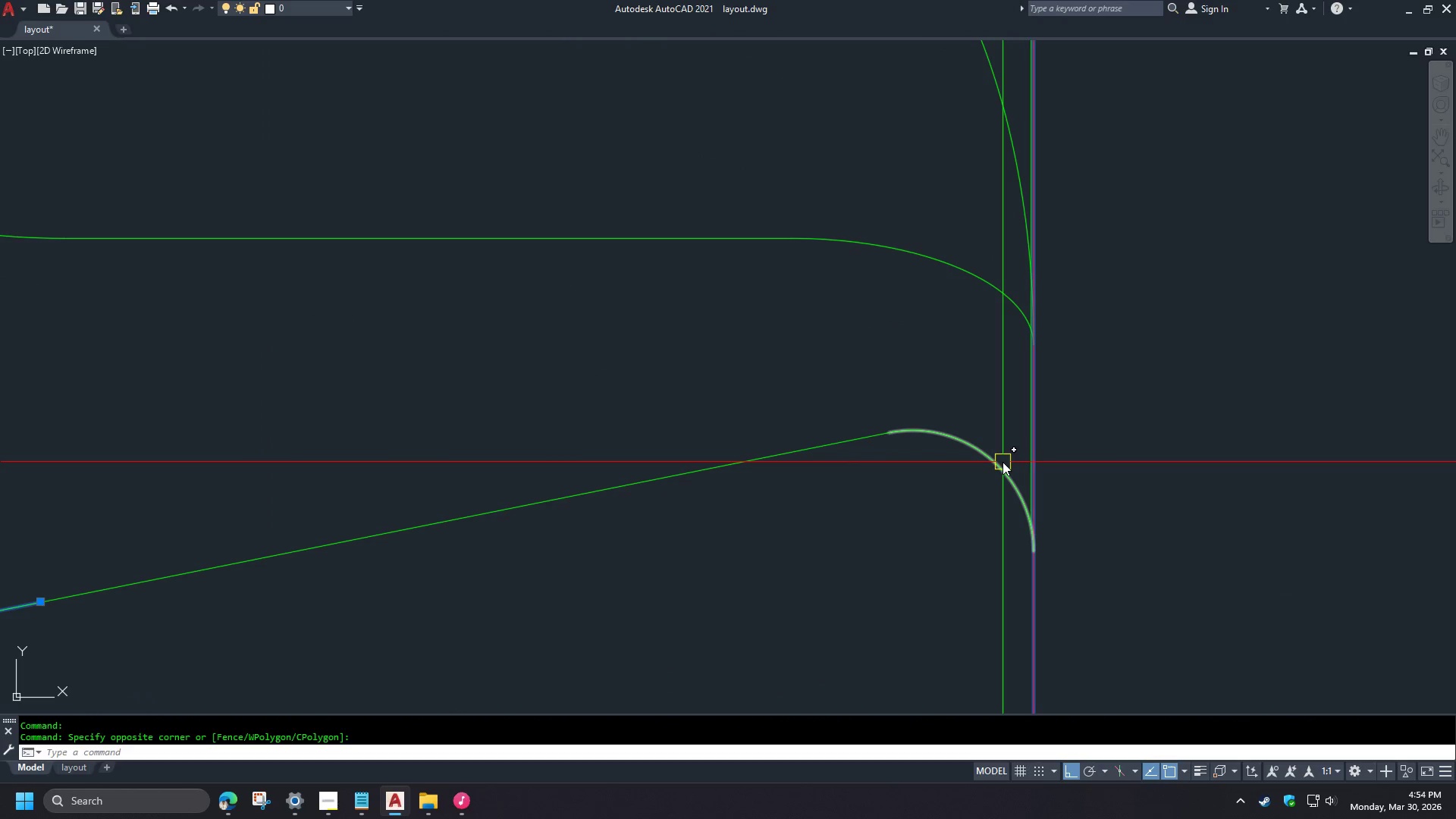 
scroll: coordinate [953, 527], scroll_direction: down, amount: 7.0
 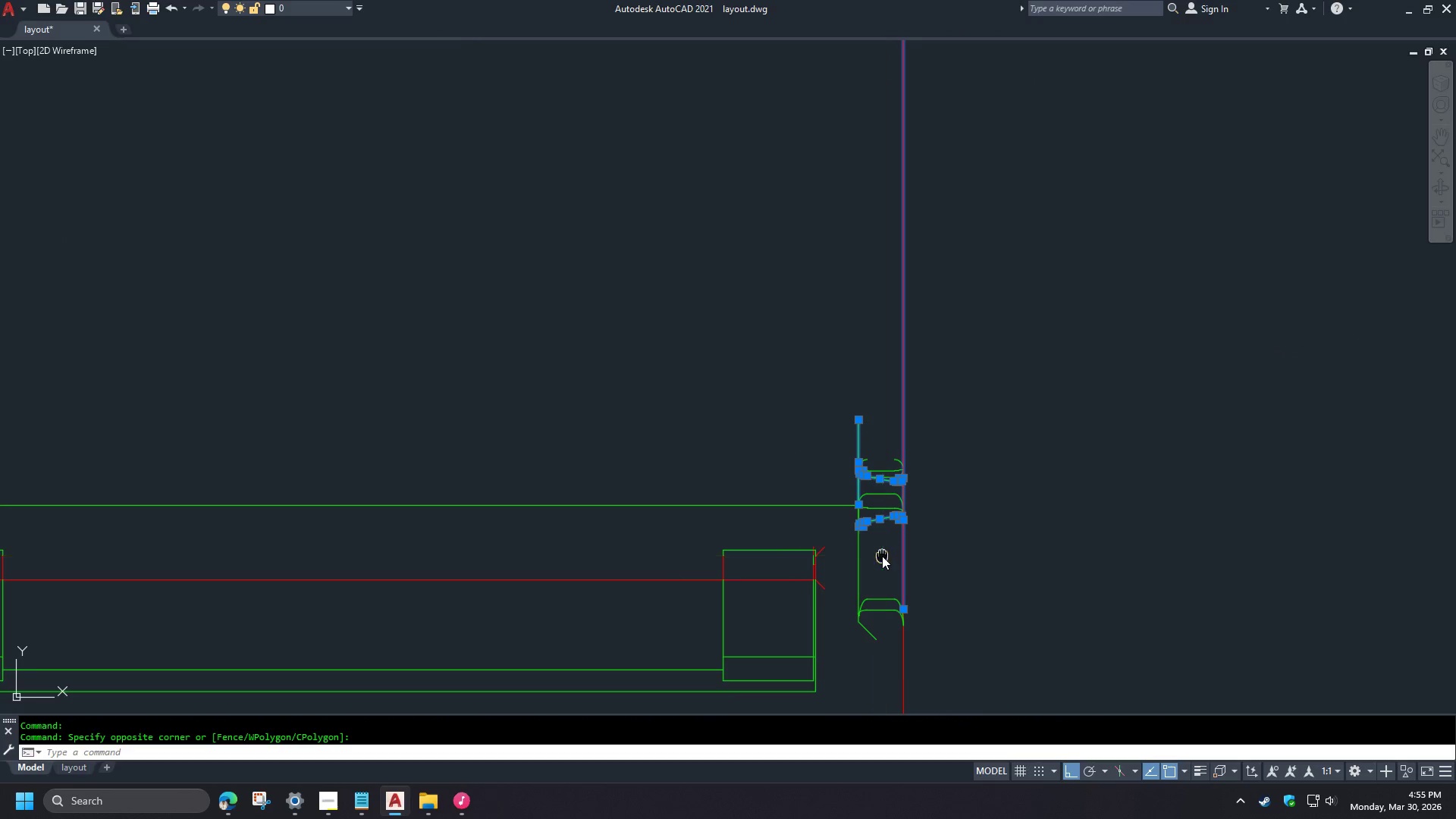 
left_click([795, 589])
 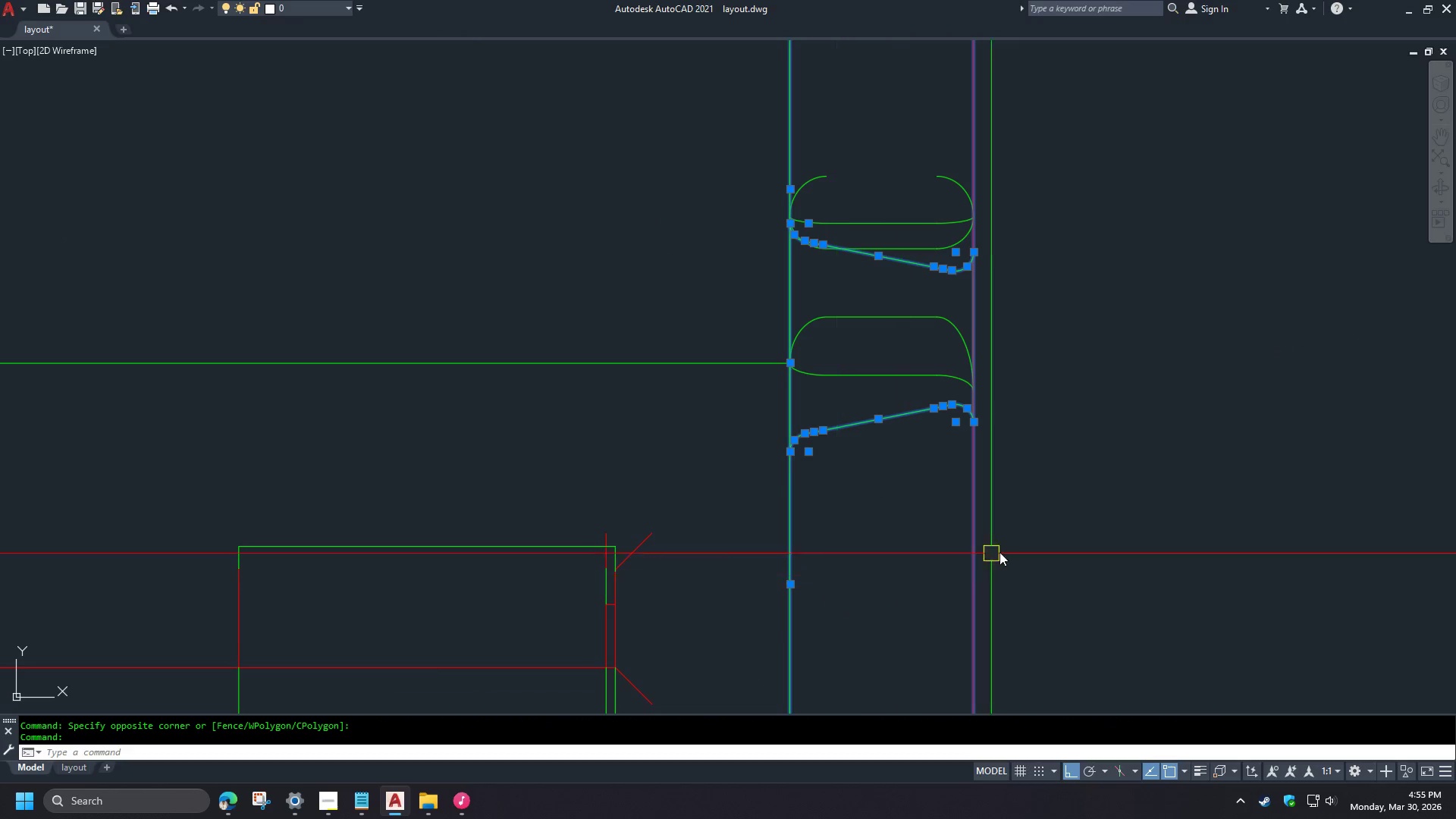 
key(C)
 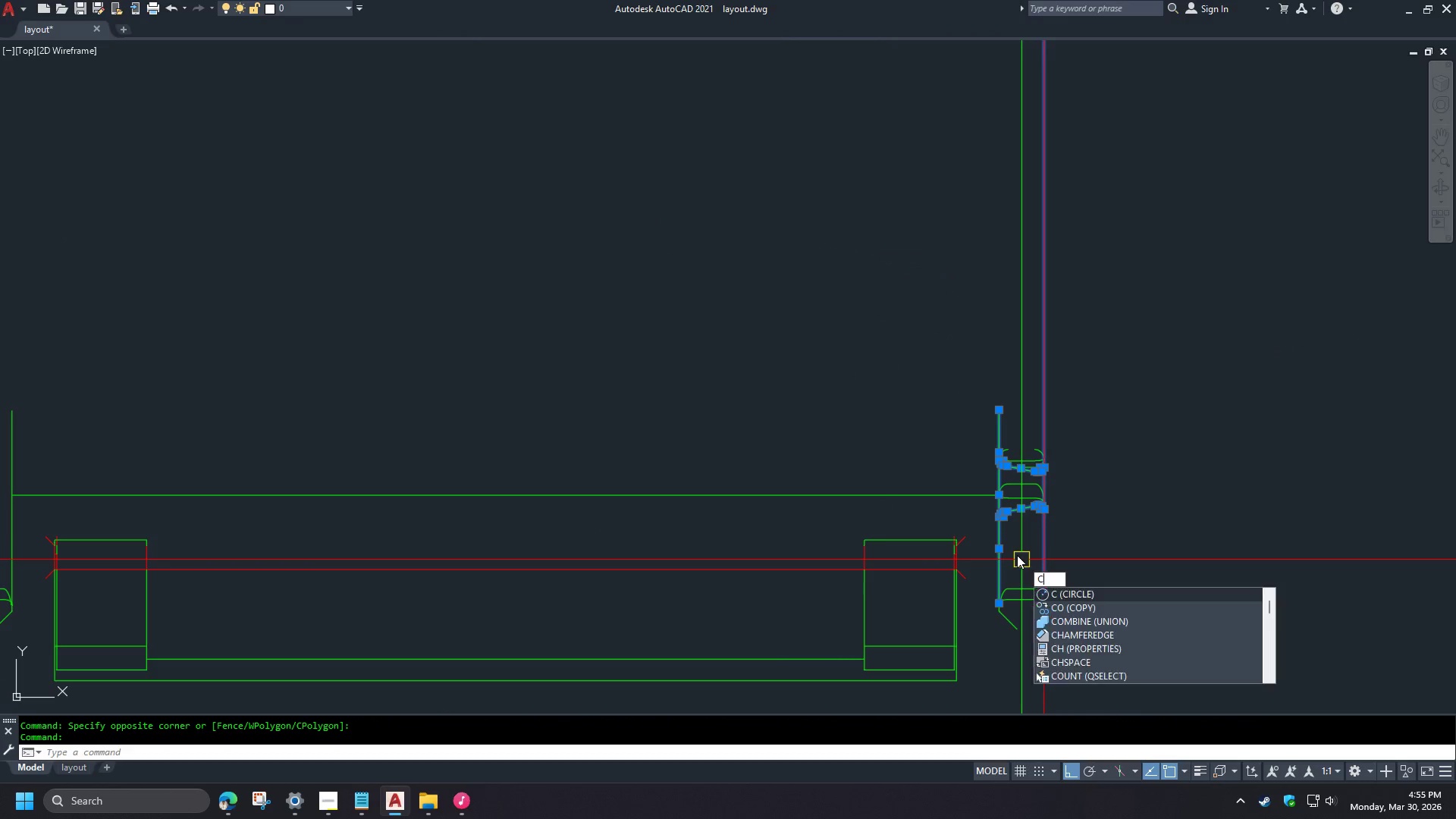 
scroll: coordinate [883, 552], scroll_direction: up, amount: 3.0
 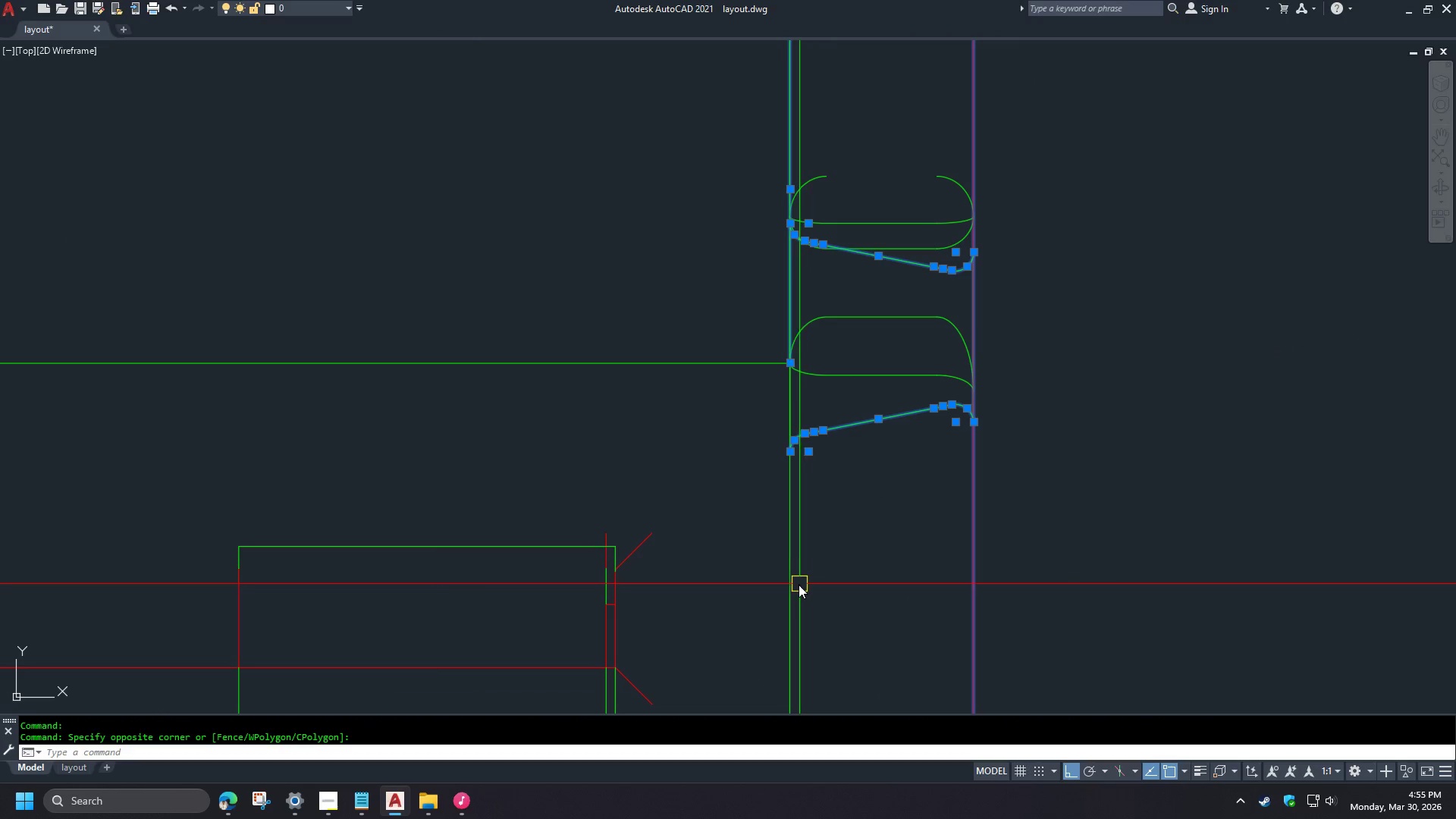 
key(O)
 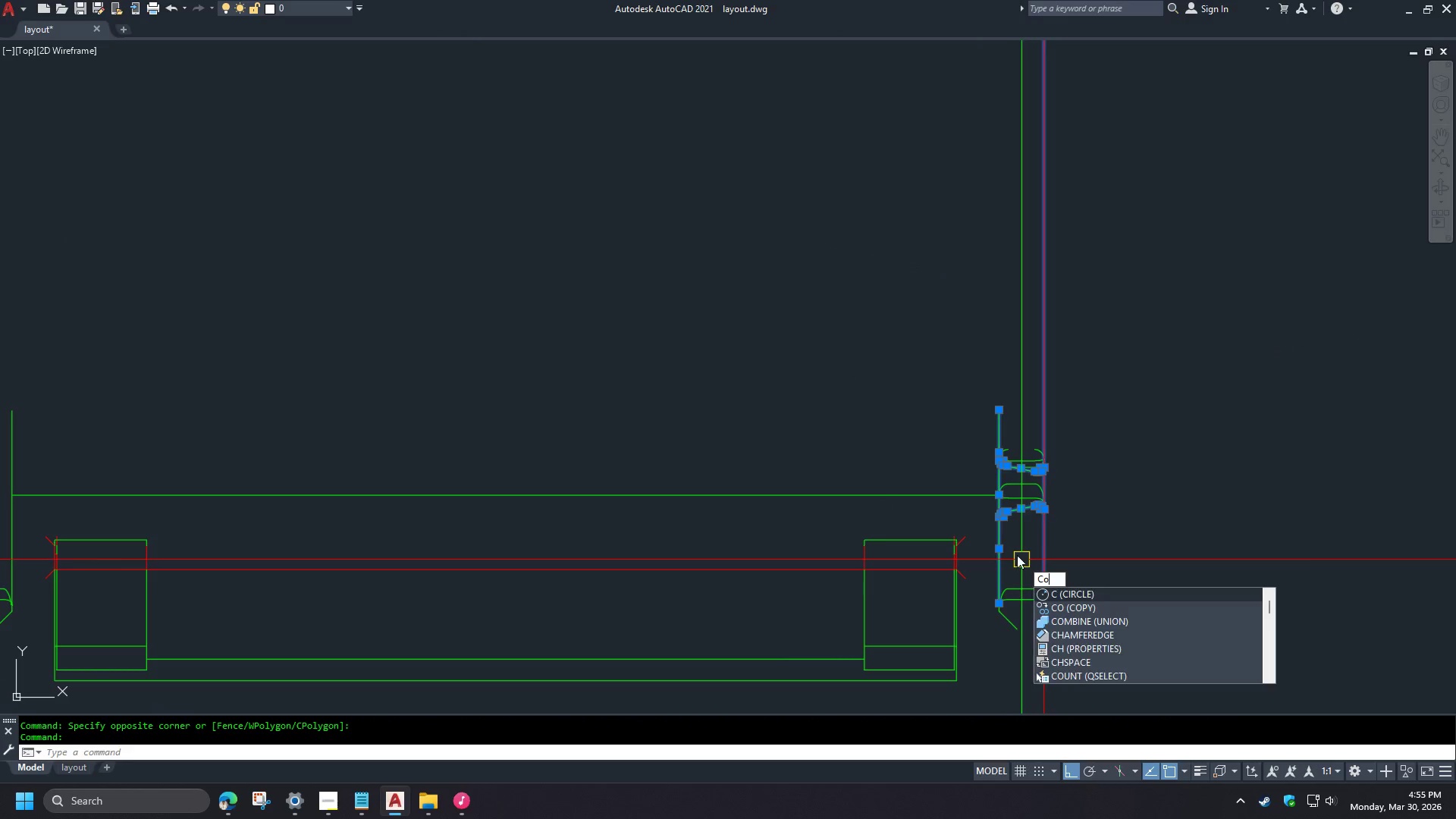 
key(Space)
 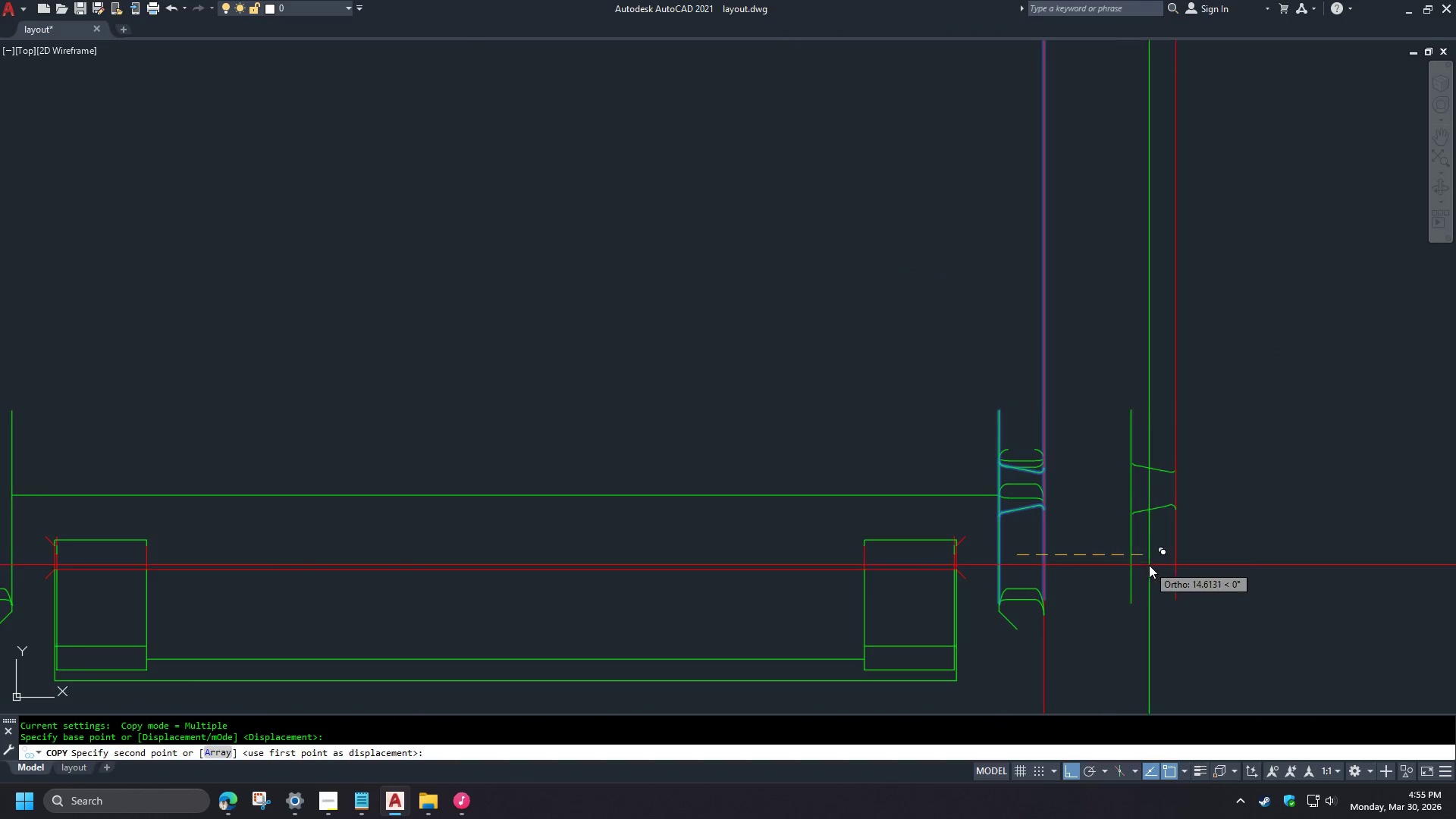 
scroll: coordinate [1068, 538], scroll_direction: down, amount: 3.0
 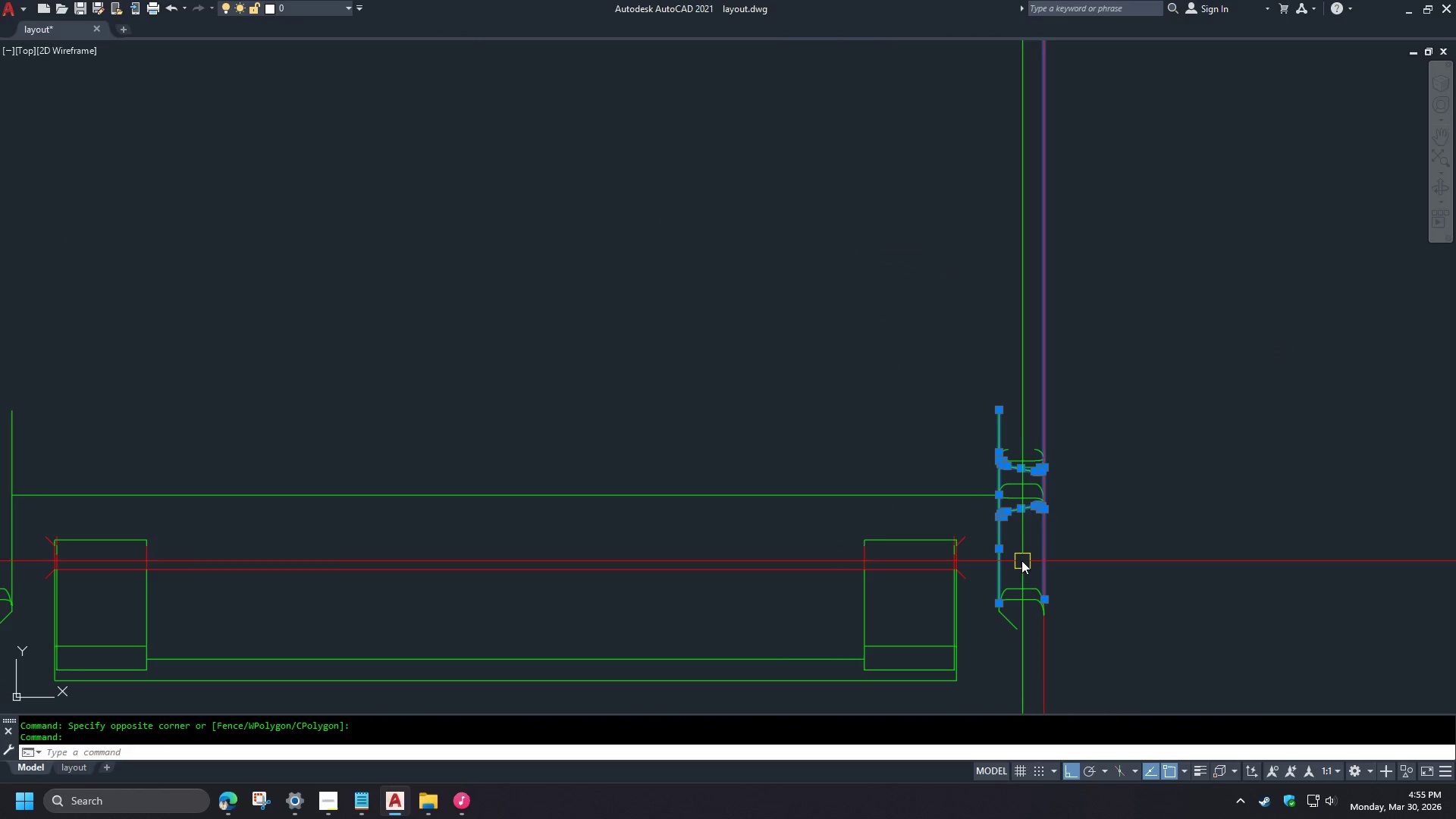 
left_click([815, 568])
 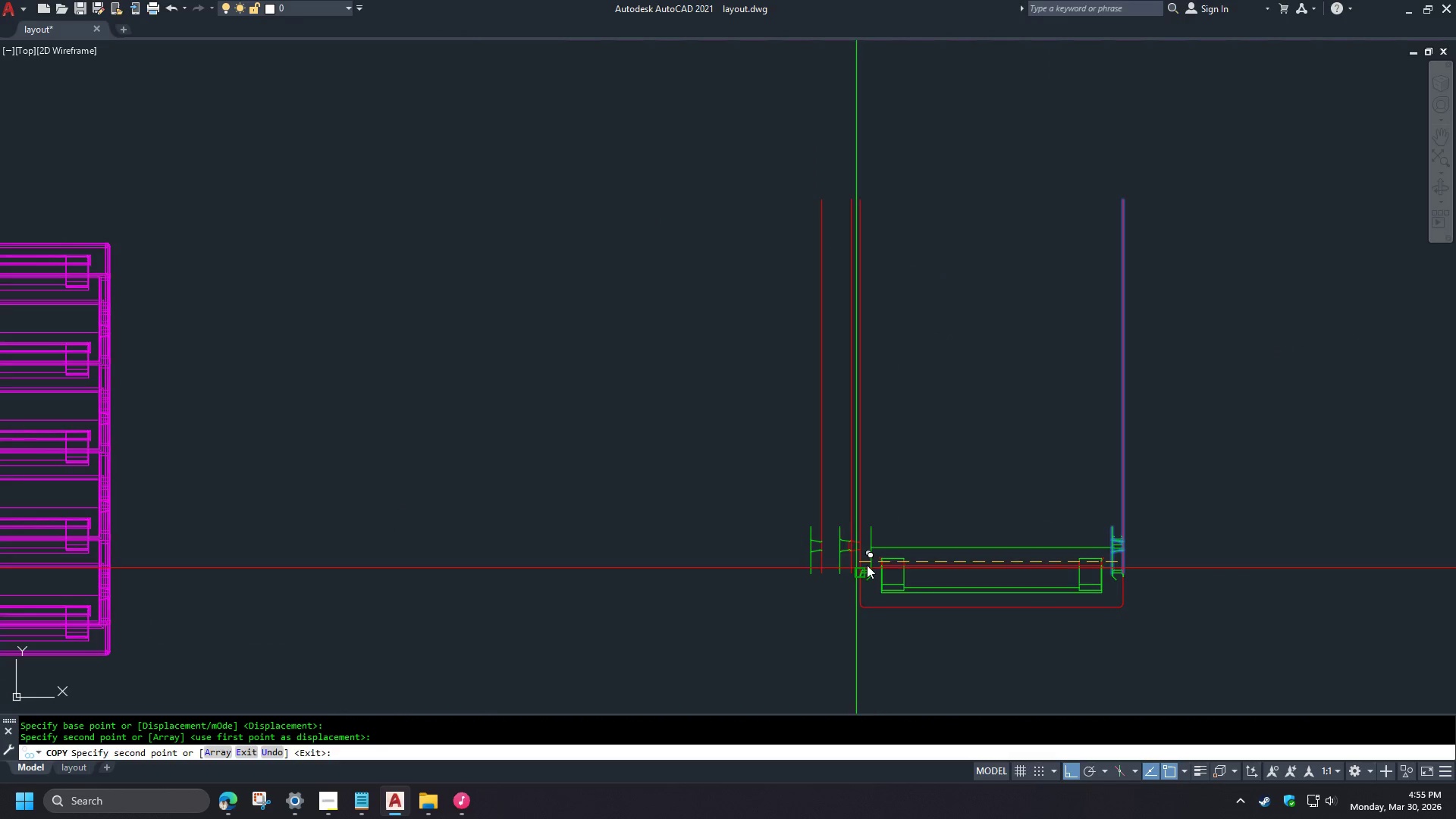 
key(Space)
 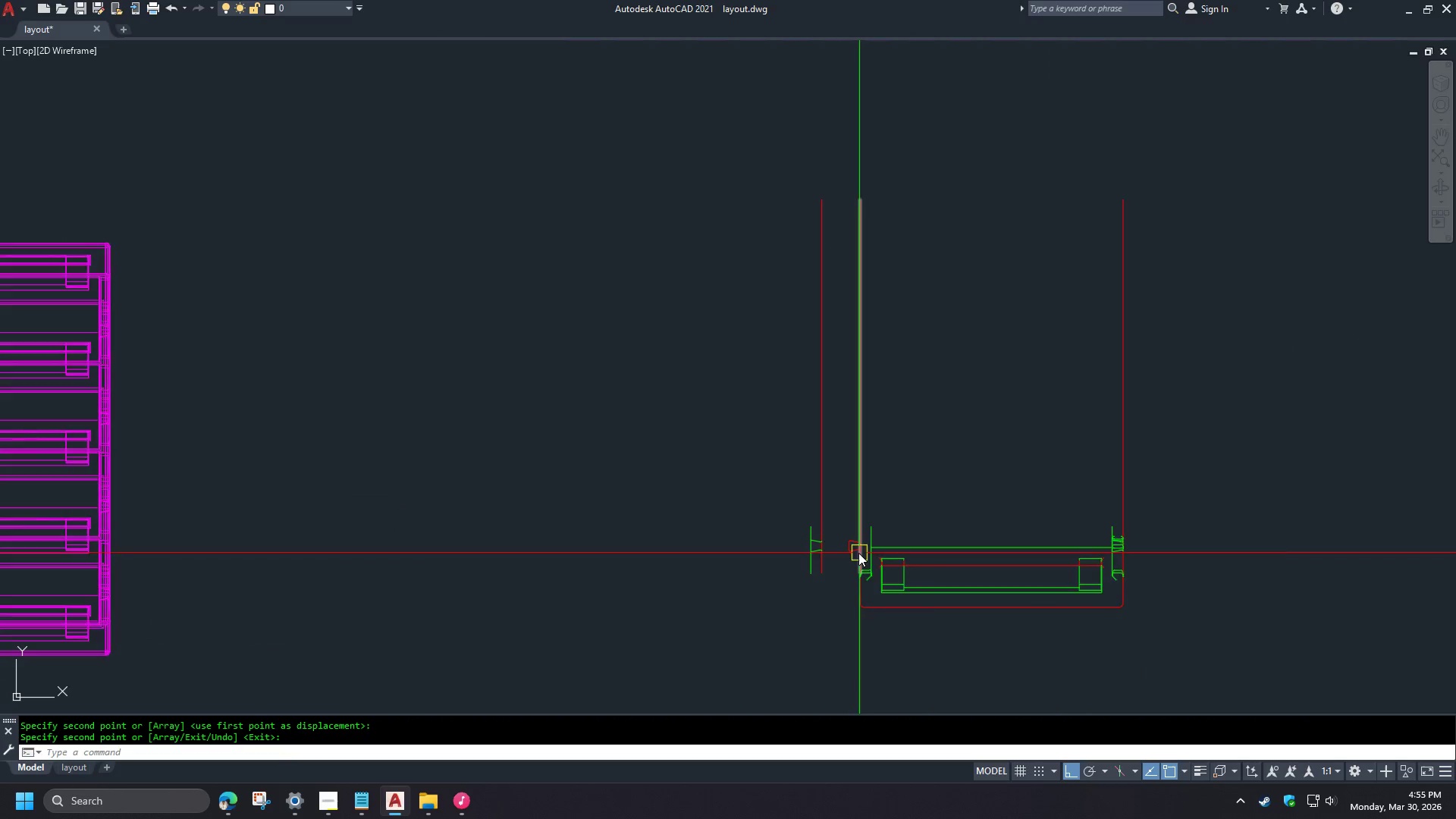 
scroll: coordinate [1149, 565], scroll_direction: down, amount: 3.0
 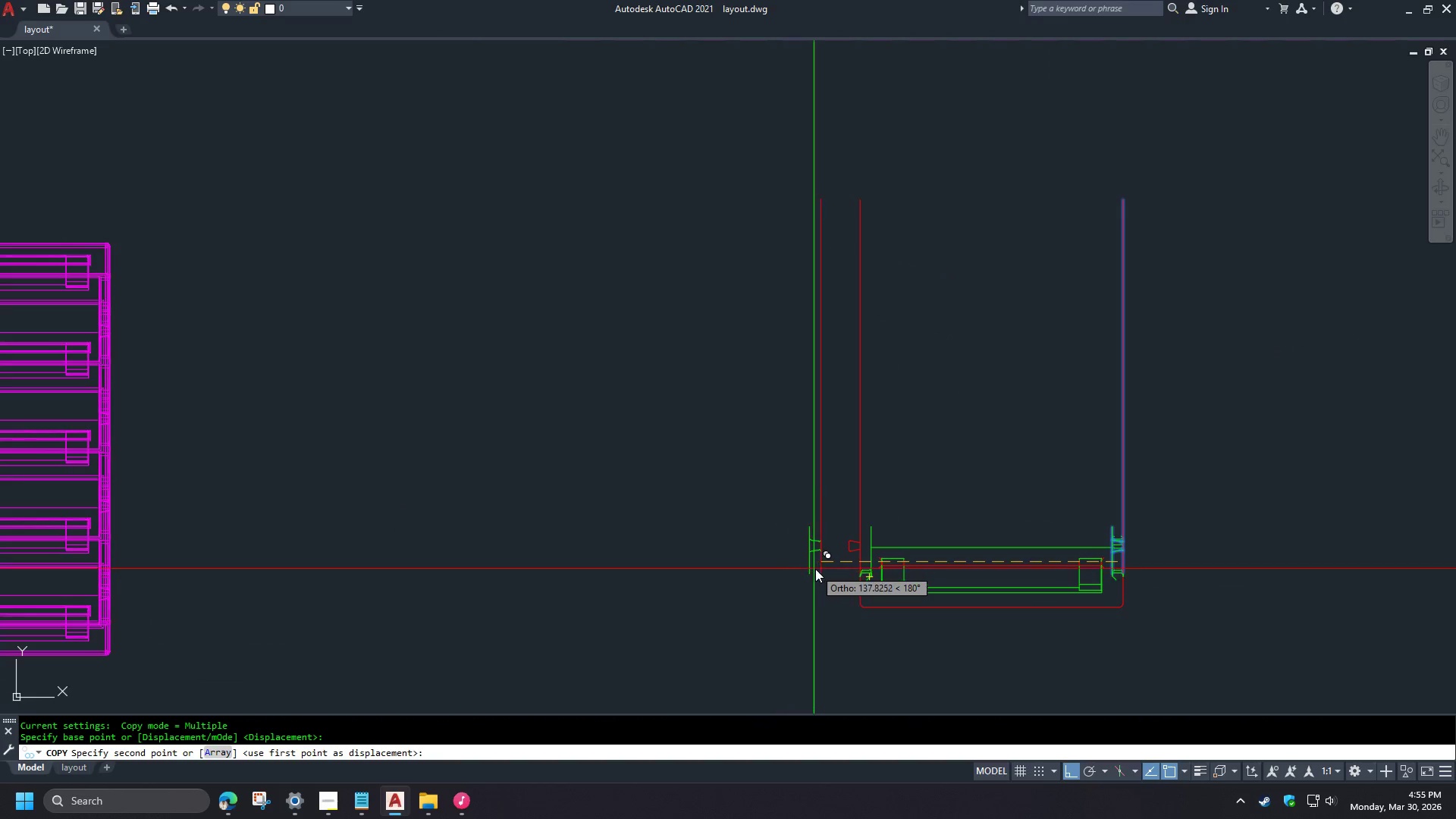 
scroll: coordinate [826, 551], scroll_direction: up, amount: 5.0
 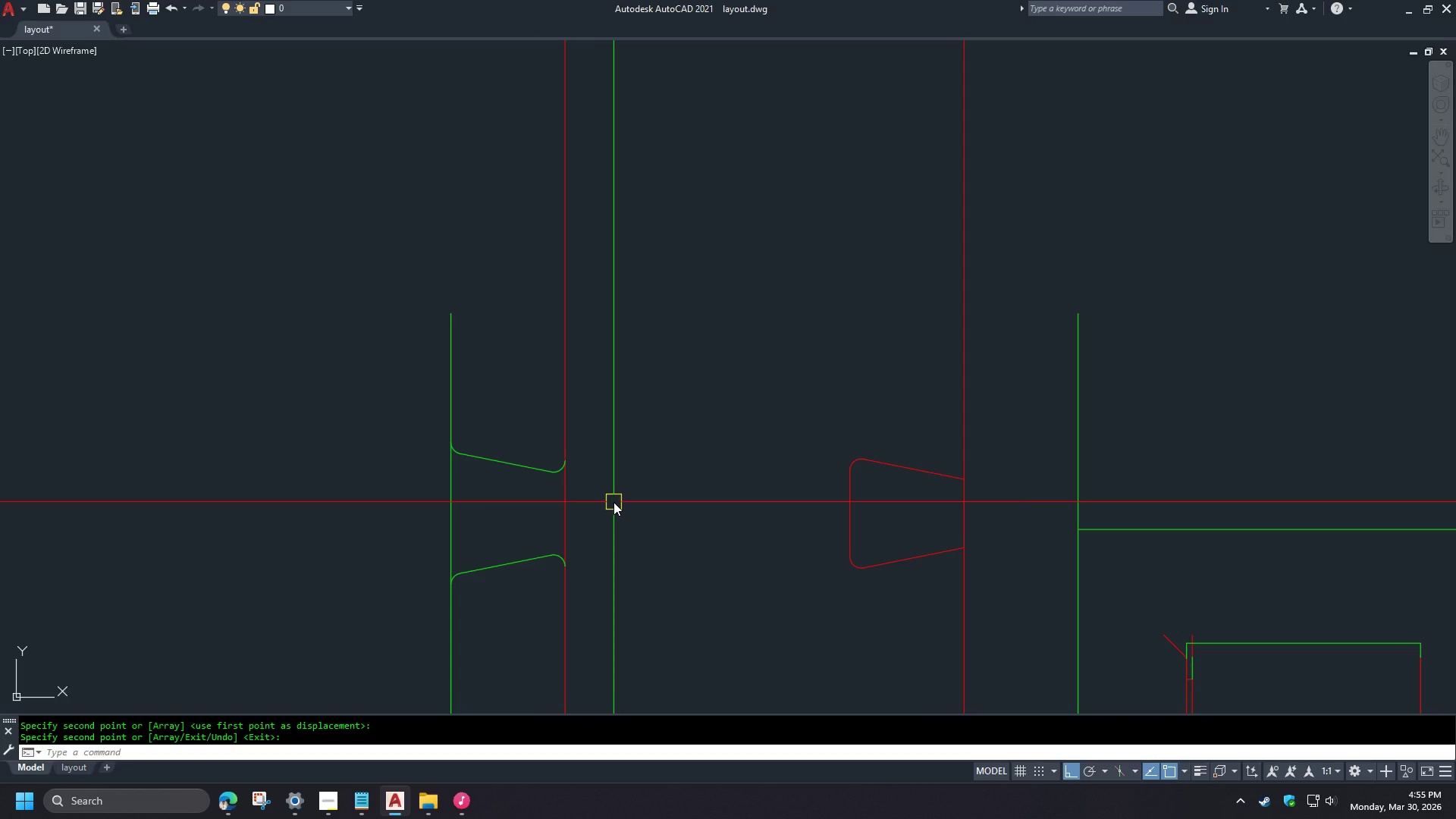 
type(tr  )
 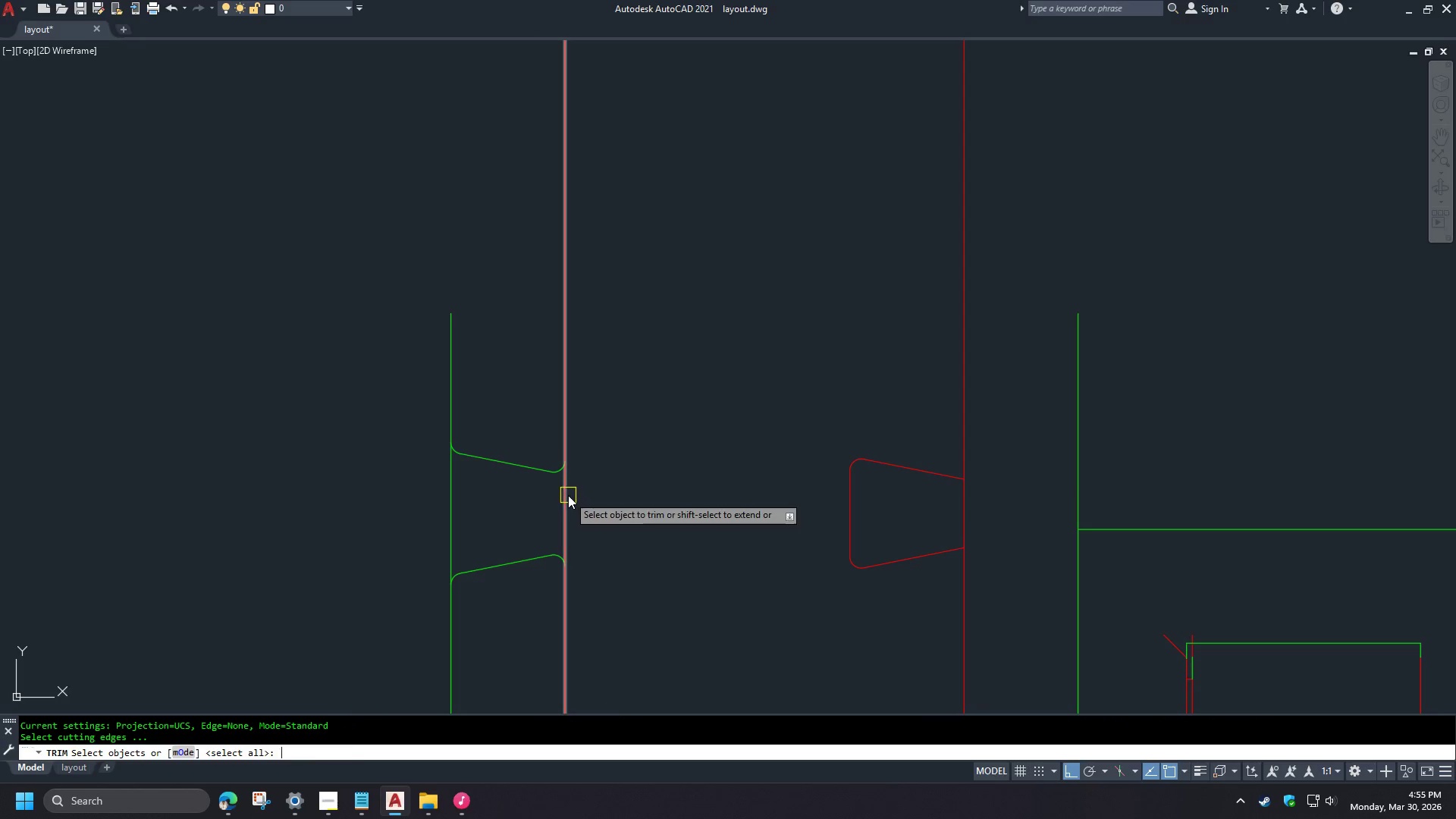 
left_click([568, 495])
 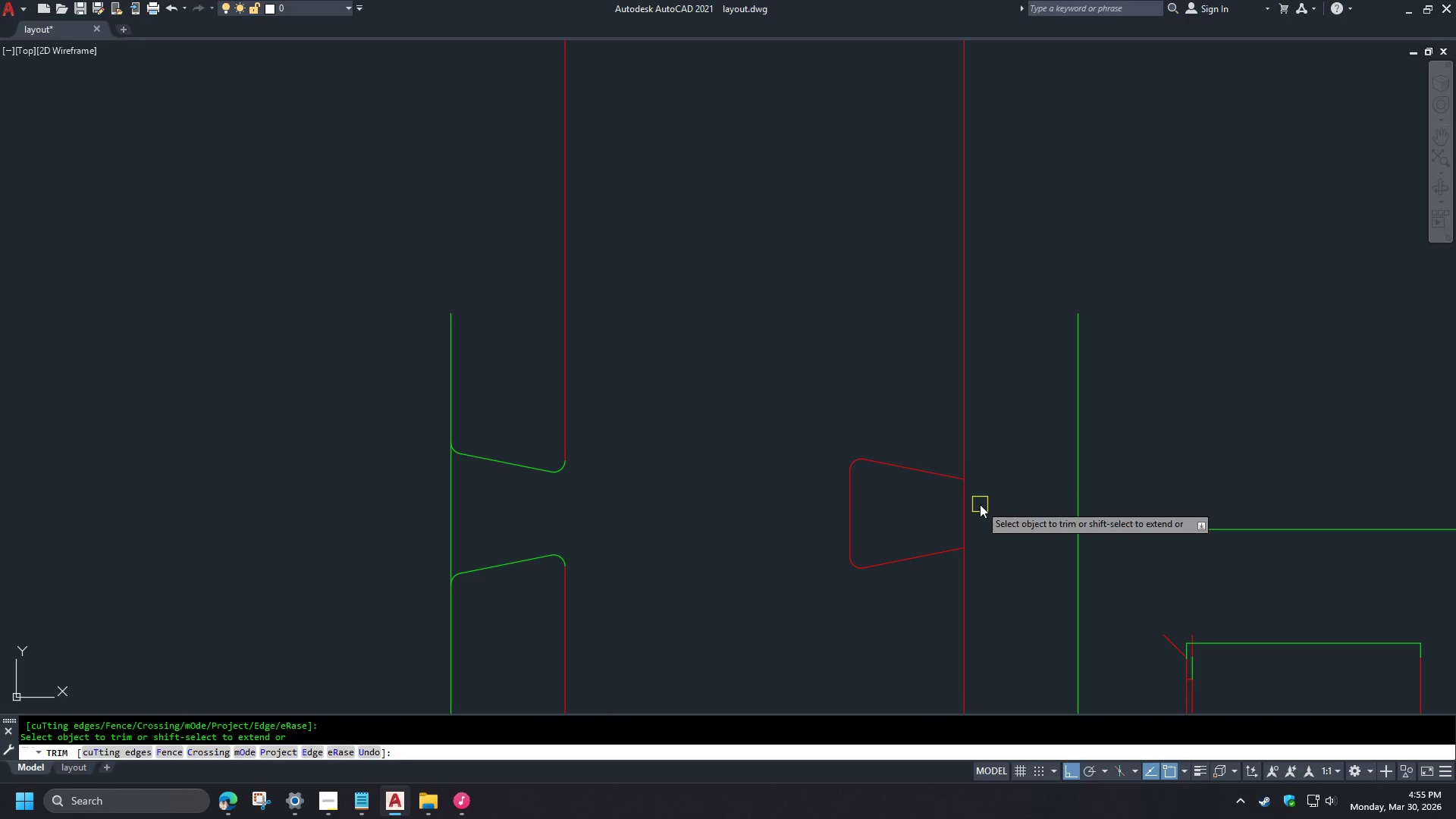 
left_click([962, 509])
 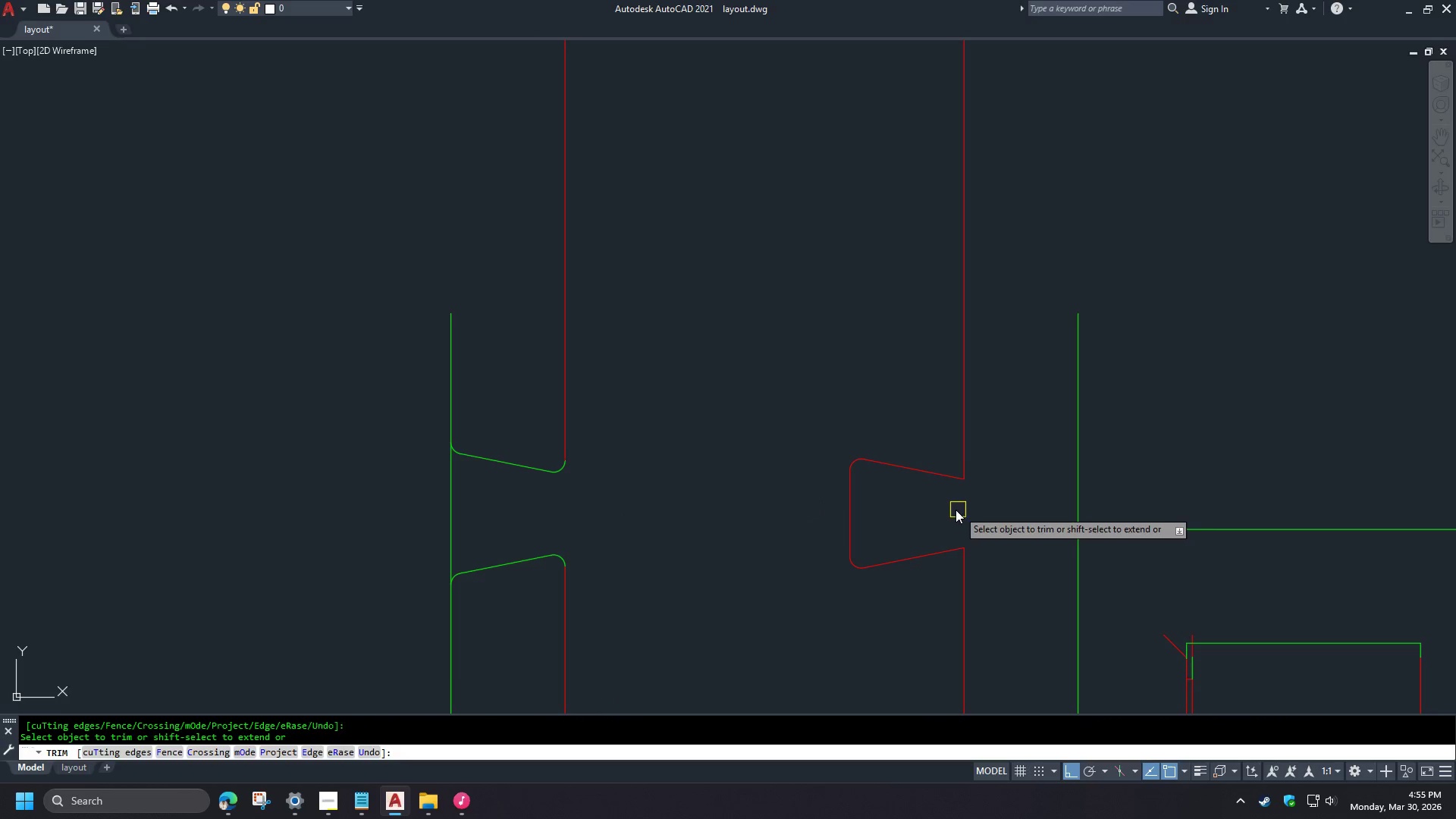 
key(Space)
 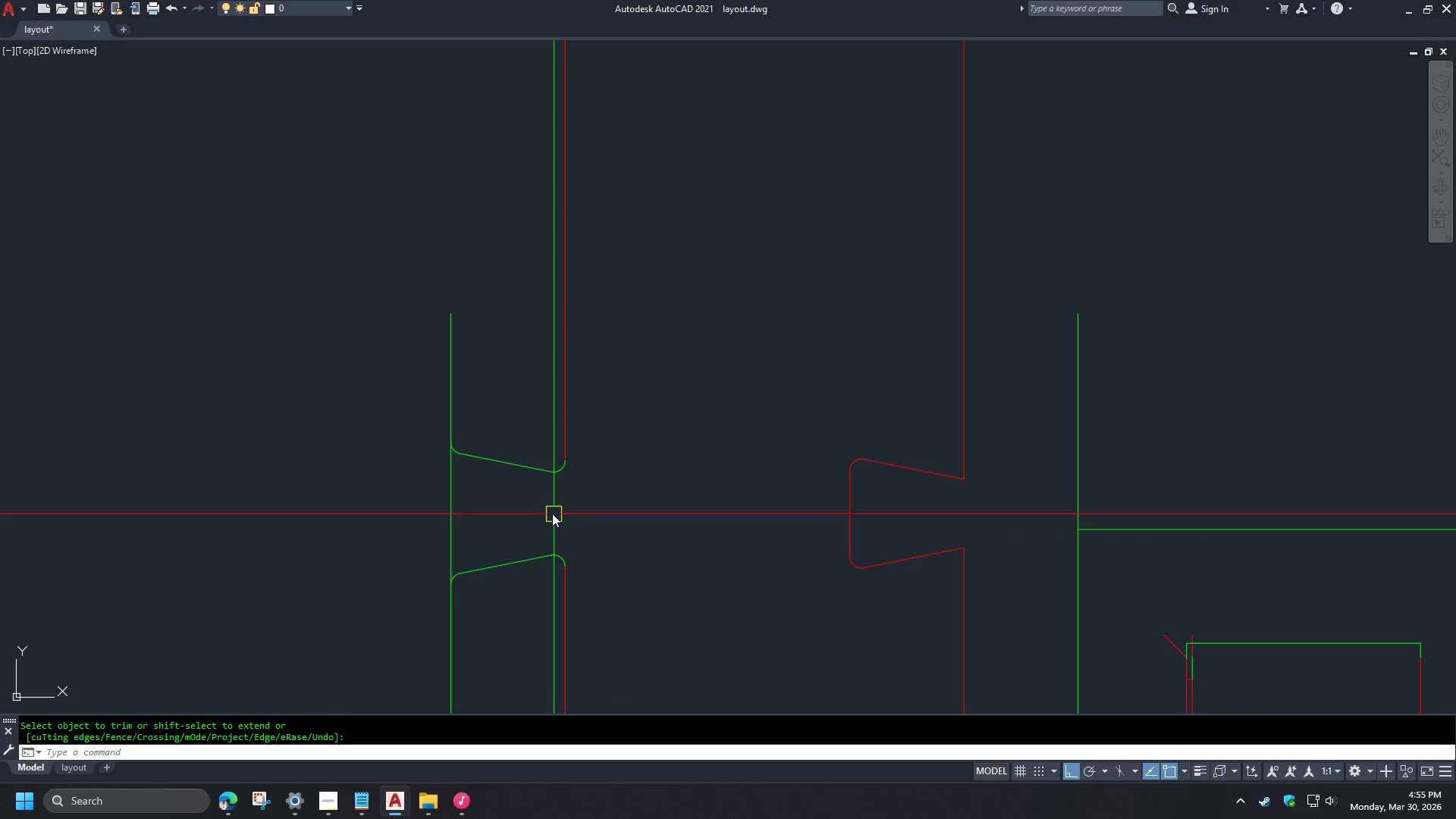 
scroll: coordinate [545, 500], scroll_direction: down, amount: 3.0
 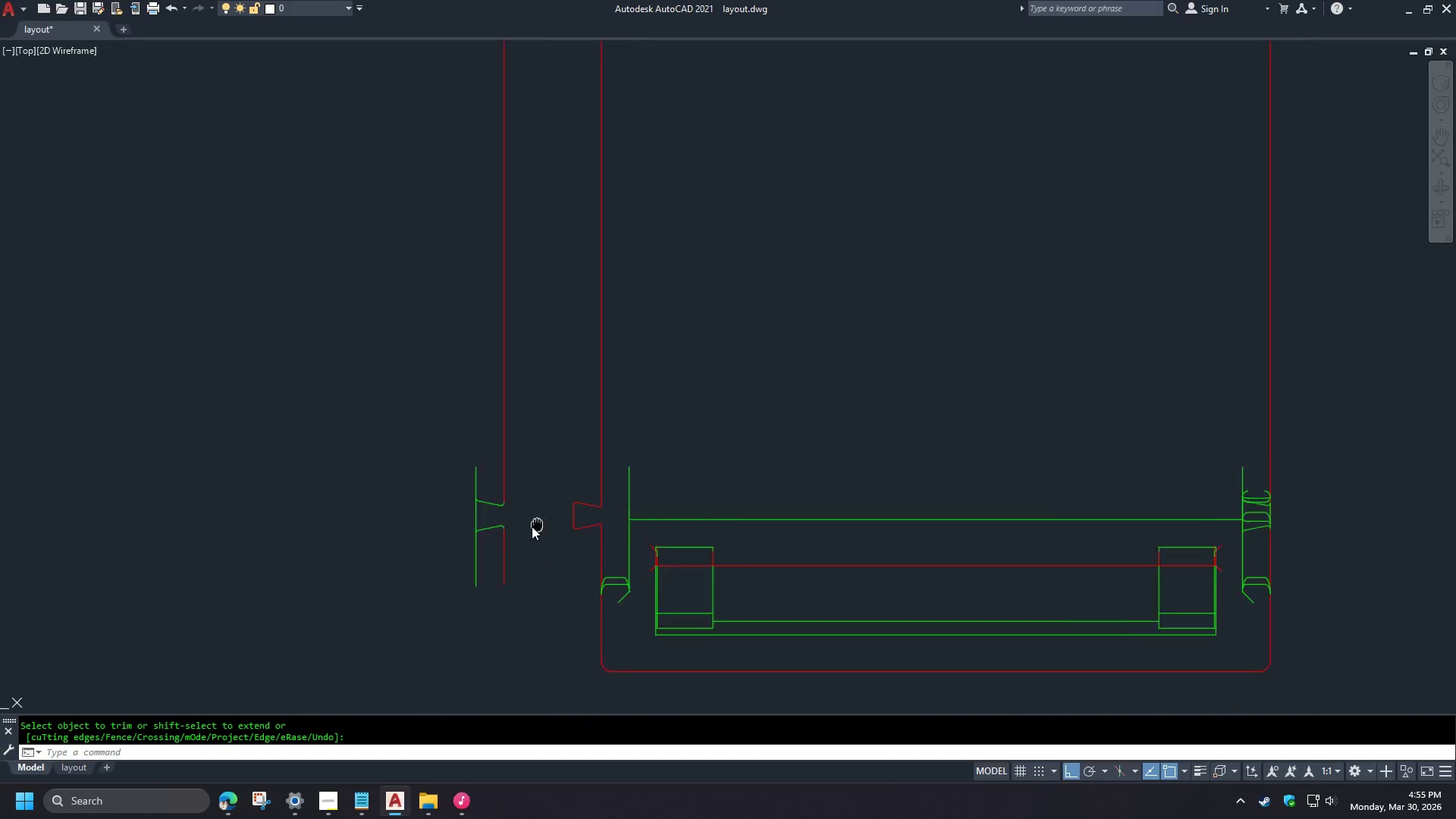 
type(tr)
 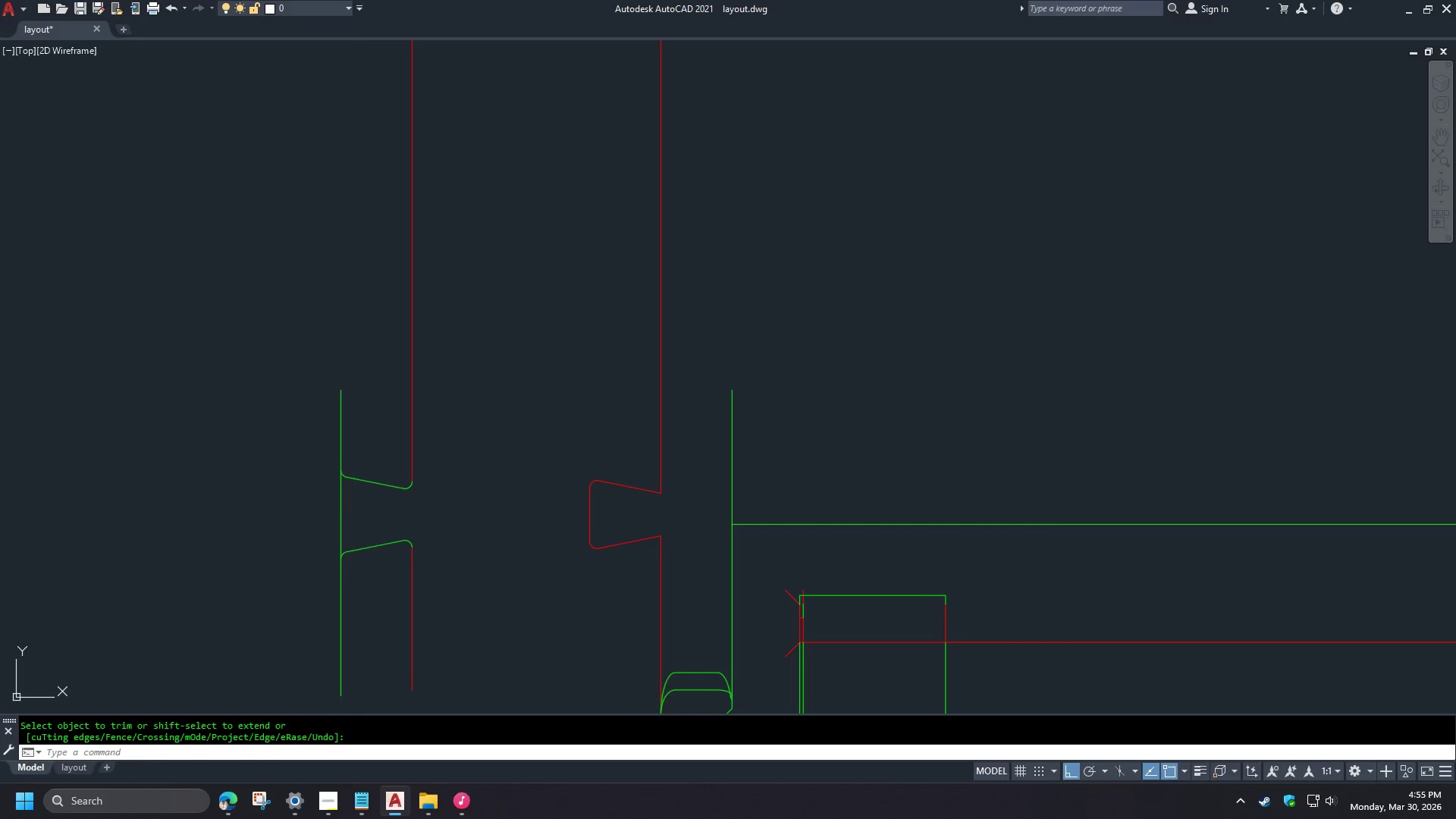 
scroll: coordinate [514, 530], scroll_direction: up, amount: 1.0
 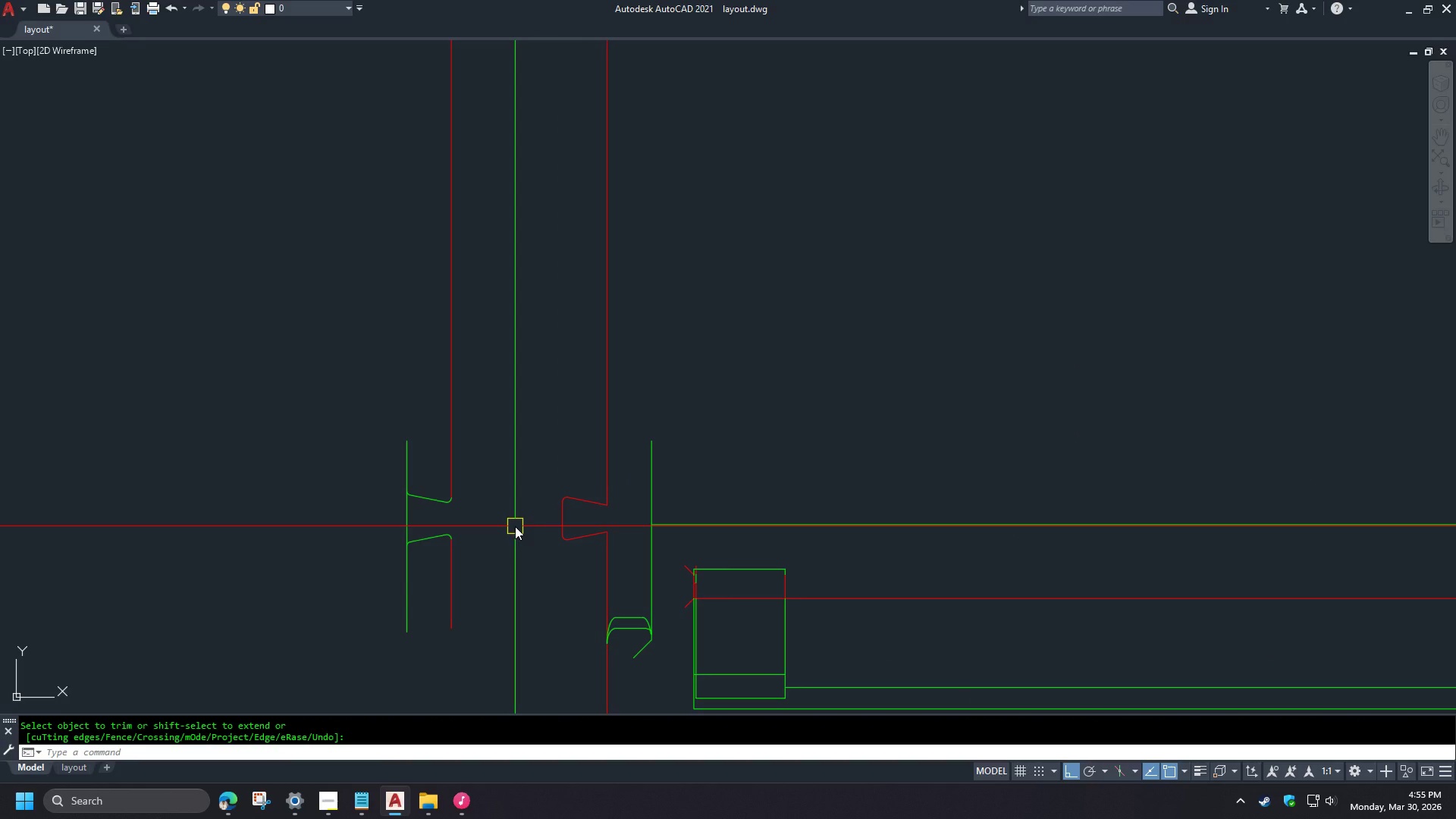 
key(Space)
 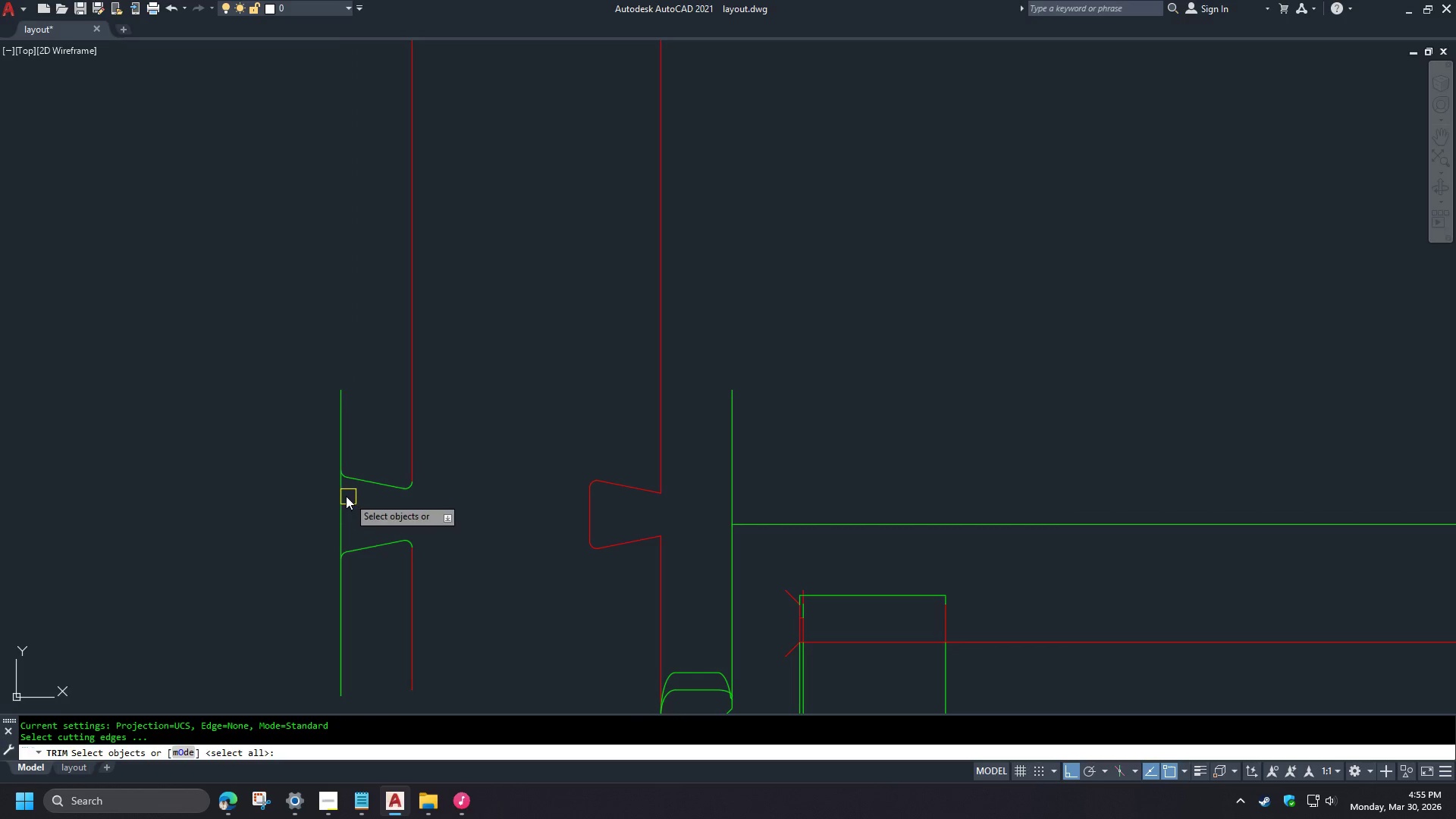 
key(Space)
 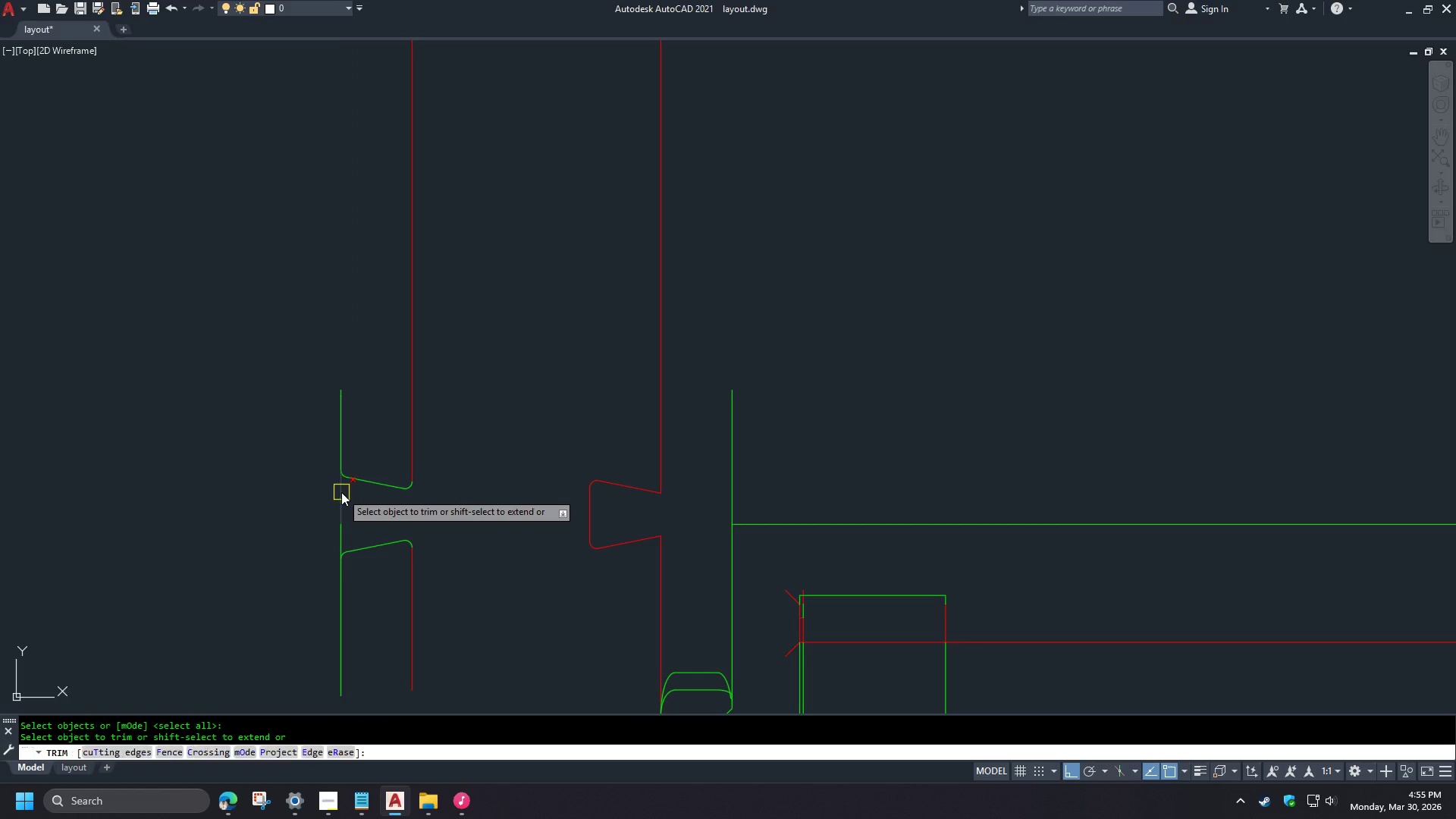 
left_click([341, 492])
 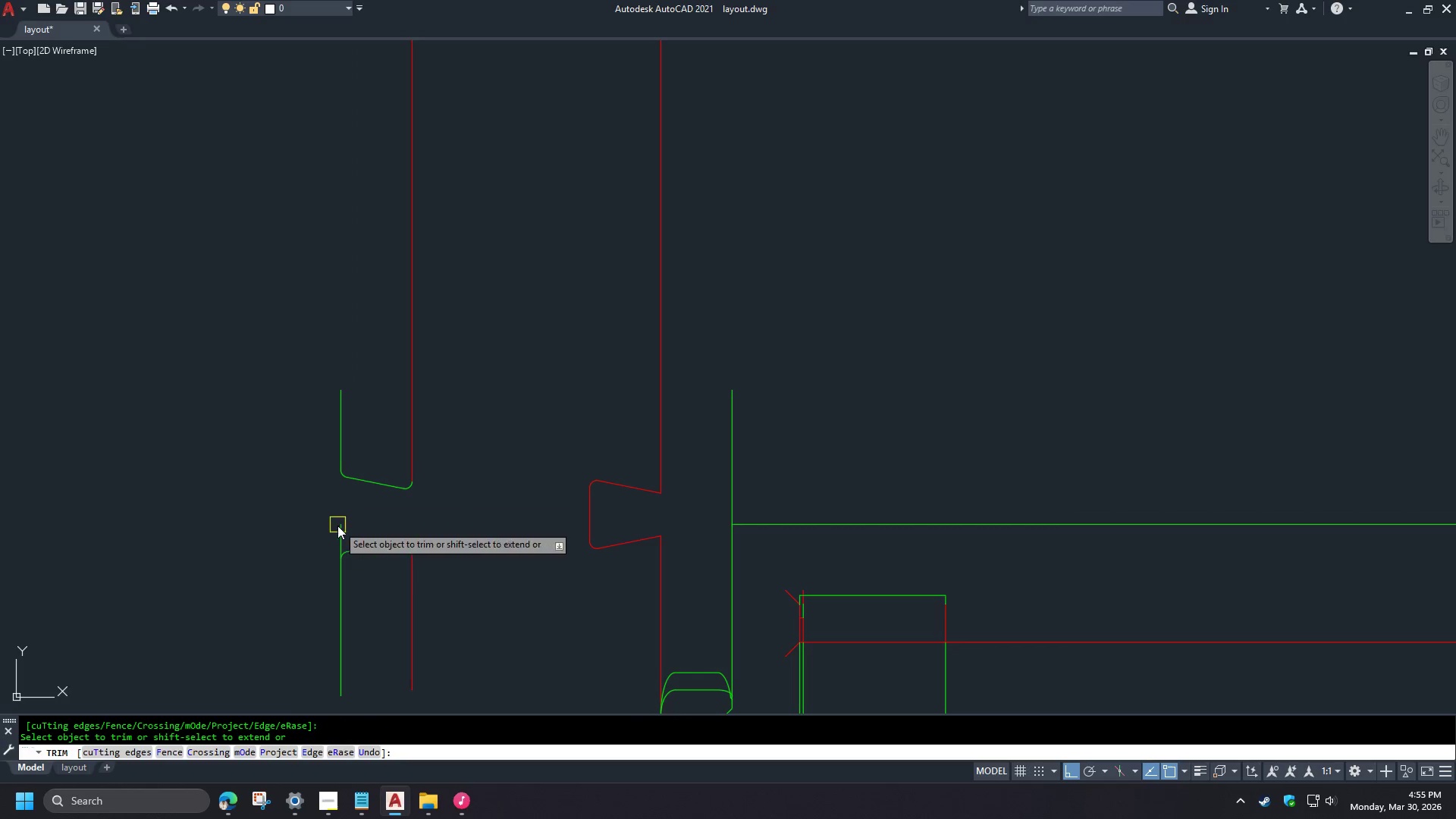 
scroll: coordinate [515, 526], scroll_direction: up, amount: 1.0
 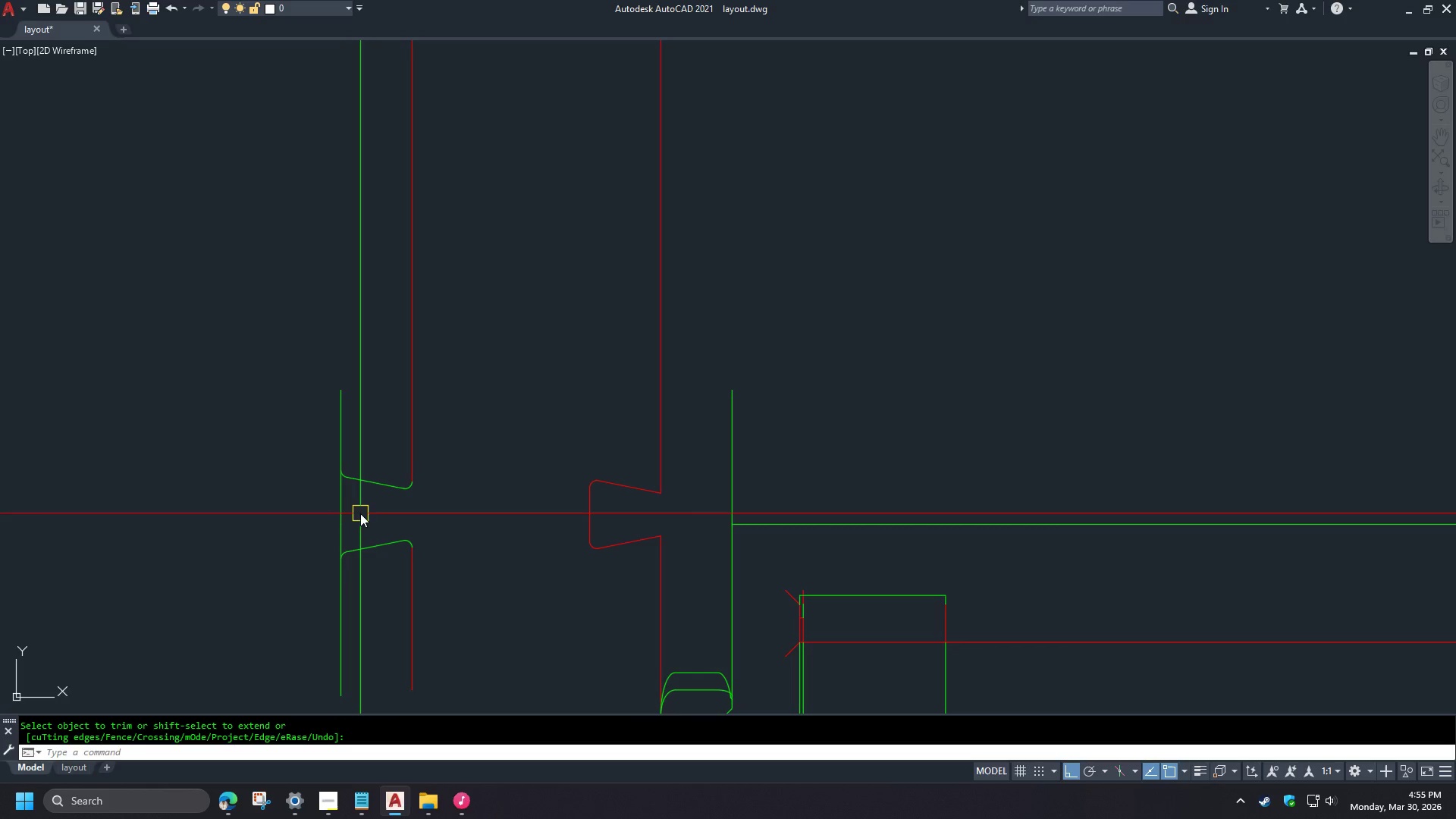 
double_click([337, 529])
 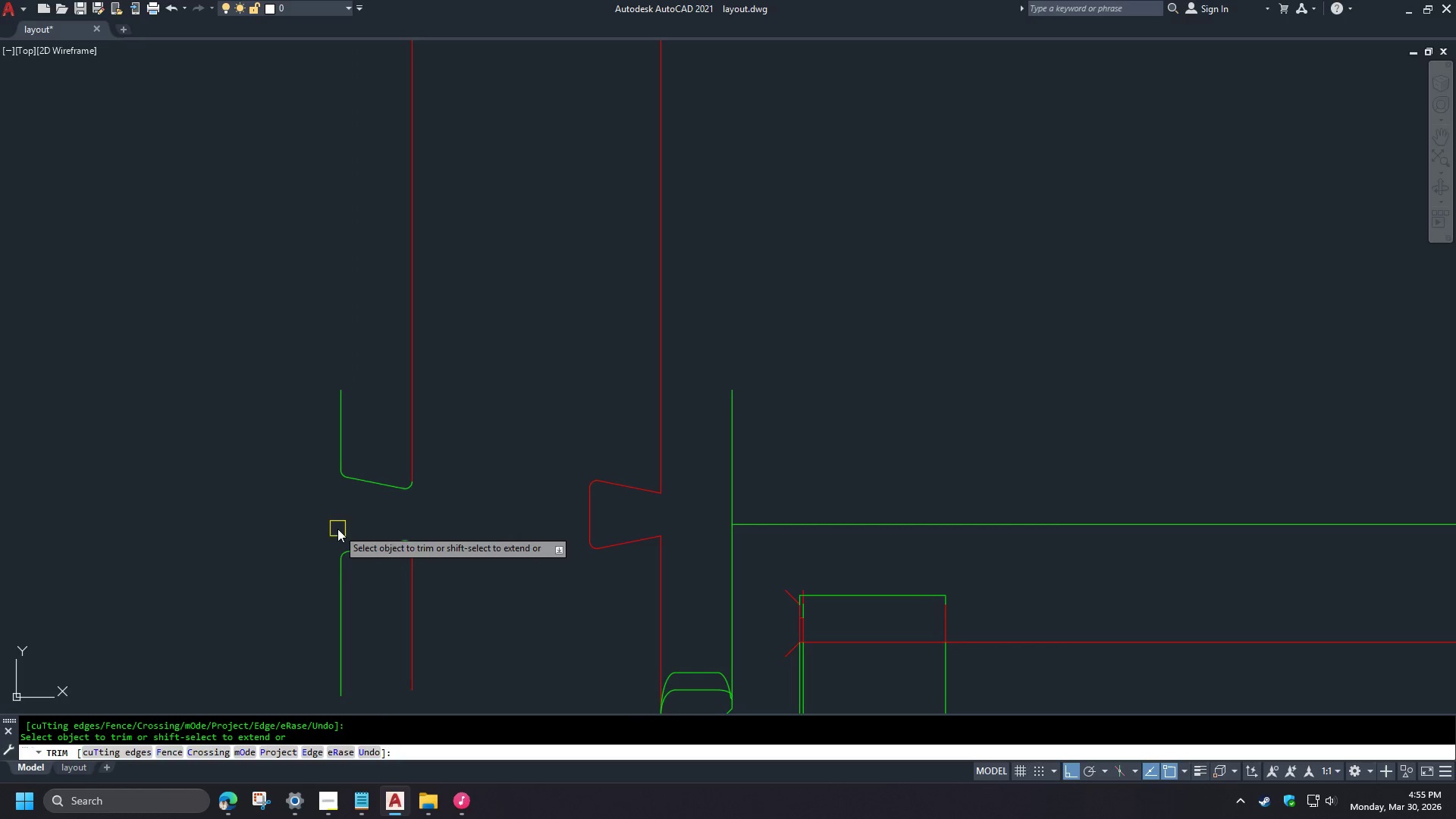 
key(Space)
 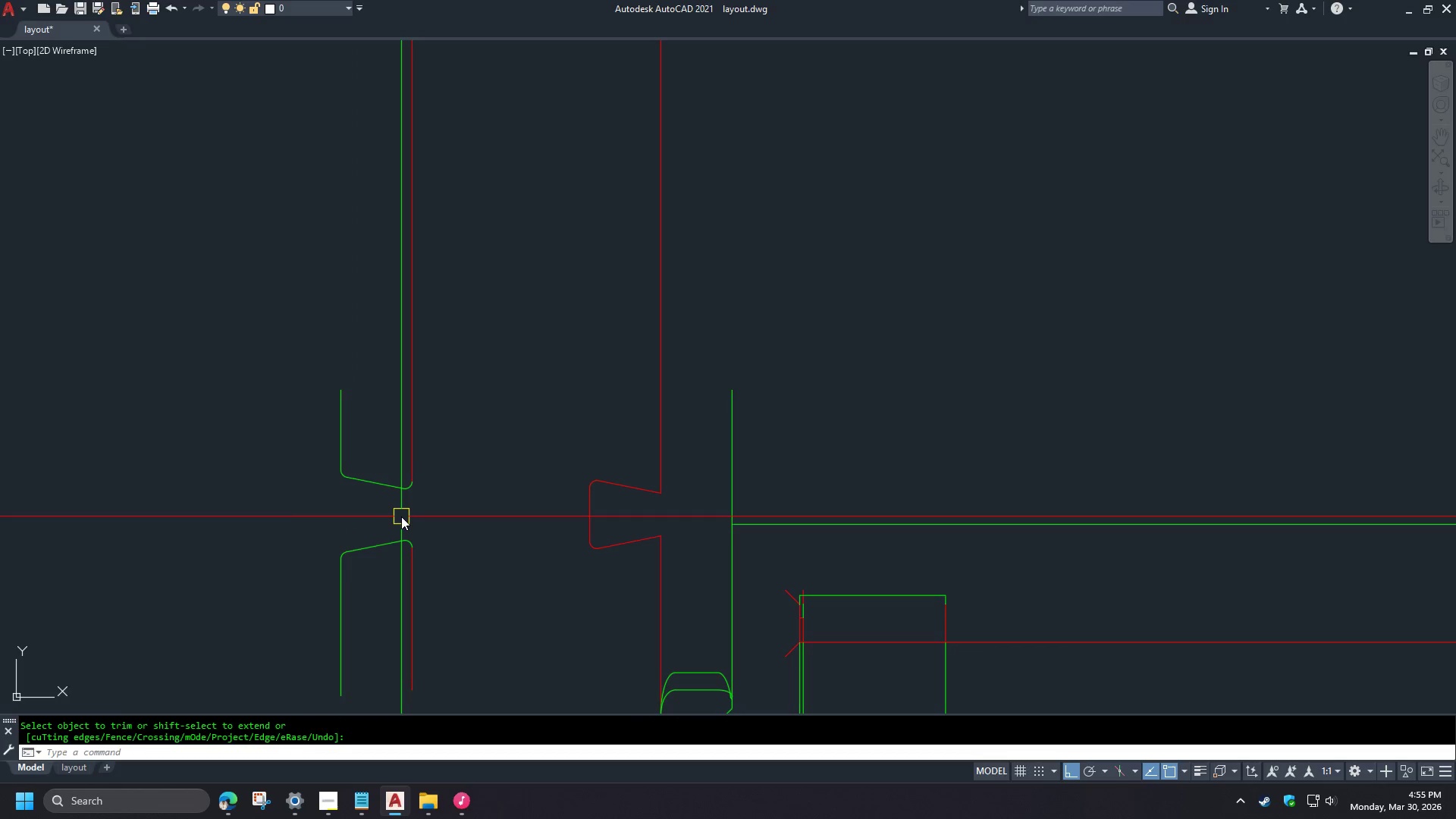 
scroll: coordinate [401, 516], scroll_direction: down, amount: 3.0
 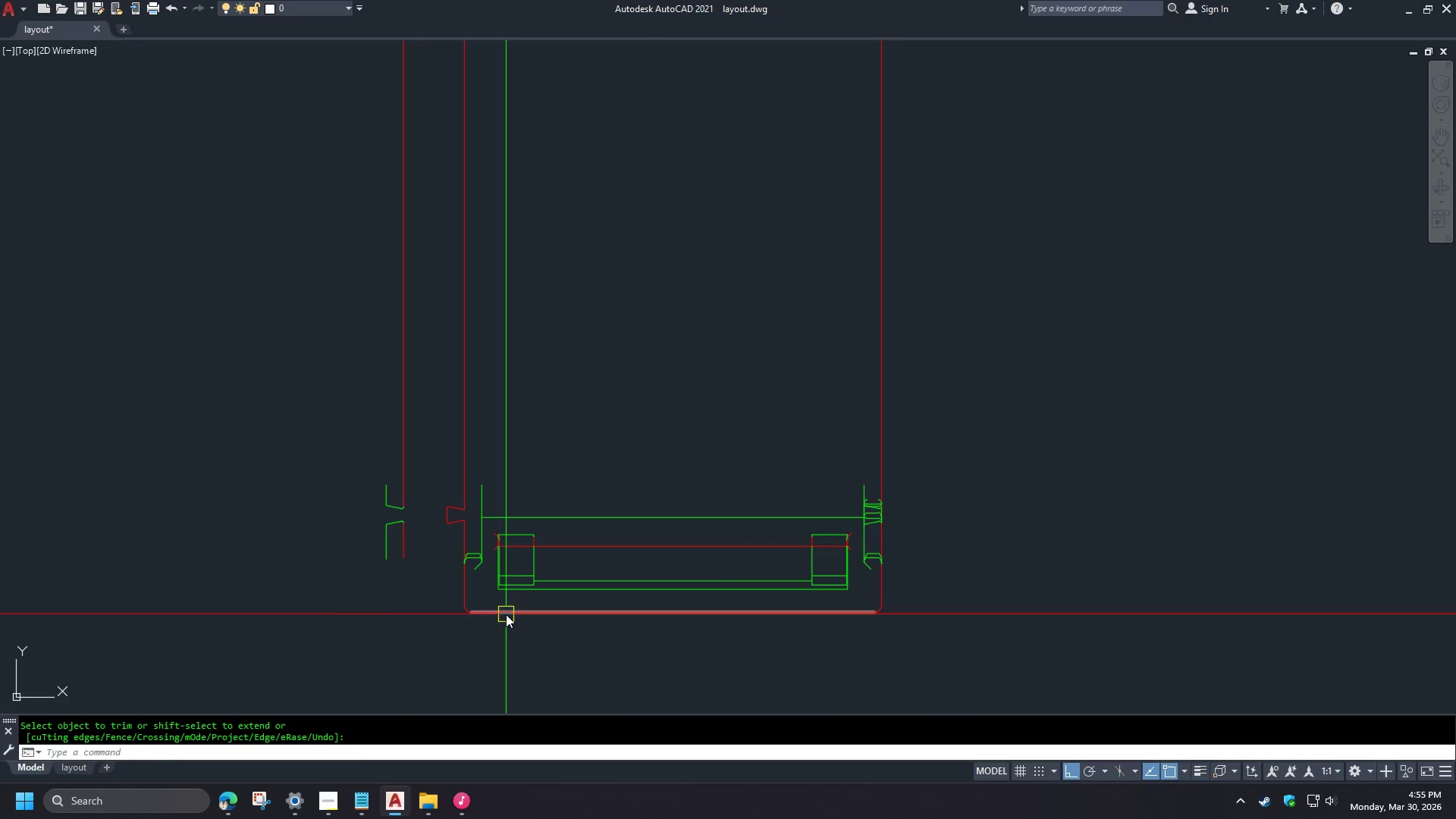 
scroll: coordinate [397, 554], scroll_direction: up, amount: 2.0
 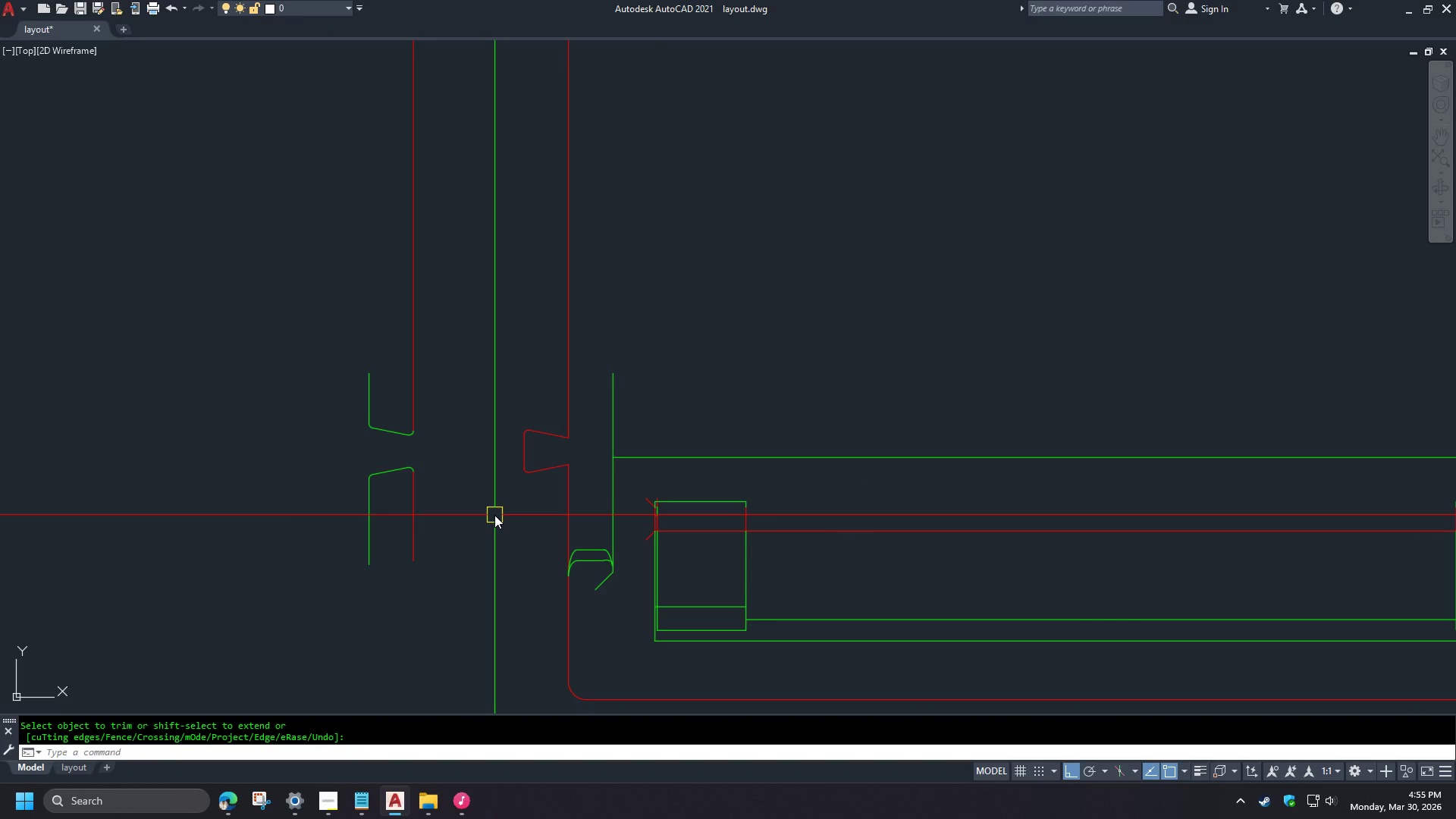 
scroll: coordinate [494, 514], scroll_direction: down, amount: 2.0
 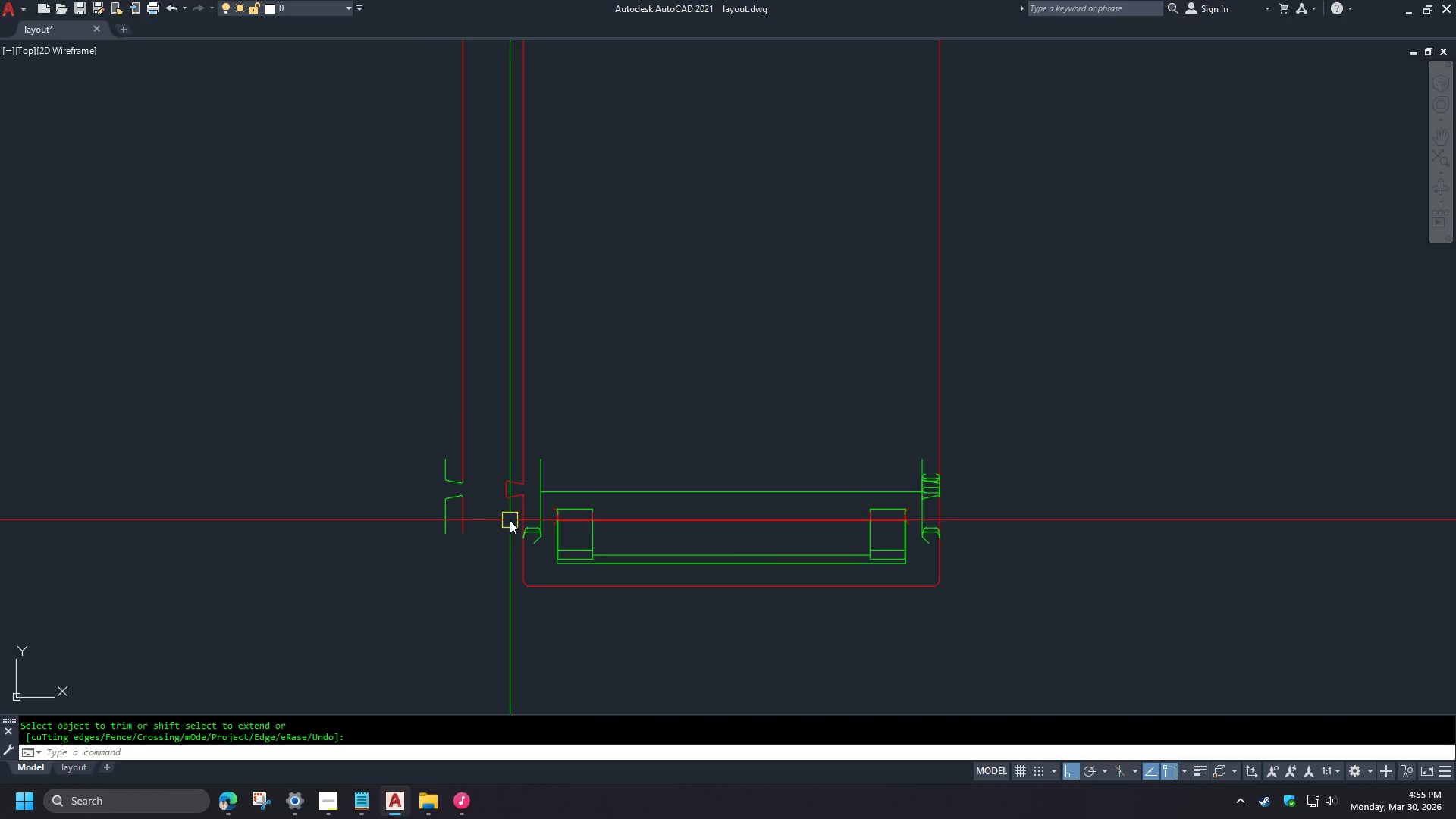 
scroll: coordinate [514, 522], scroll_direction: up, amount: 3.0
 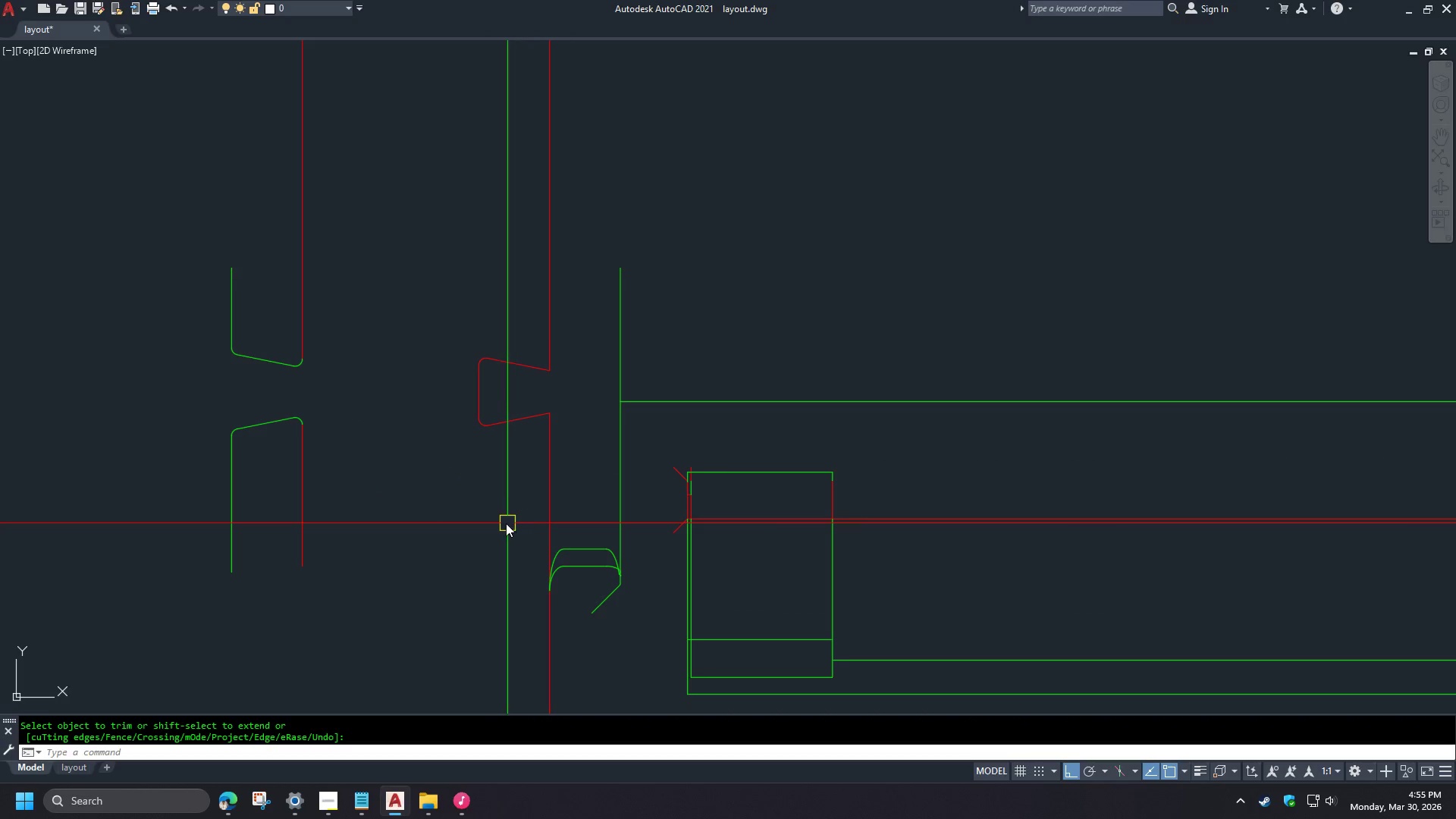 
scroll: coordinate [487, 526], scroll_direction: down, amount: 2.0
 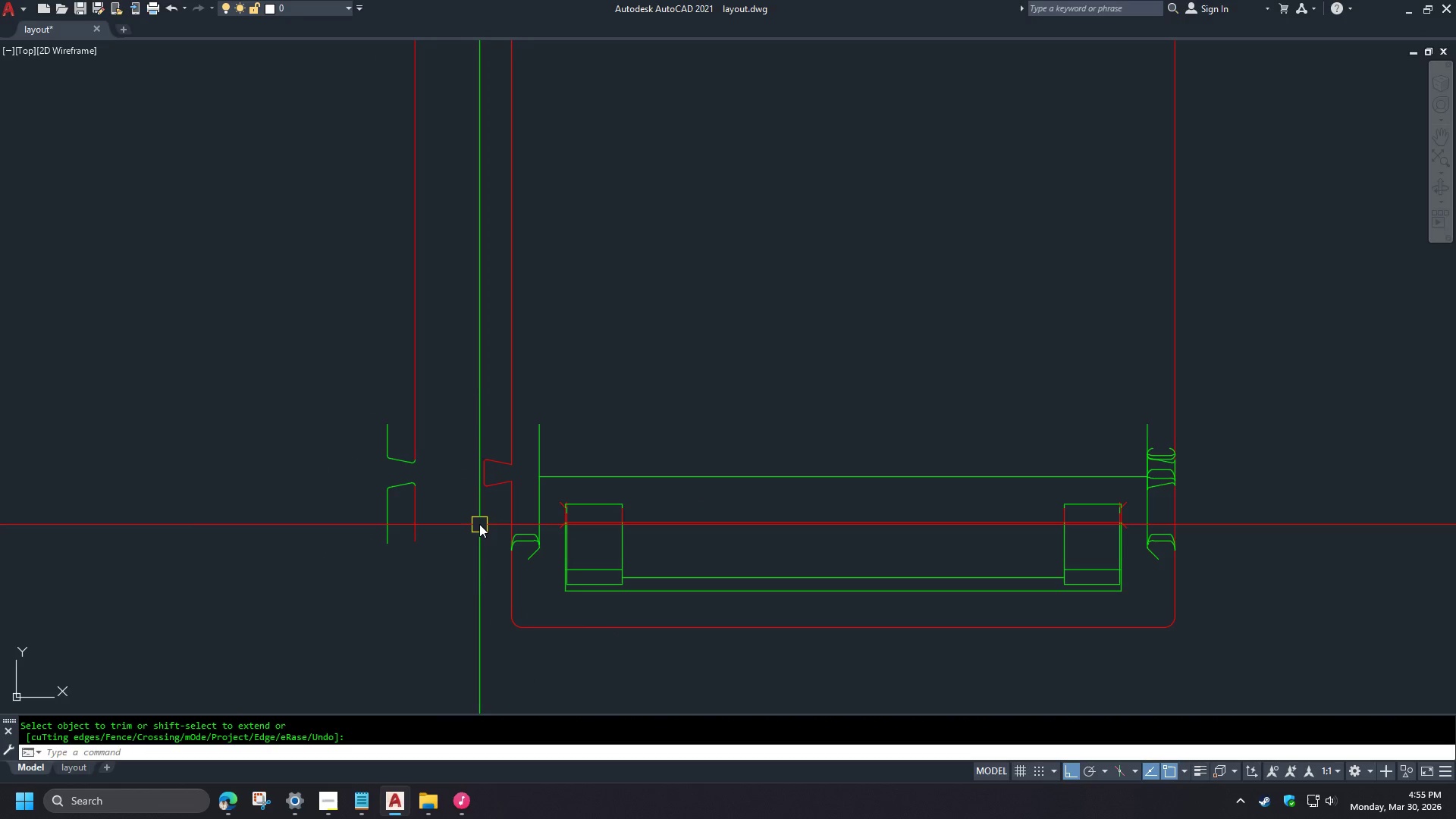 
key(L)
 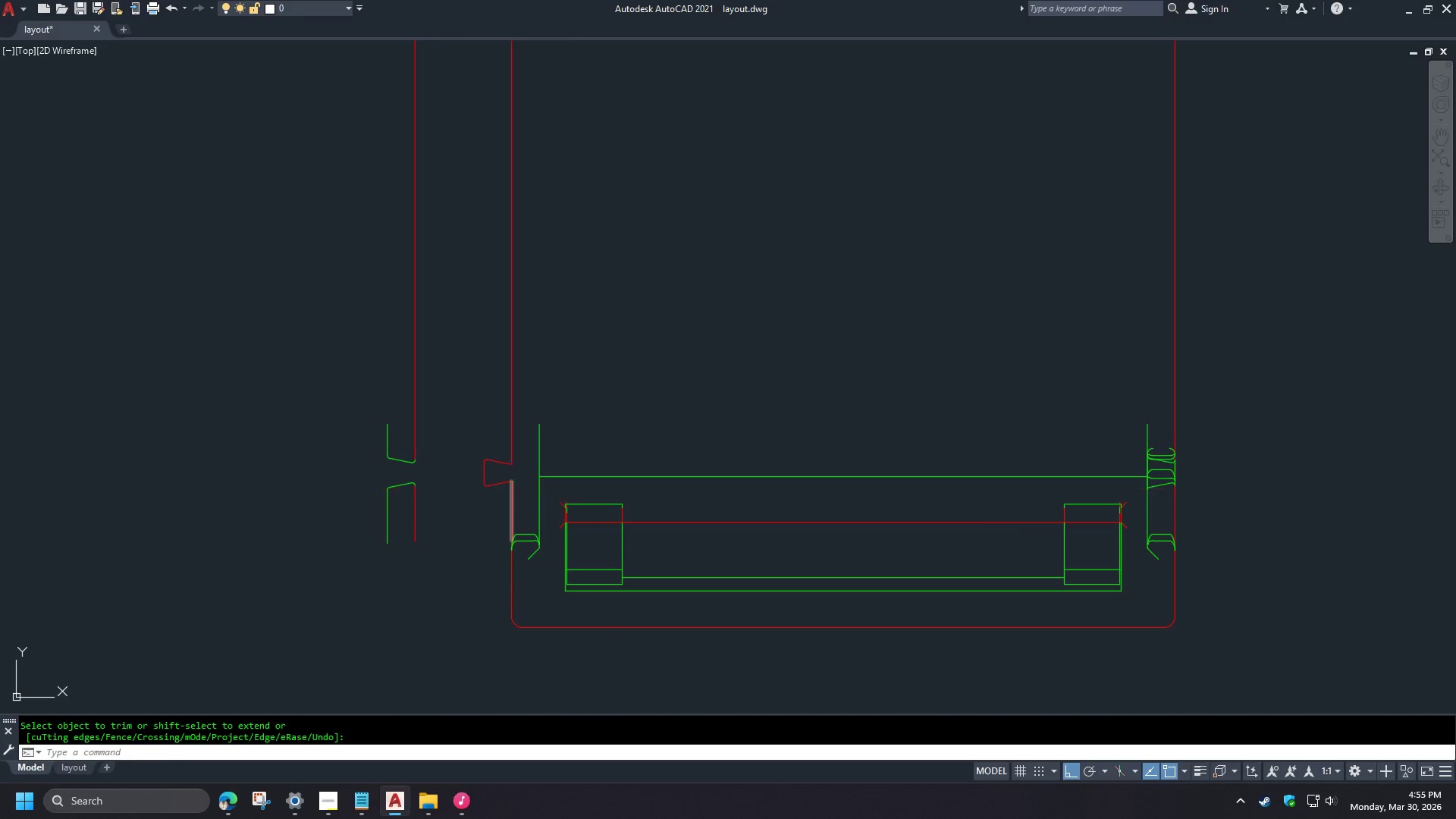 
key(Space)
 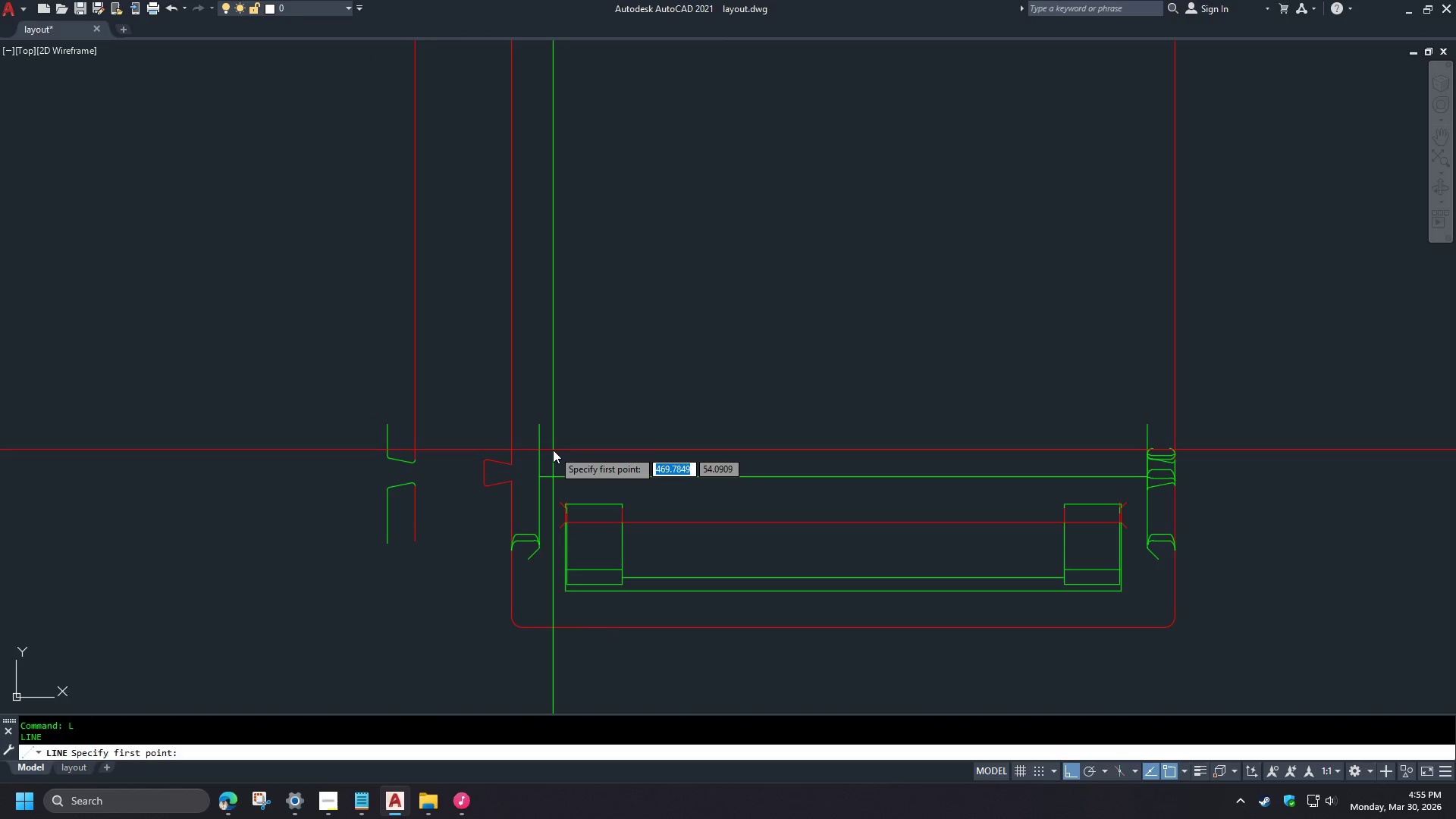 
left_click_drag(start_coordinate=[553, 450], to_coordinate=[547, 448])
 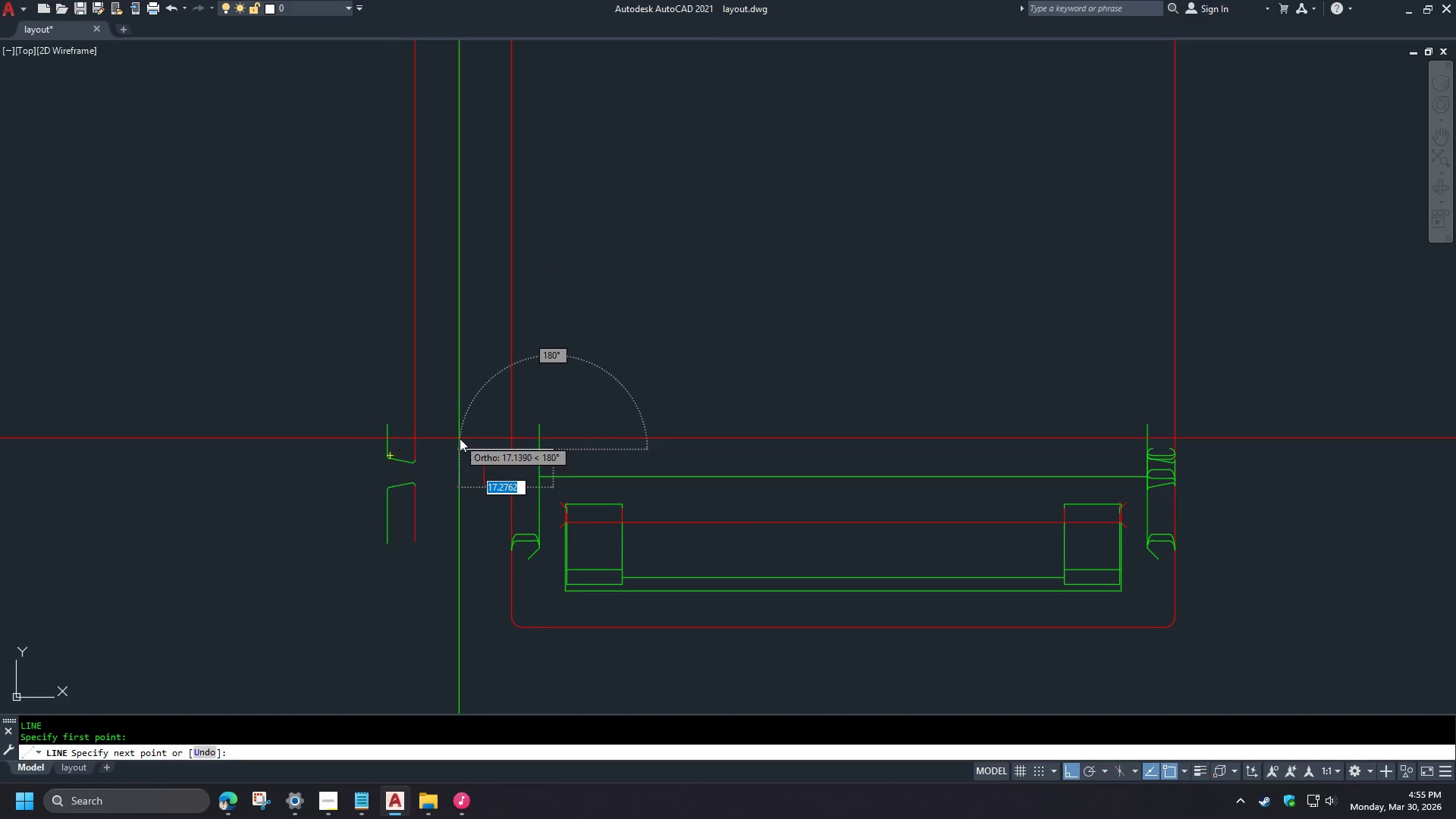 
key(Escape)
 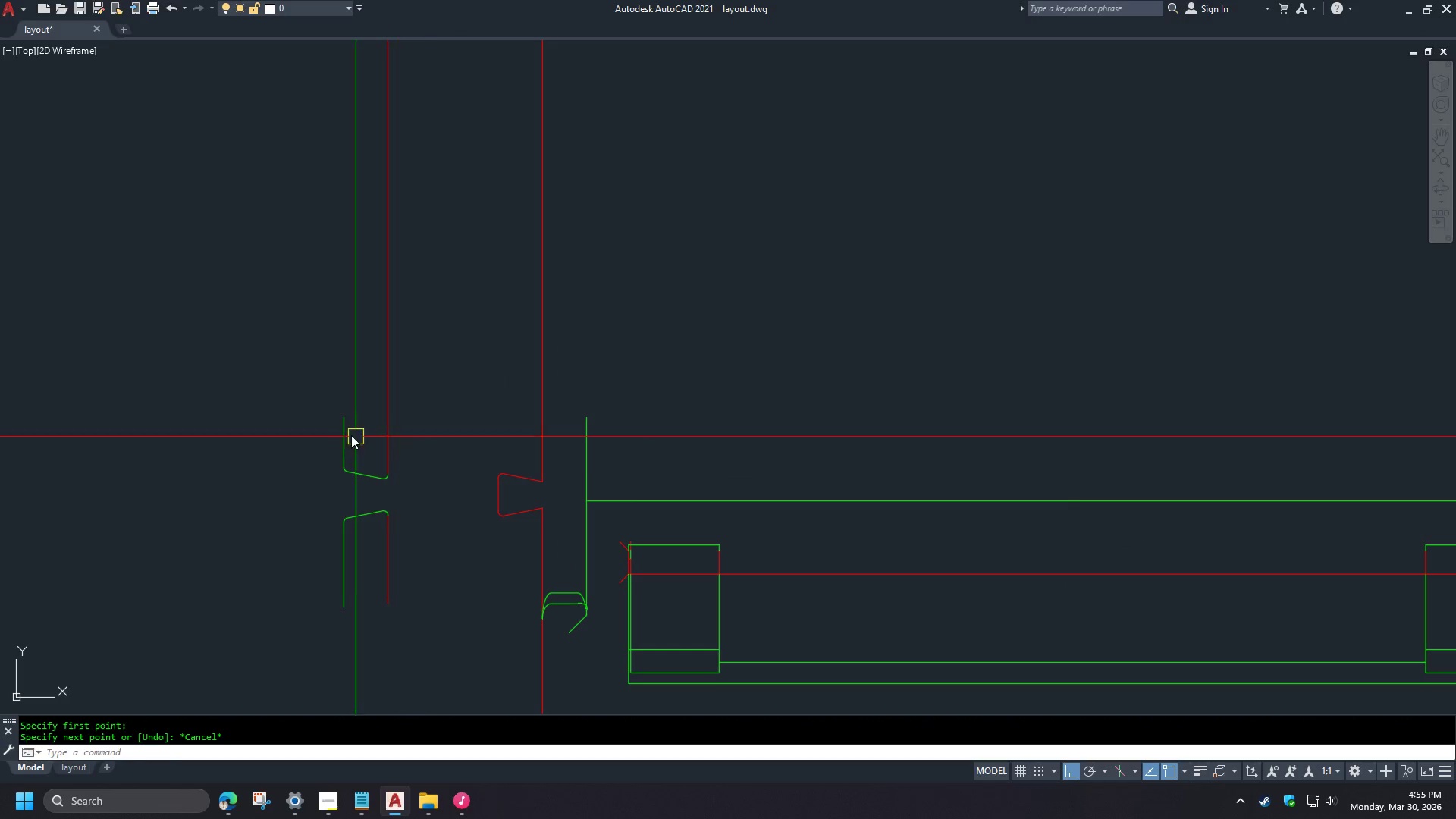 
key(Space)
 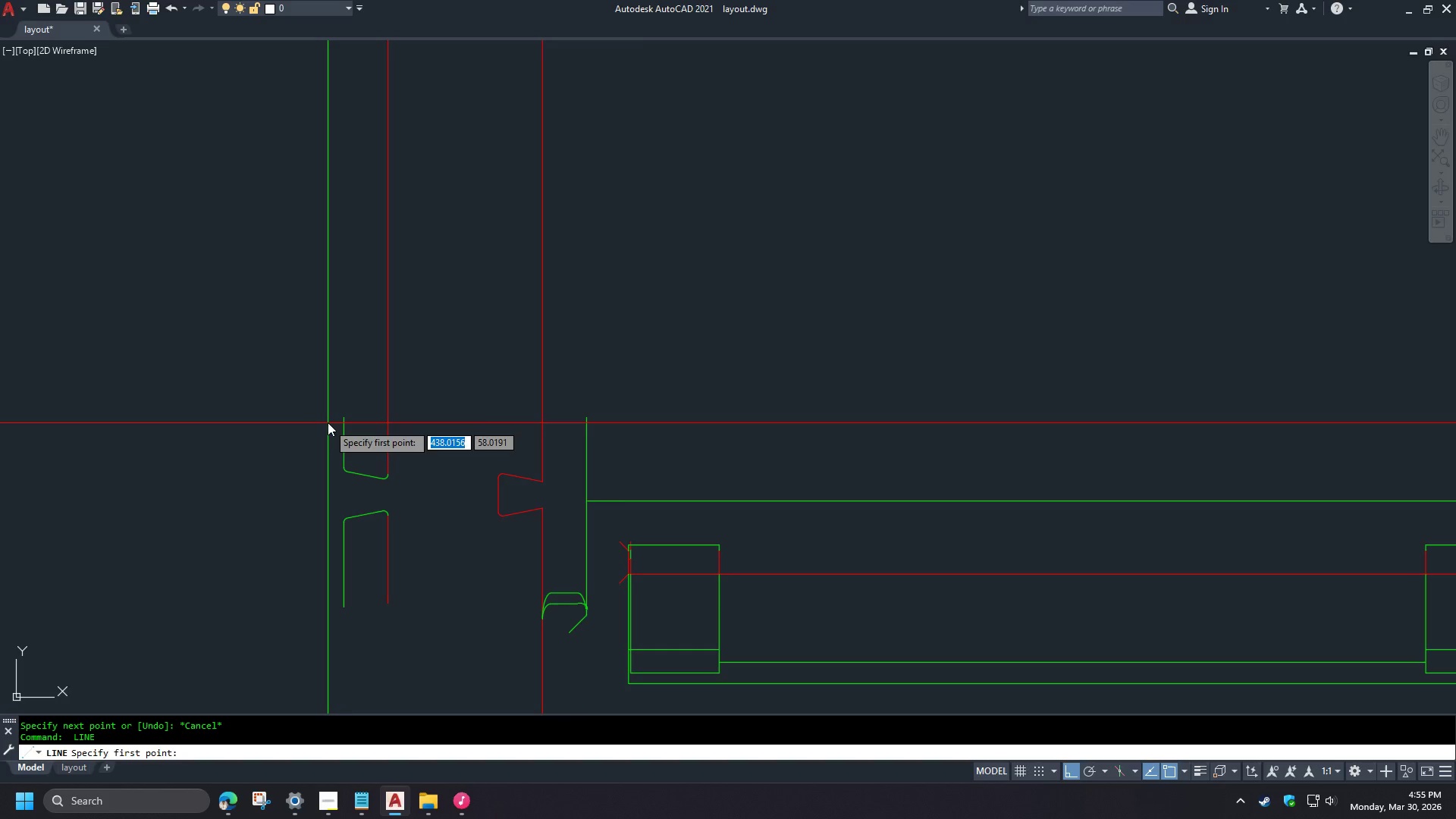 
left_click_drag(start_coordinate=[327, 422], to_coordinate=[341, 428])
 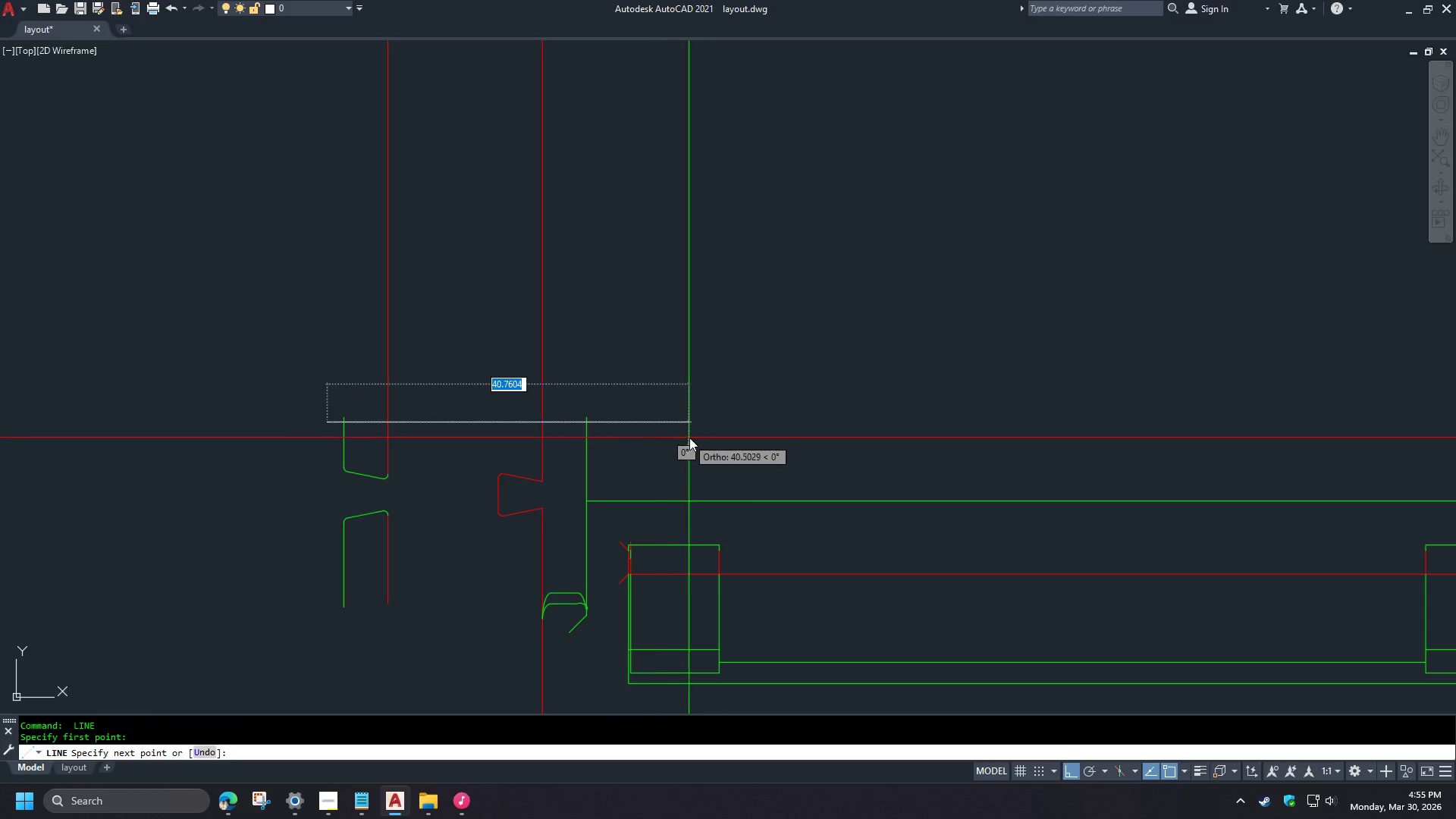 
double_click([690, 438])
 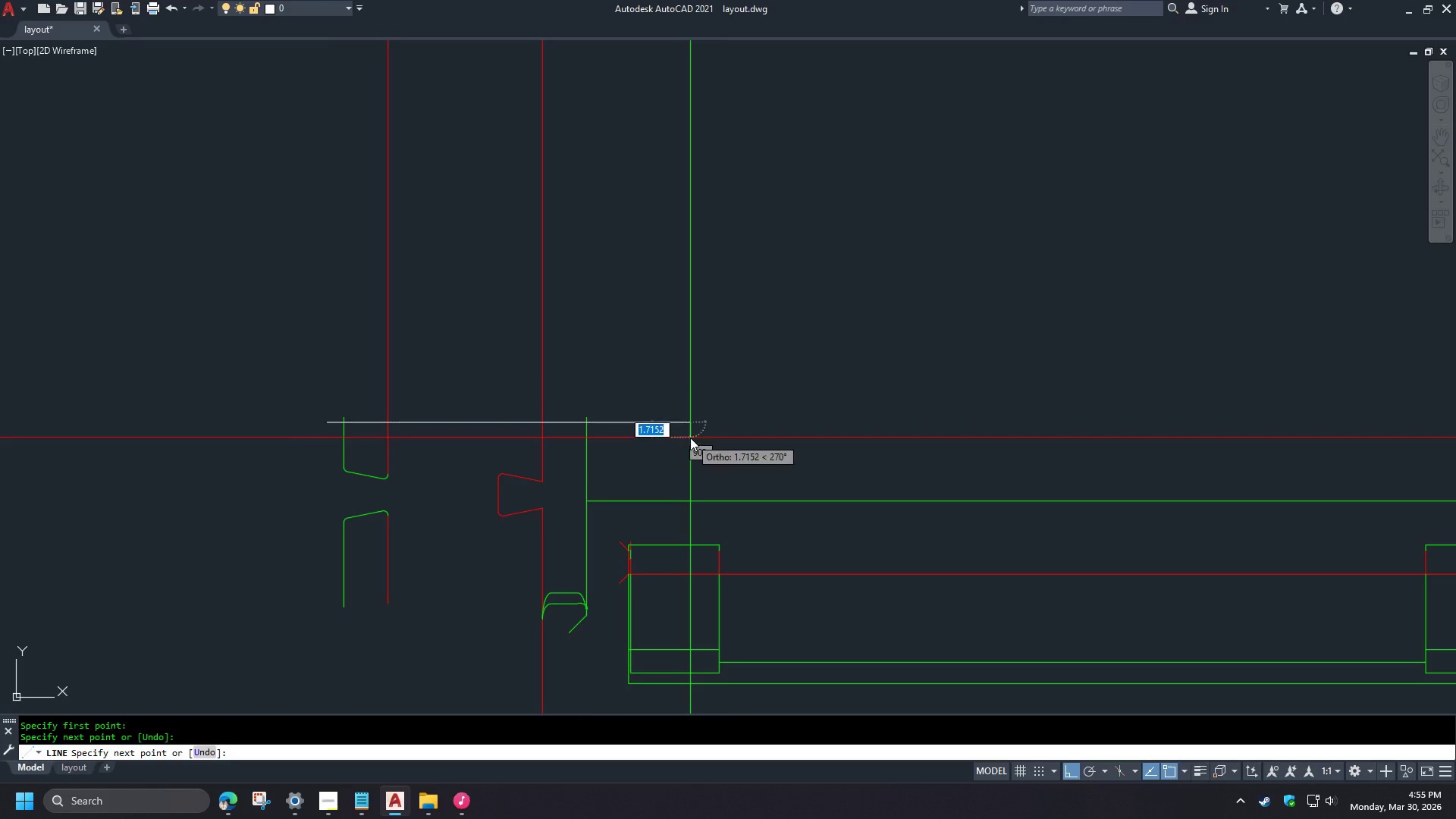 
key(Space)
 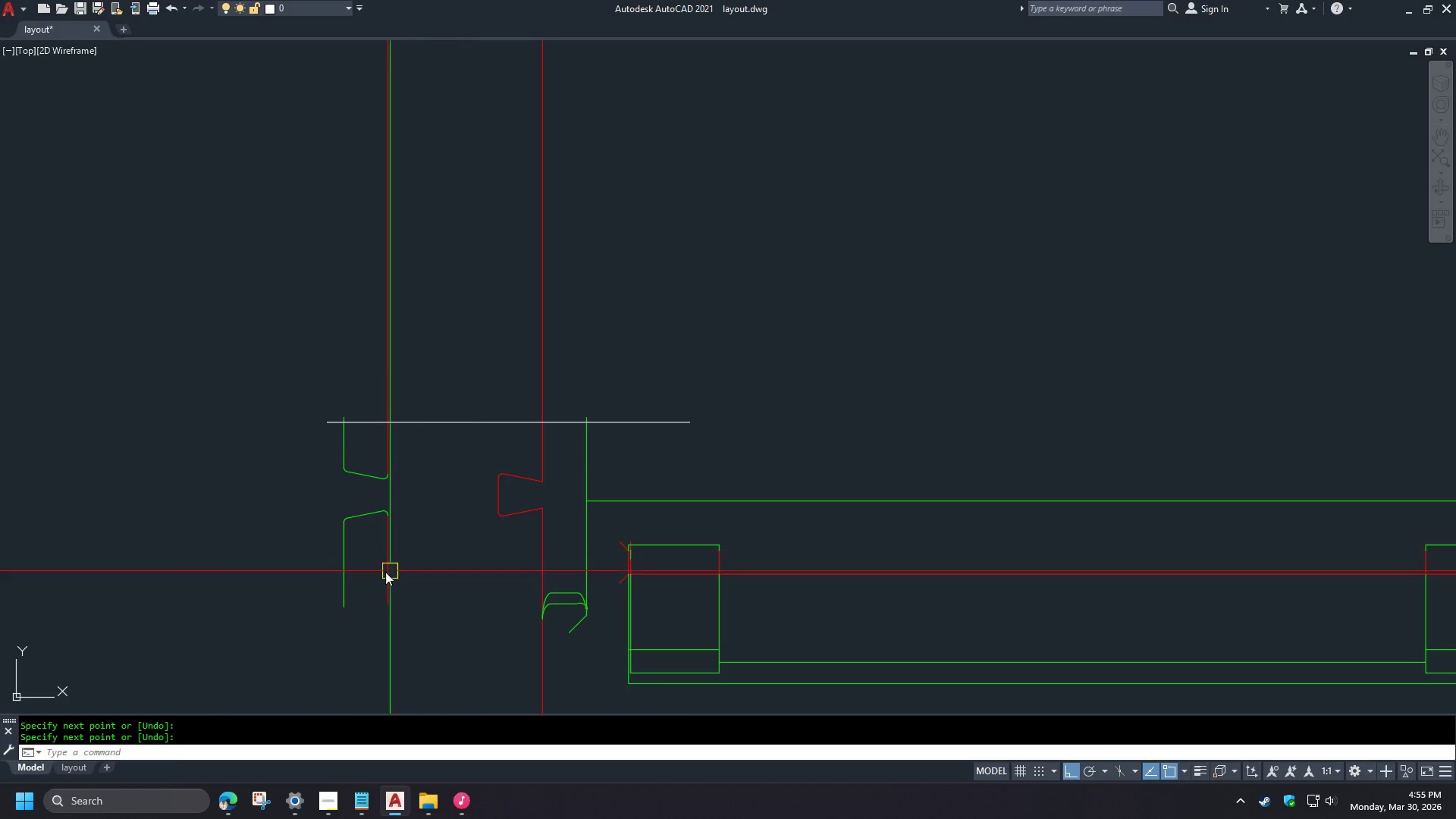 
key(Space)
 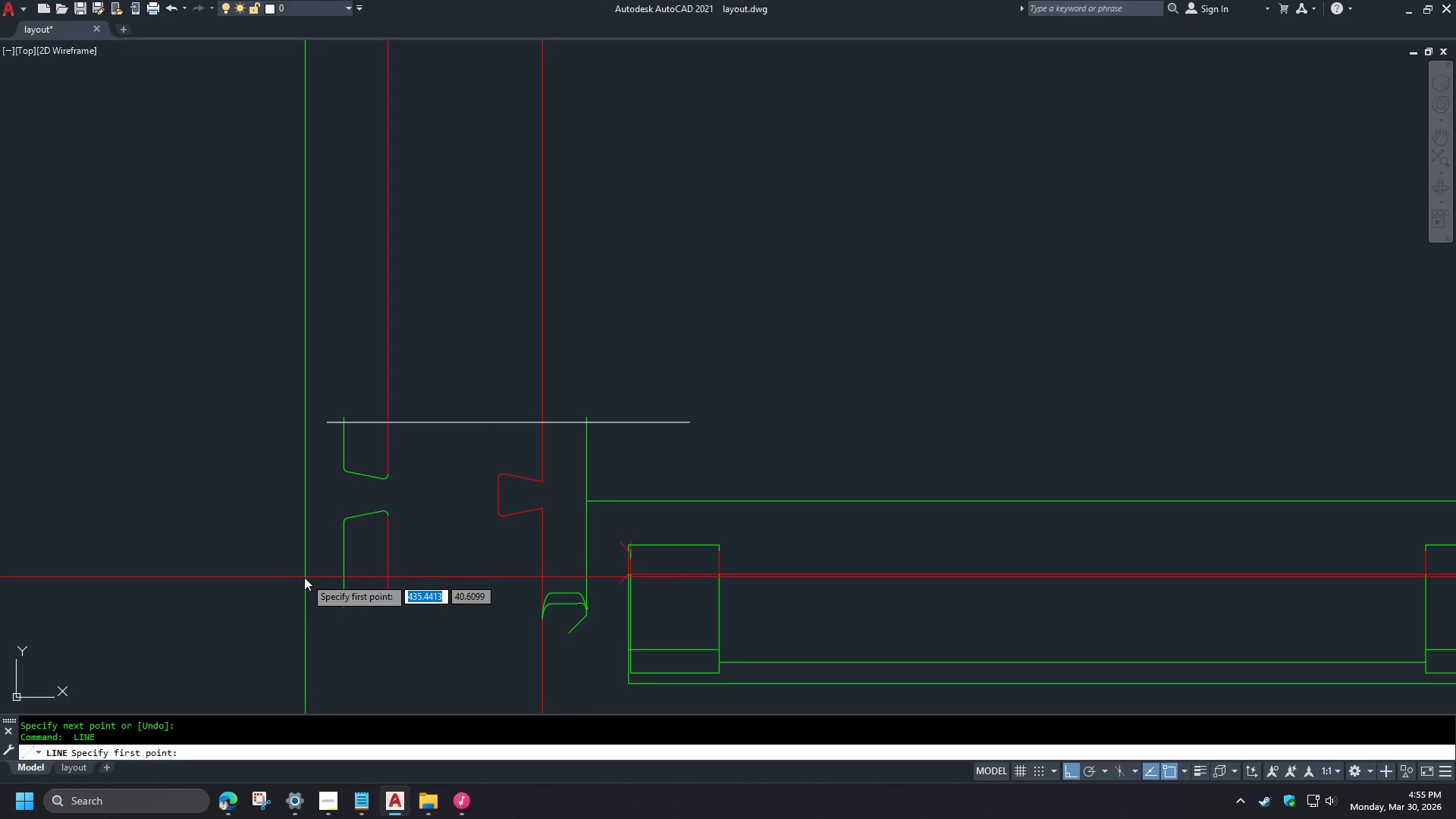 
left_click_drag(start_coordinate=[304, 577], to_coordinate=[318, 580])
 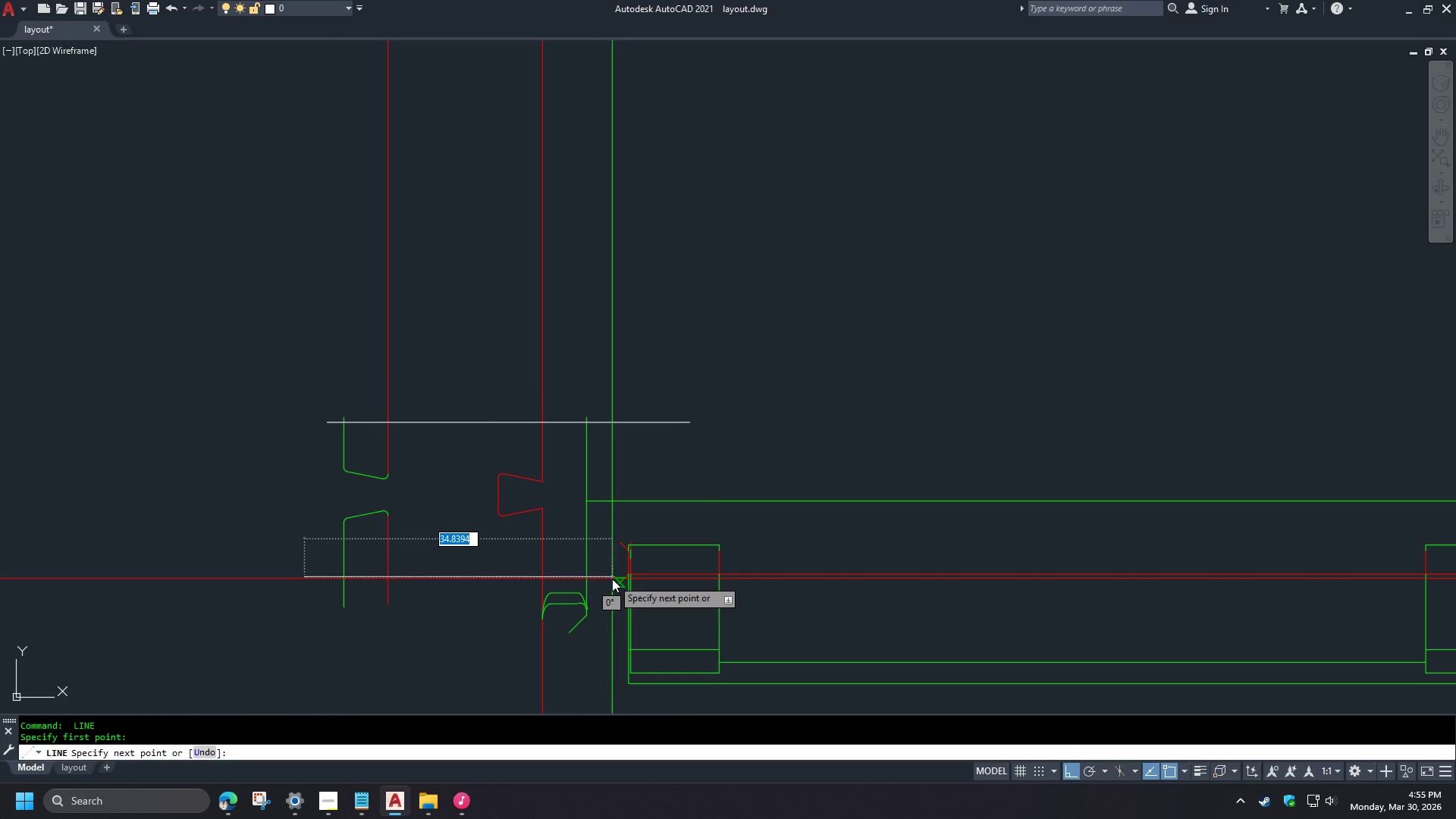 
scroll: coordinate [459, 438], scroll_direction: up, amount: 1.0
 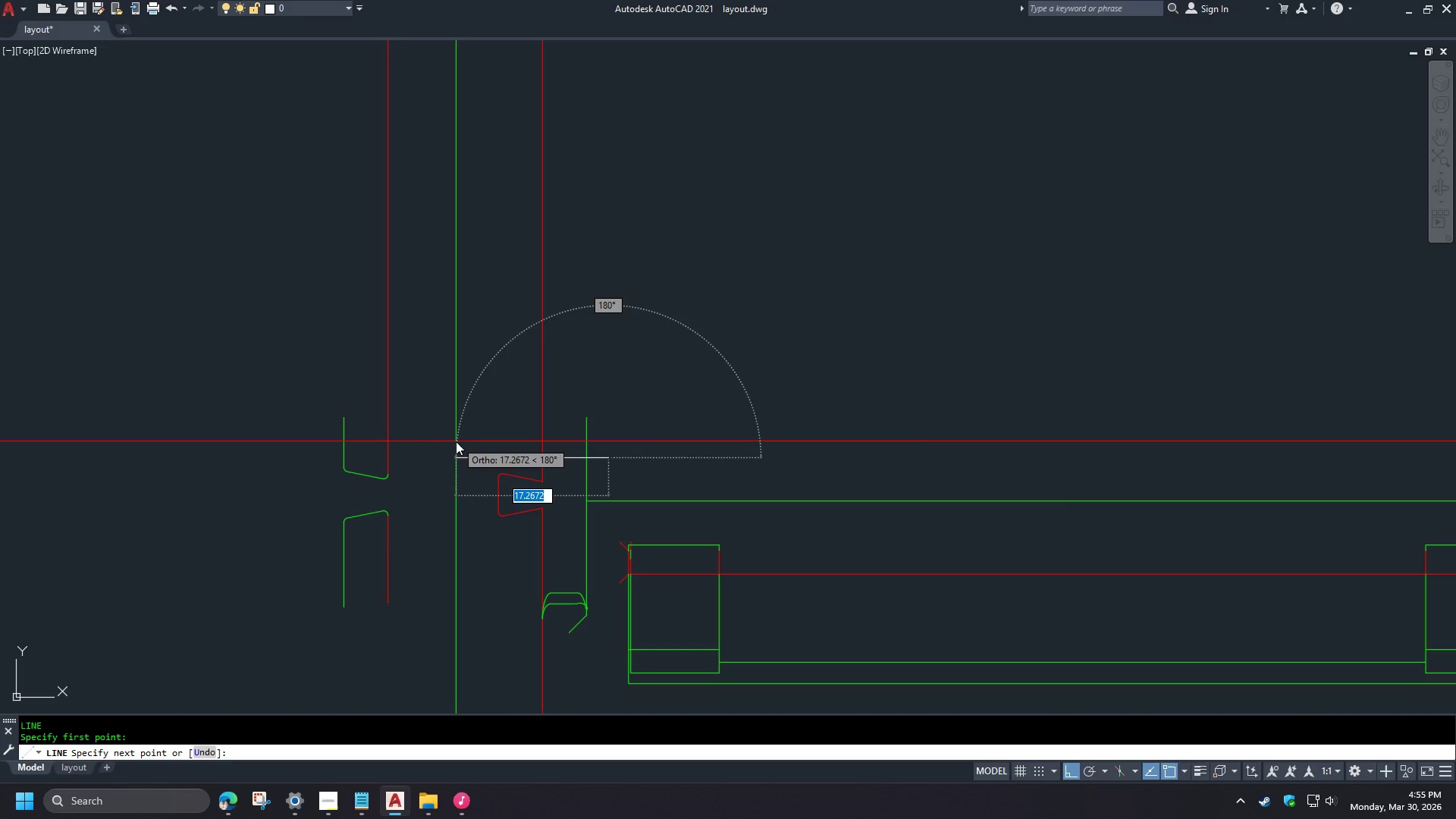 
key(Escape)
 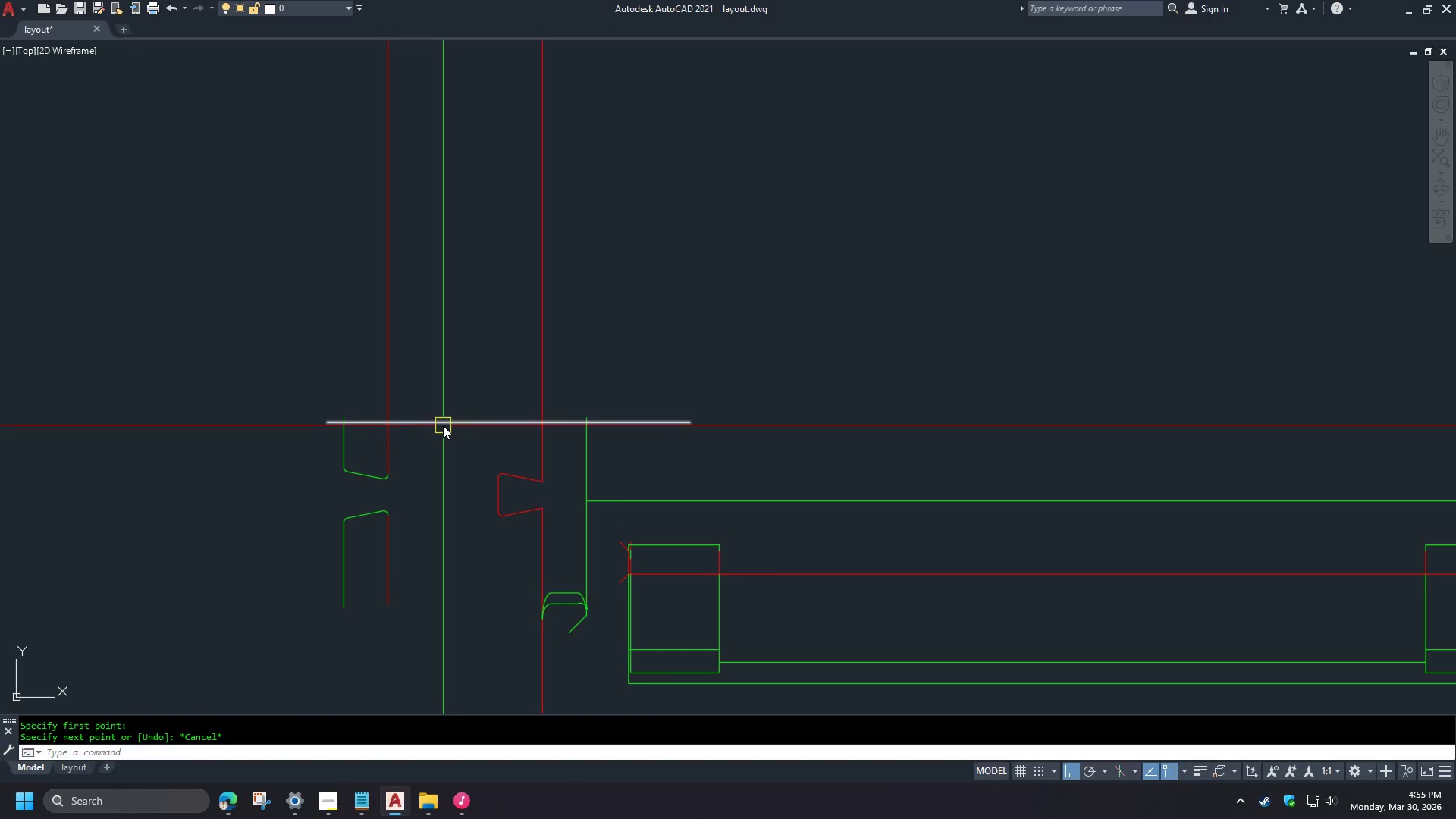 
left_click([443, 425])
 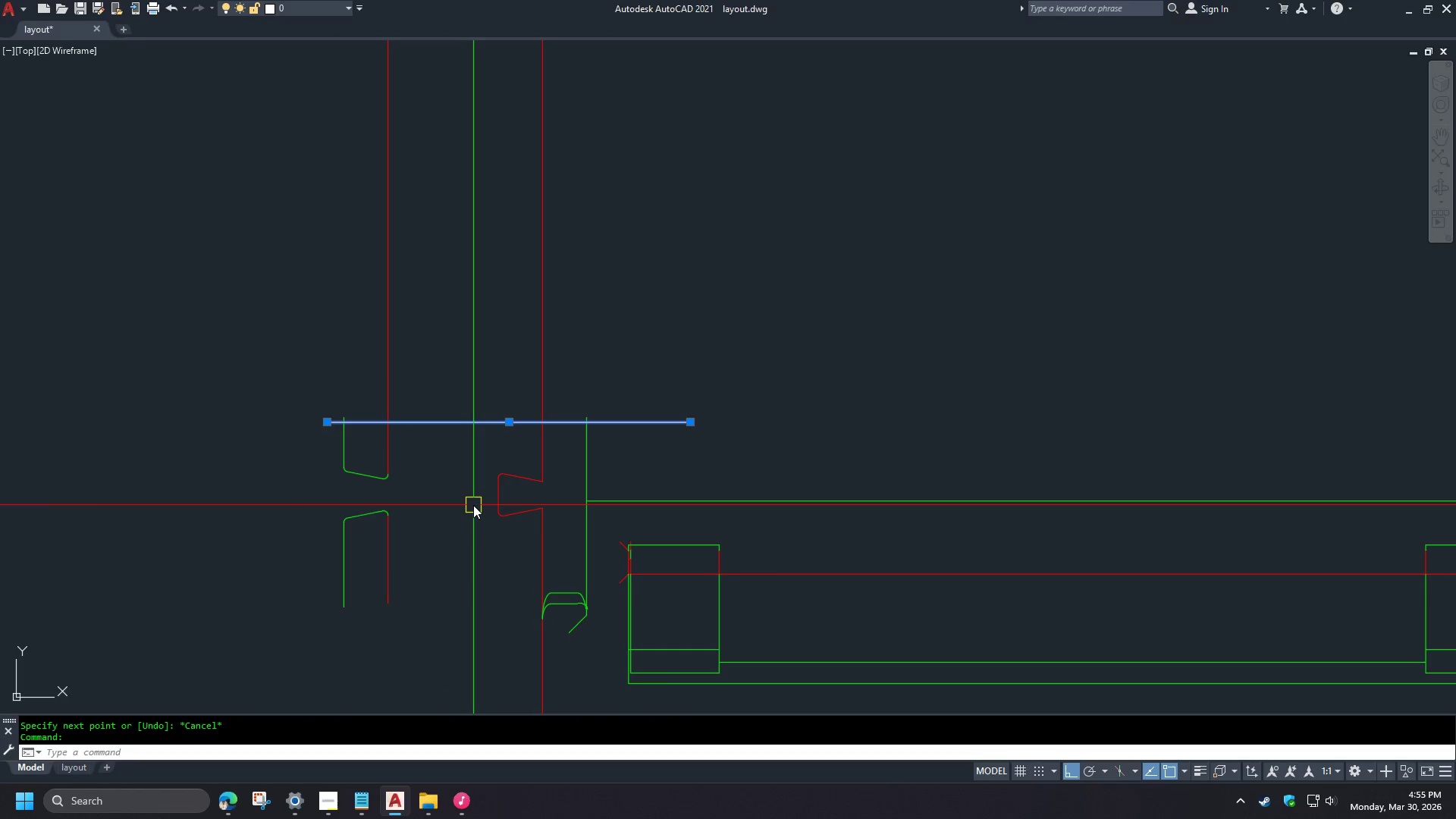 
type(mi )
 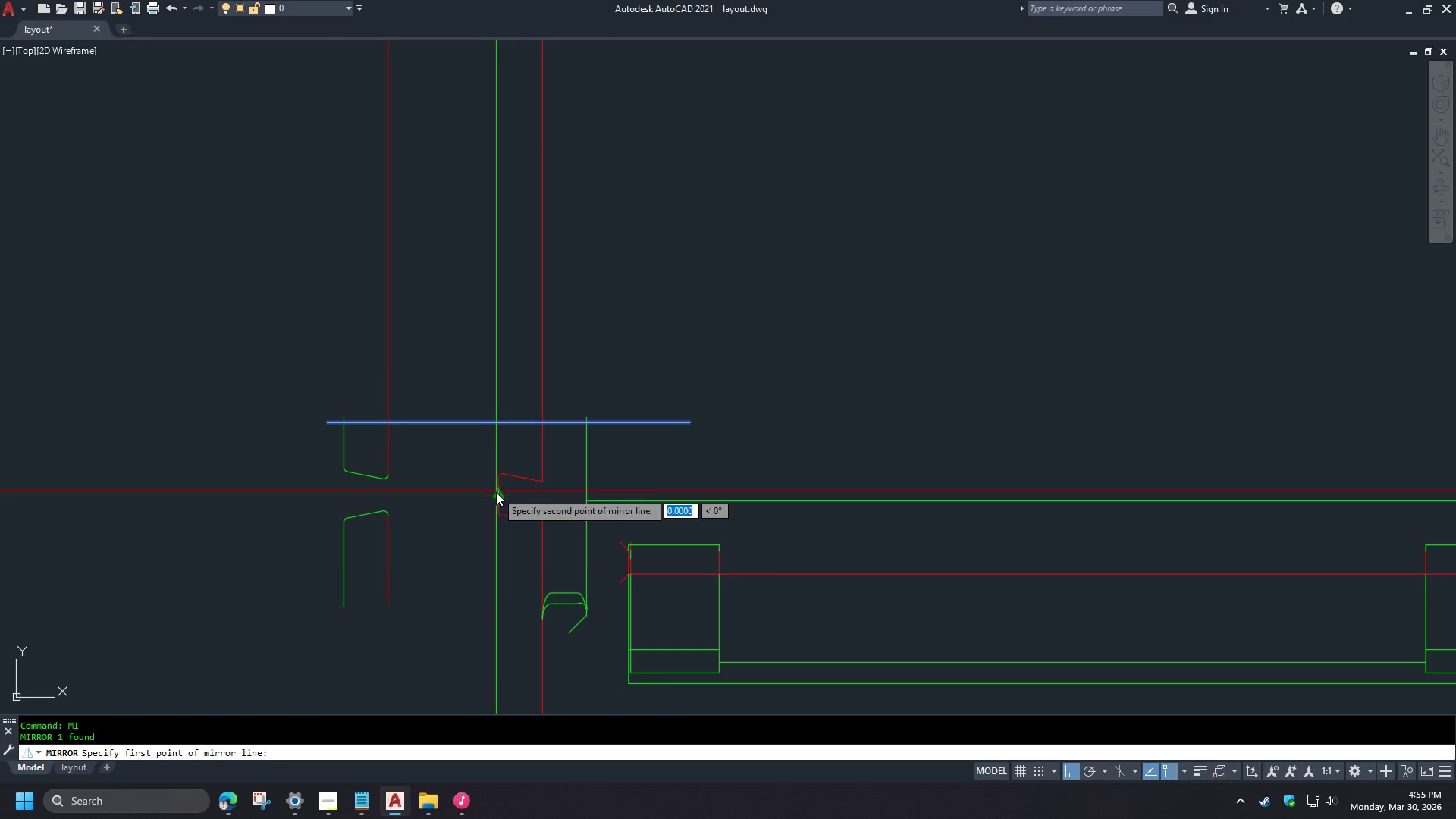 
double_click([422, 506])
 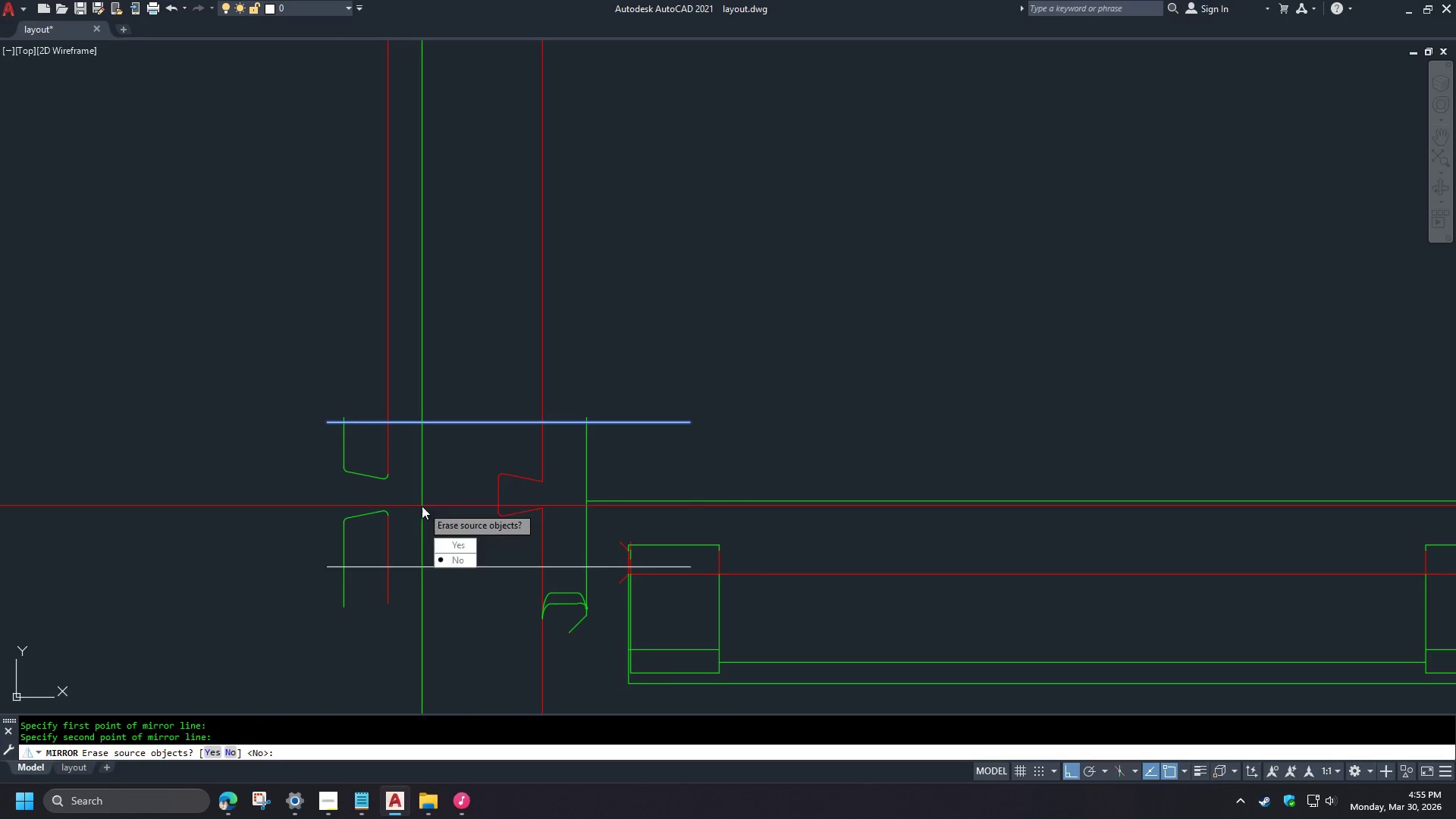 
type( tr )
 